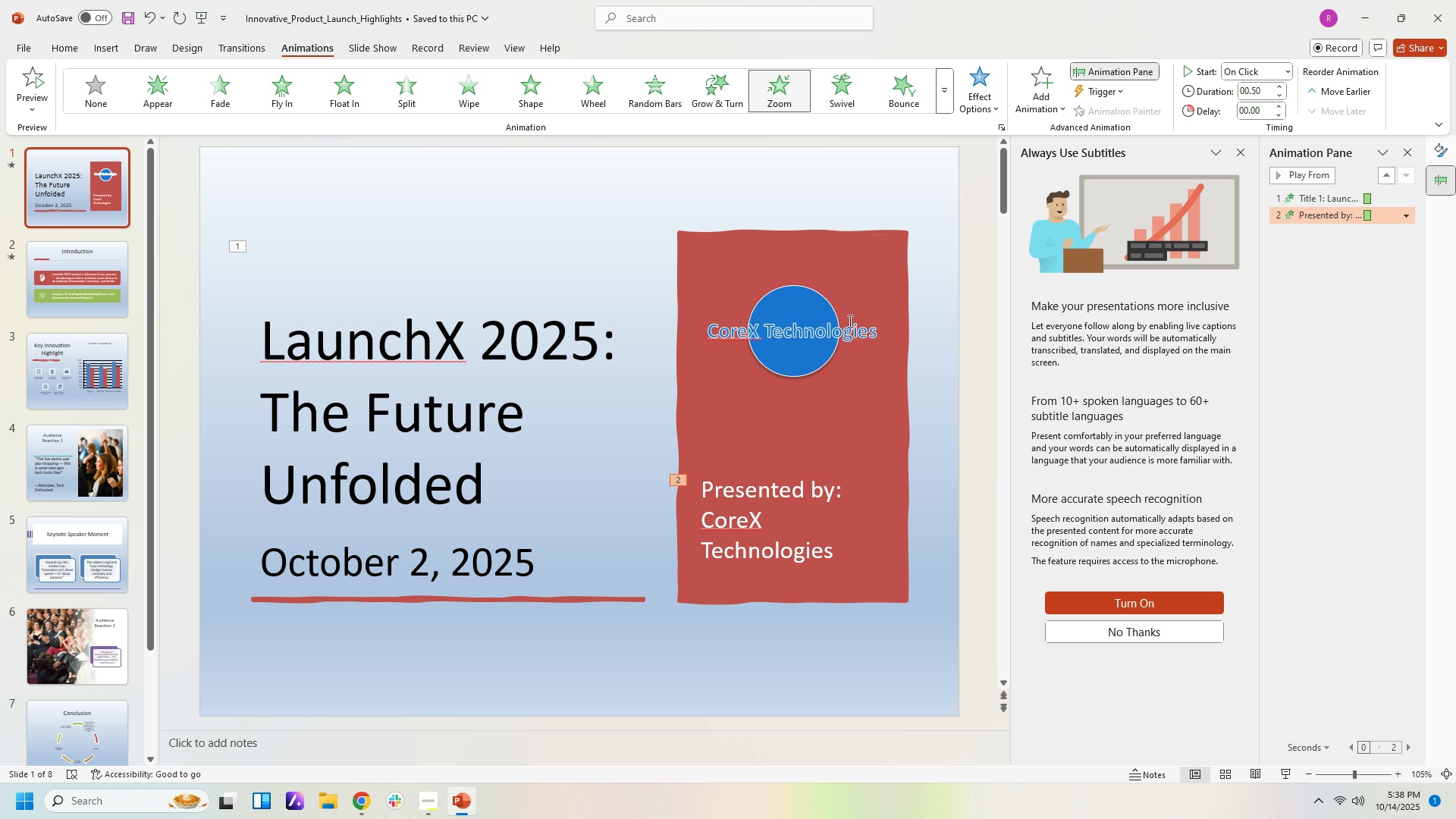 
left_click([841, 322])
 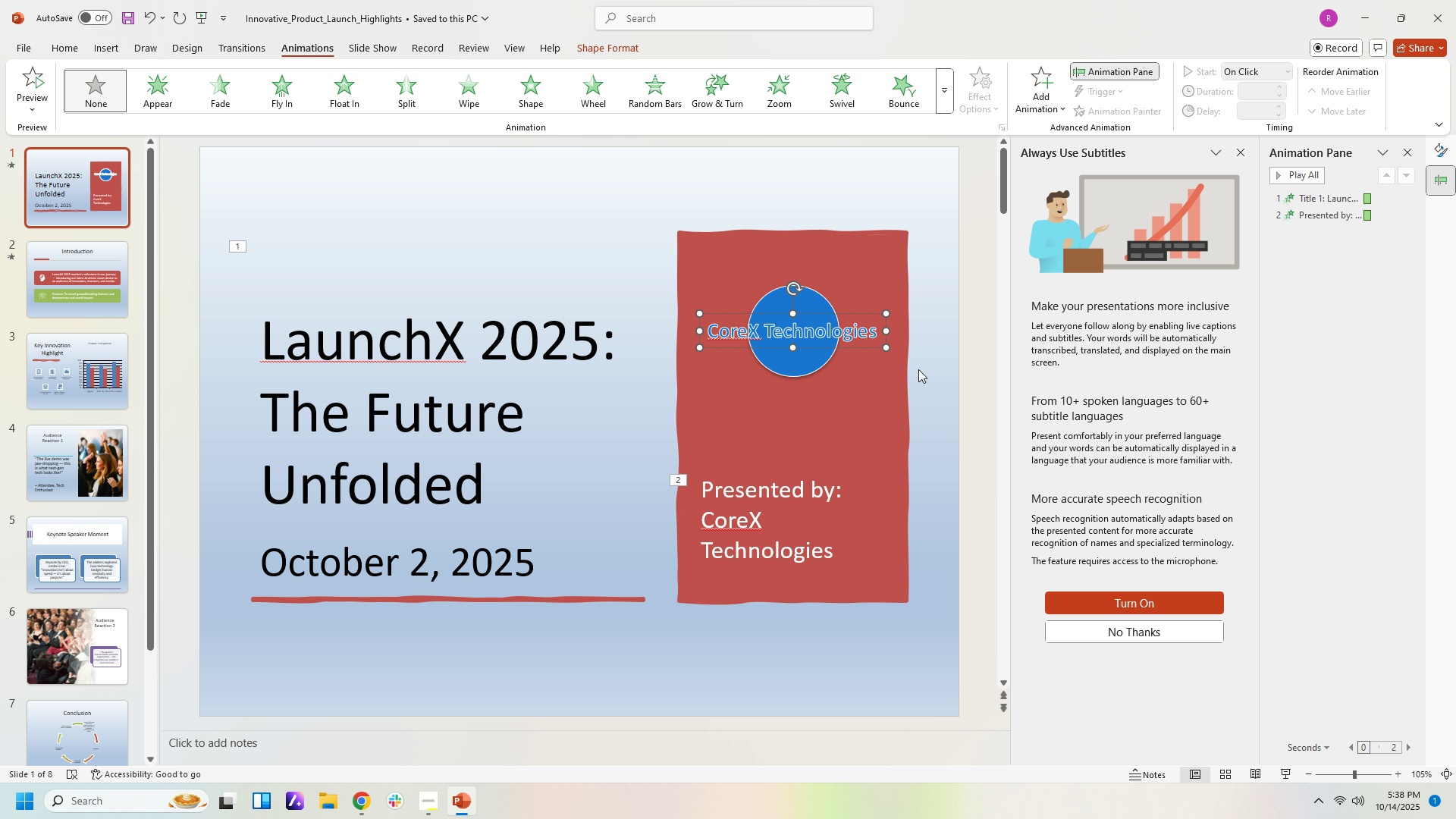 
left_click_drag(start_coordinate=[933, 369], to_coordinate=[791, 290])
 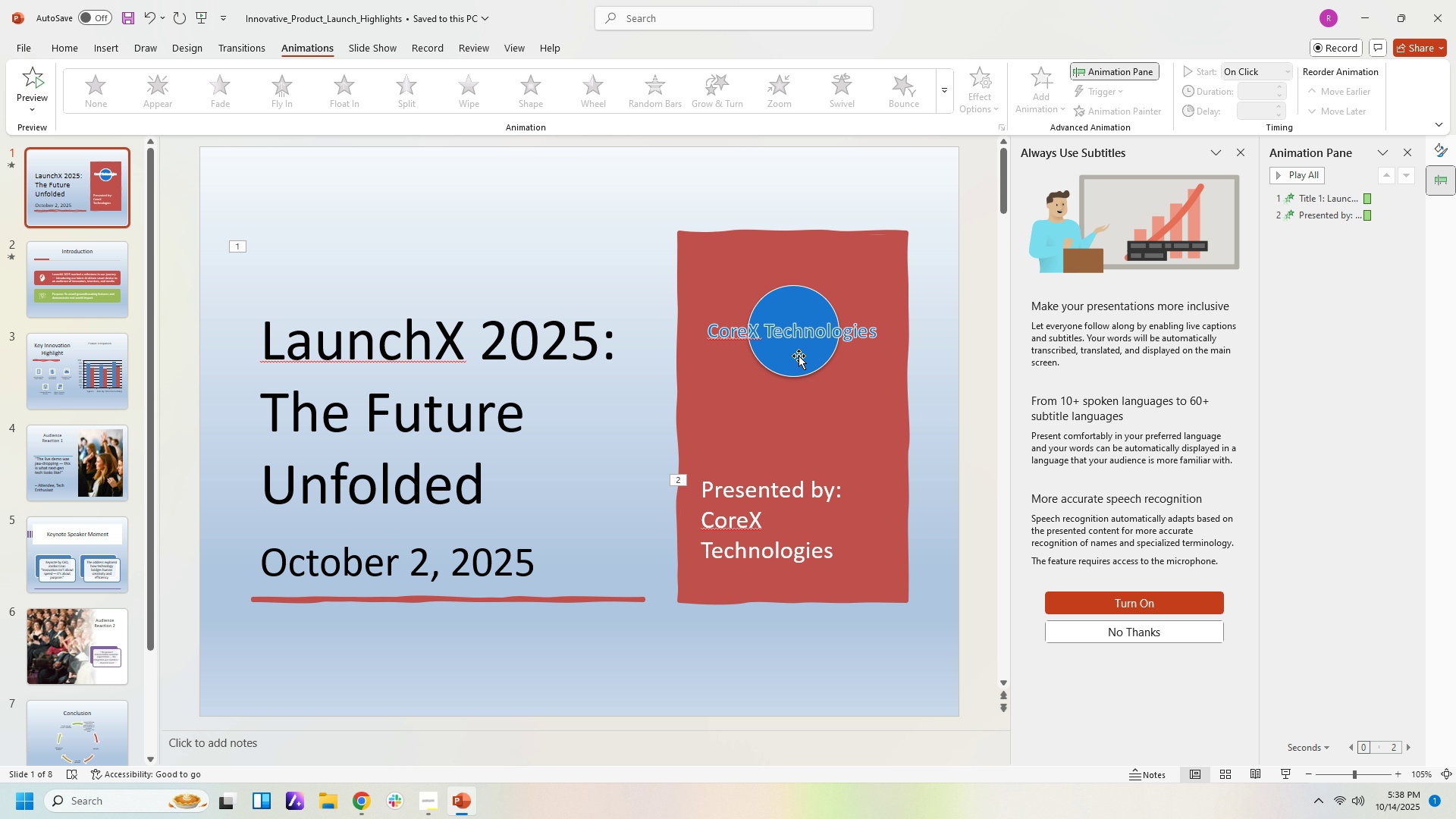 
left_click([798, 355])
 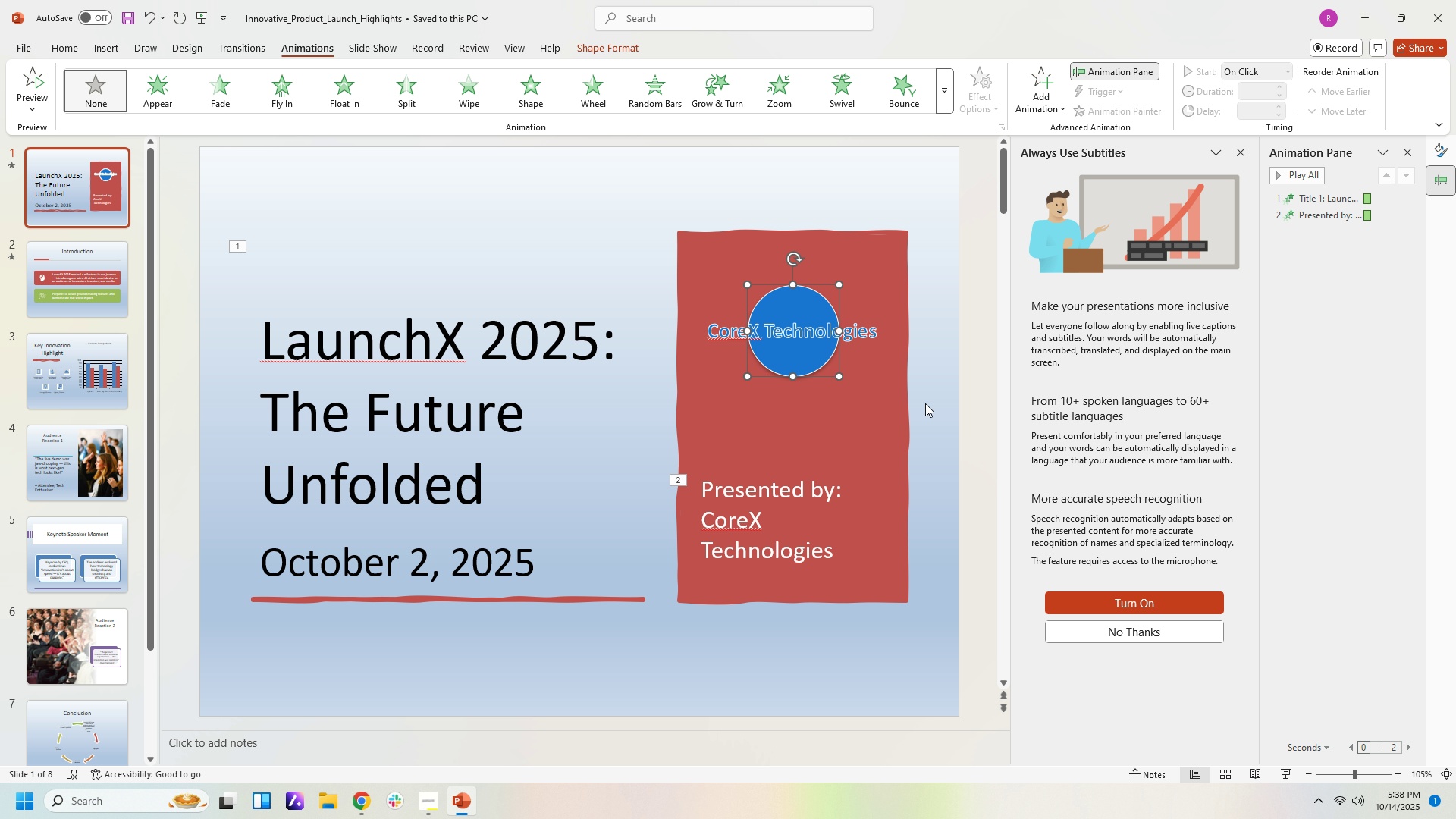 
left_click_drag(start_coordinate=[934, 403], to_coordinate=[686, 279])
 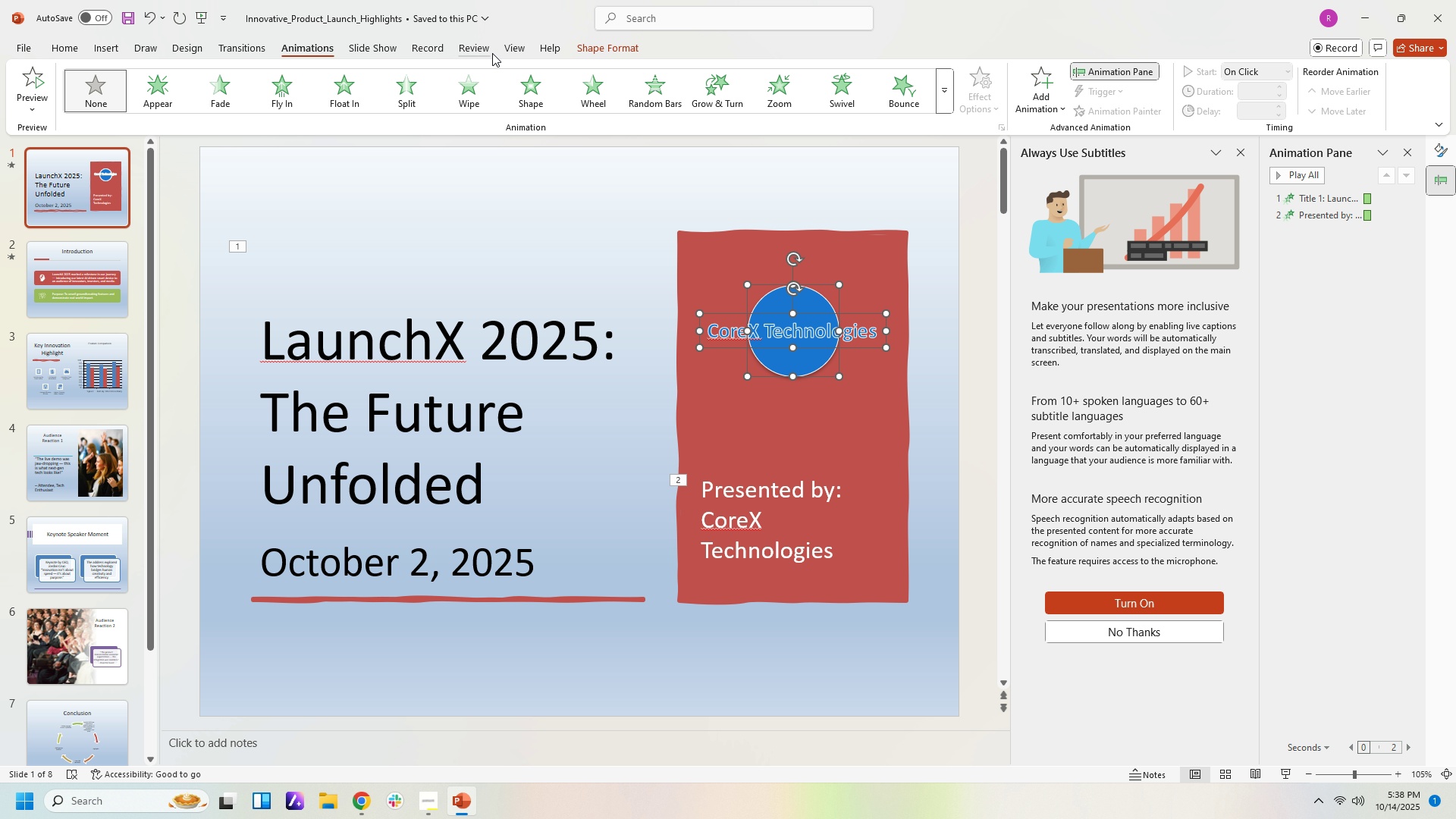 
left_click([576, 51])
 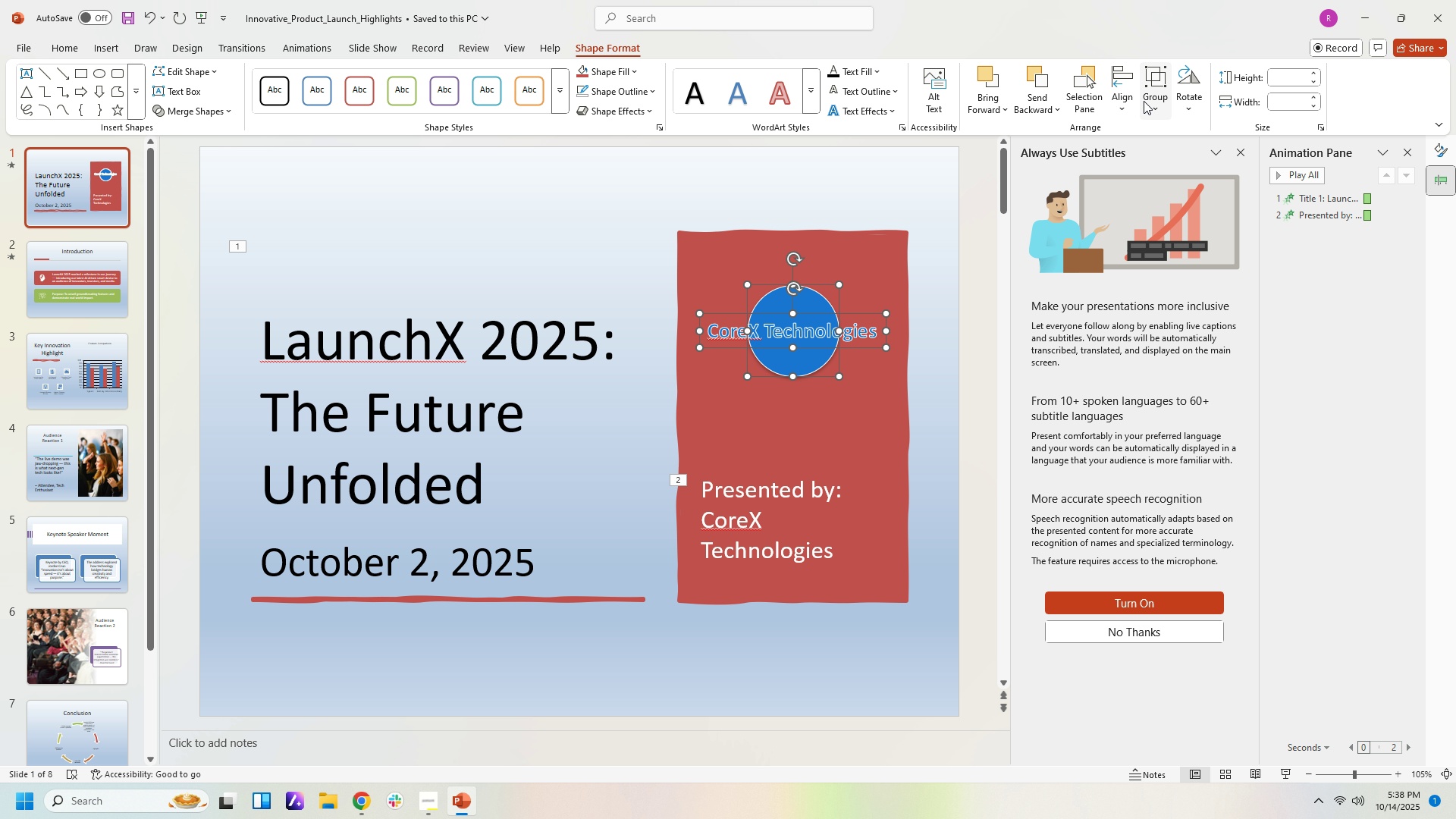 
left_click([1149, 99])
 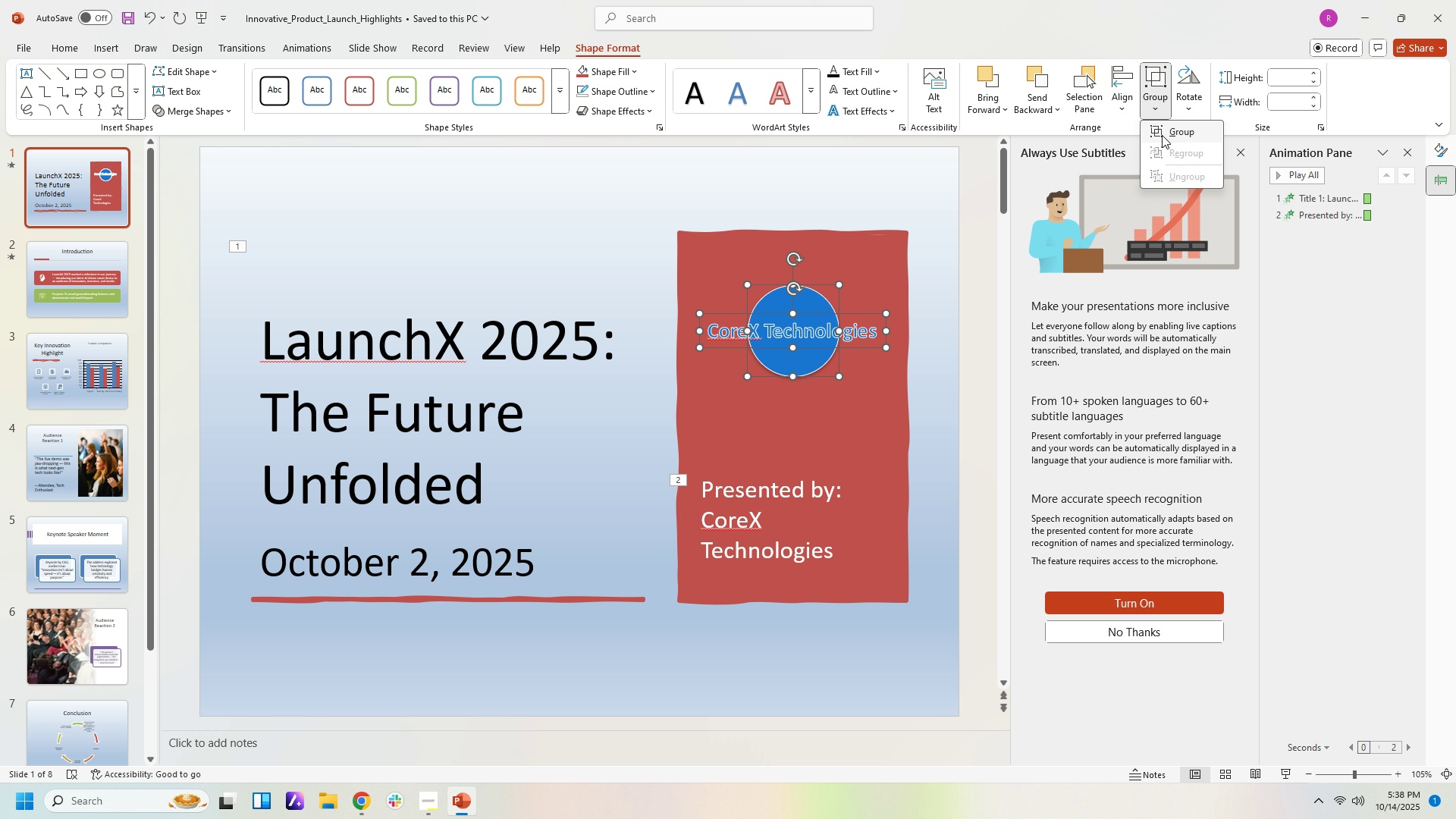 
left_click([1162, 135])
 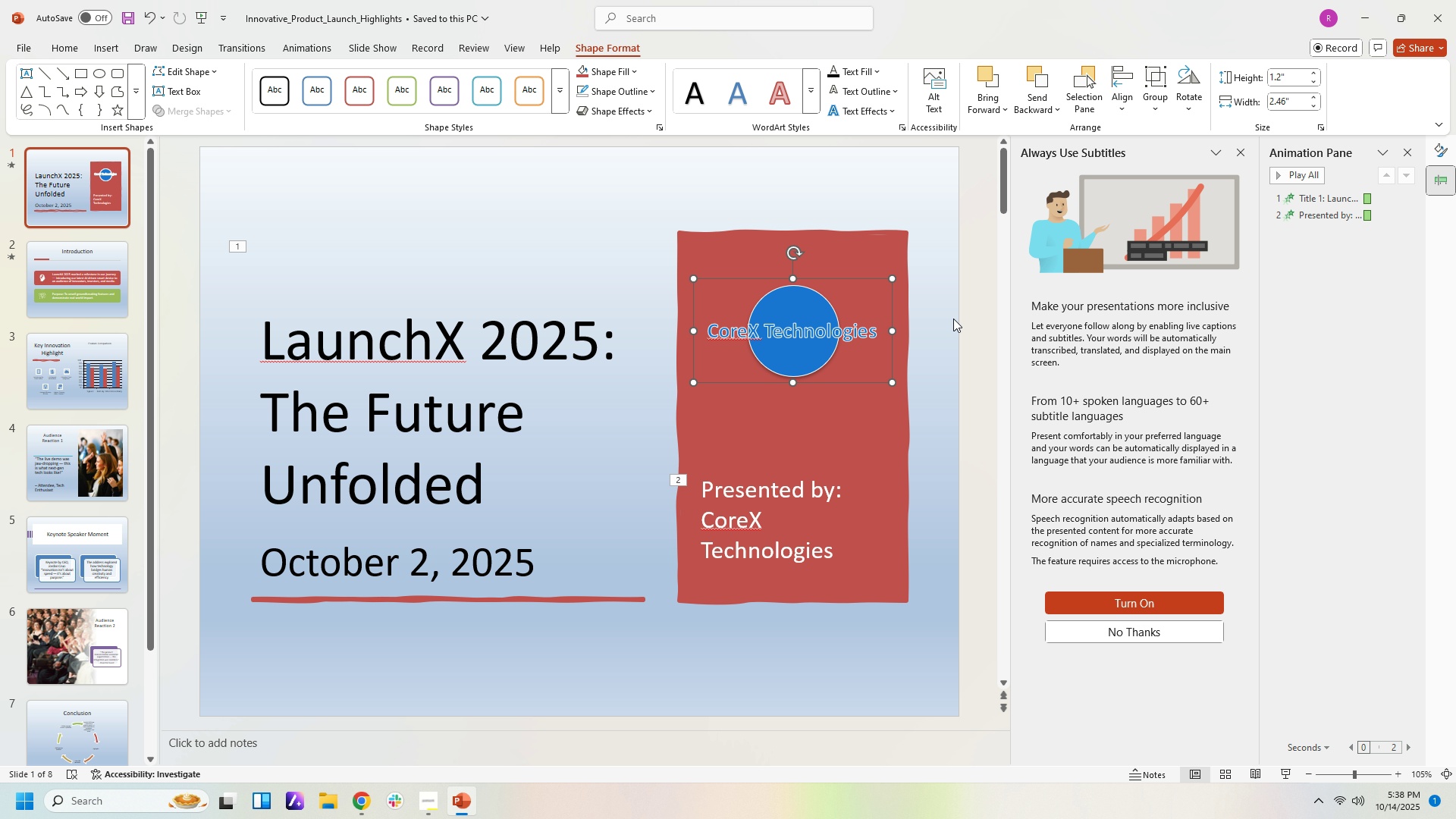 
left_click([953, 318])
 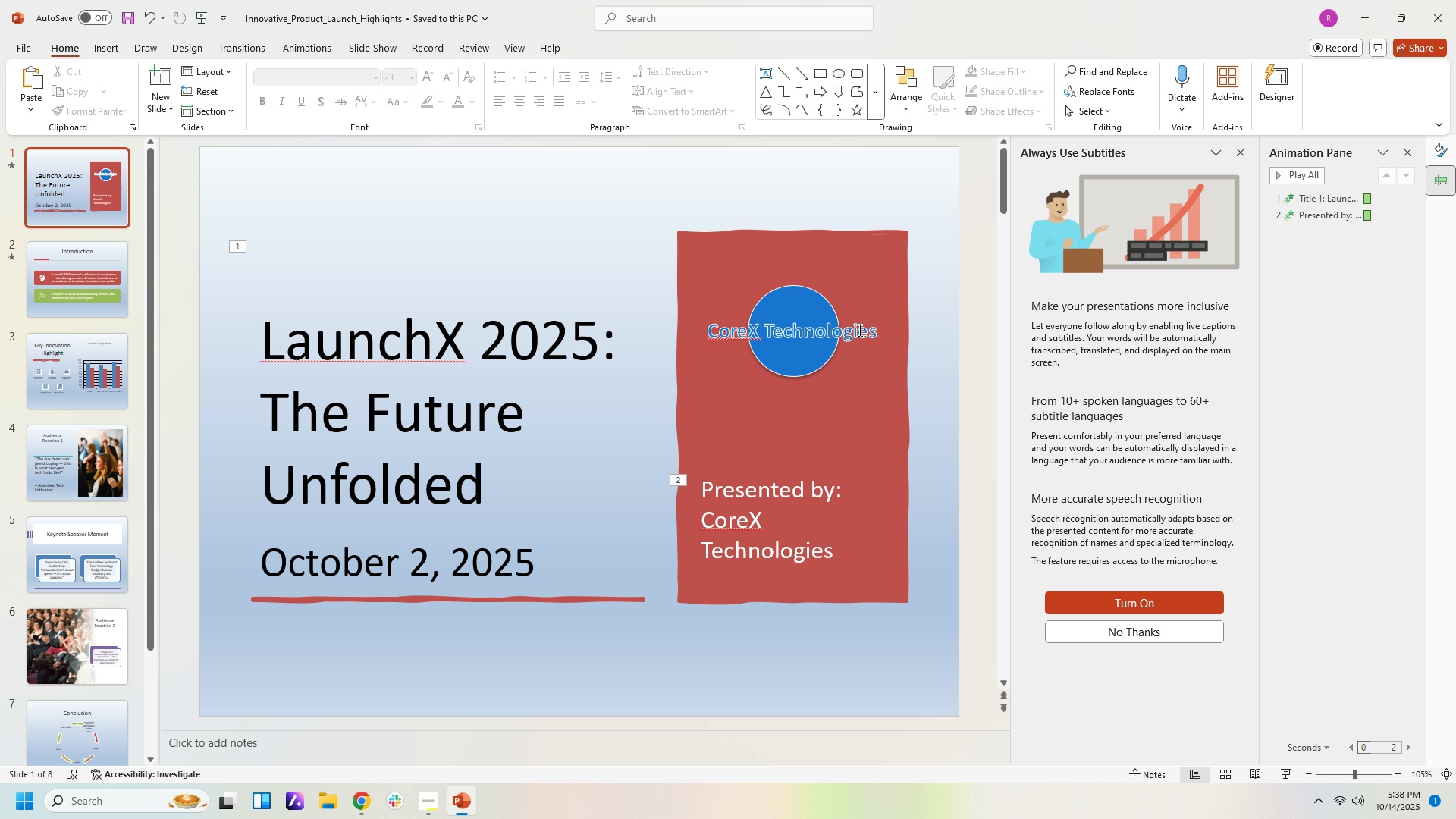 
left_click([858, 330])
 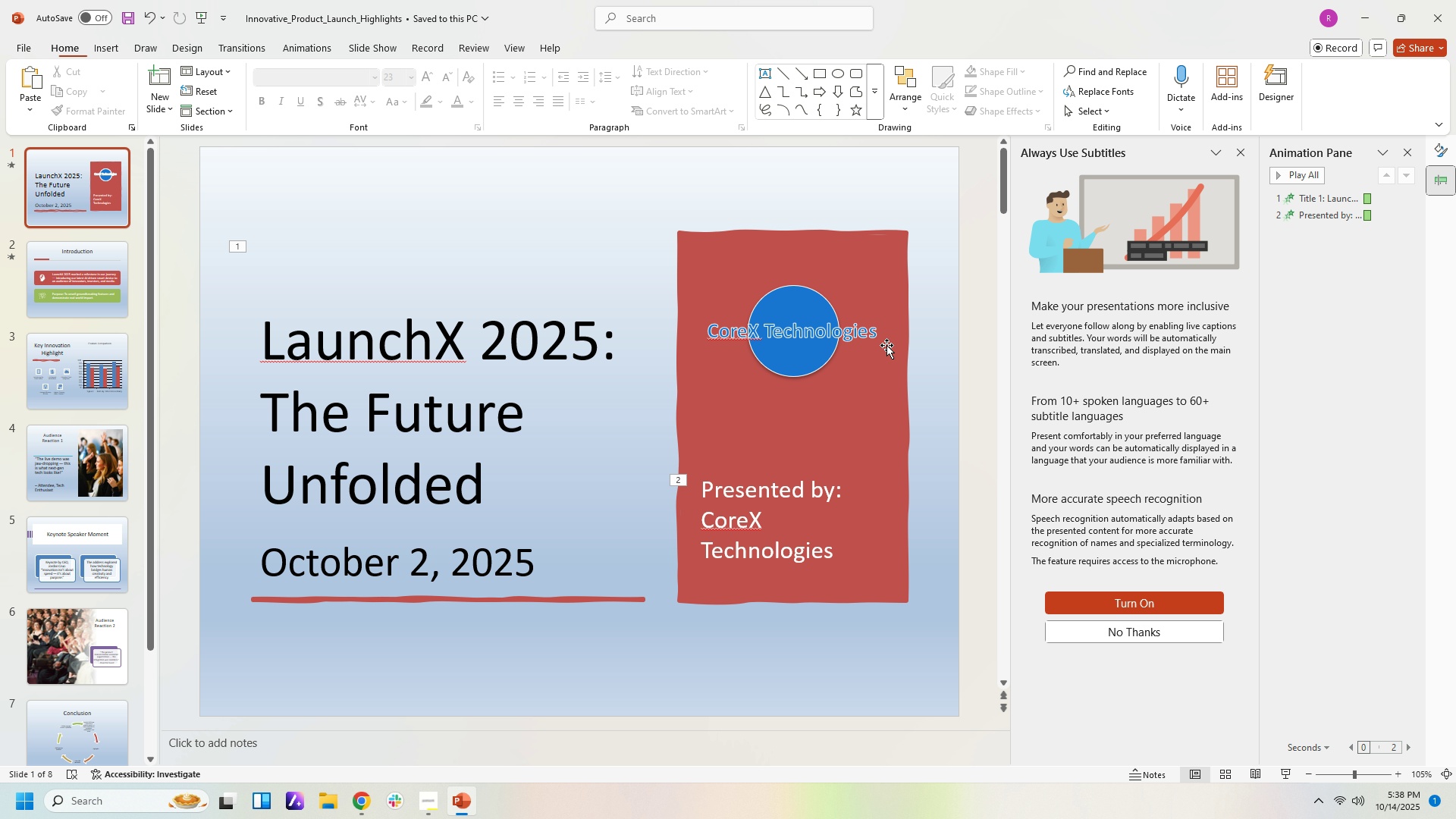 
left_click([876, 344])
 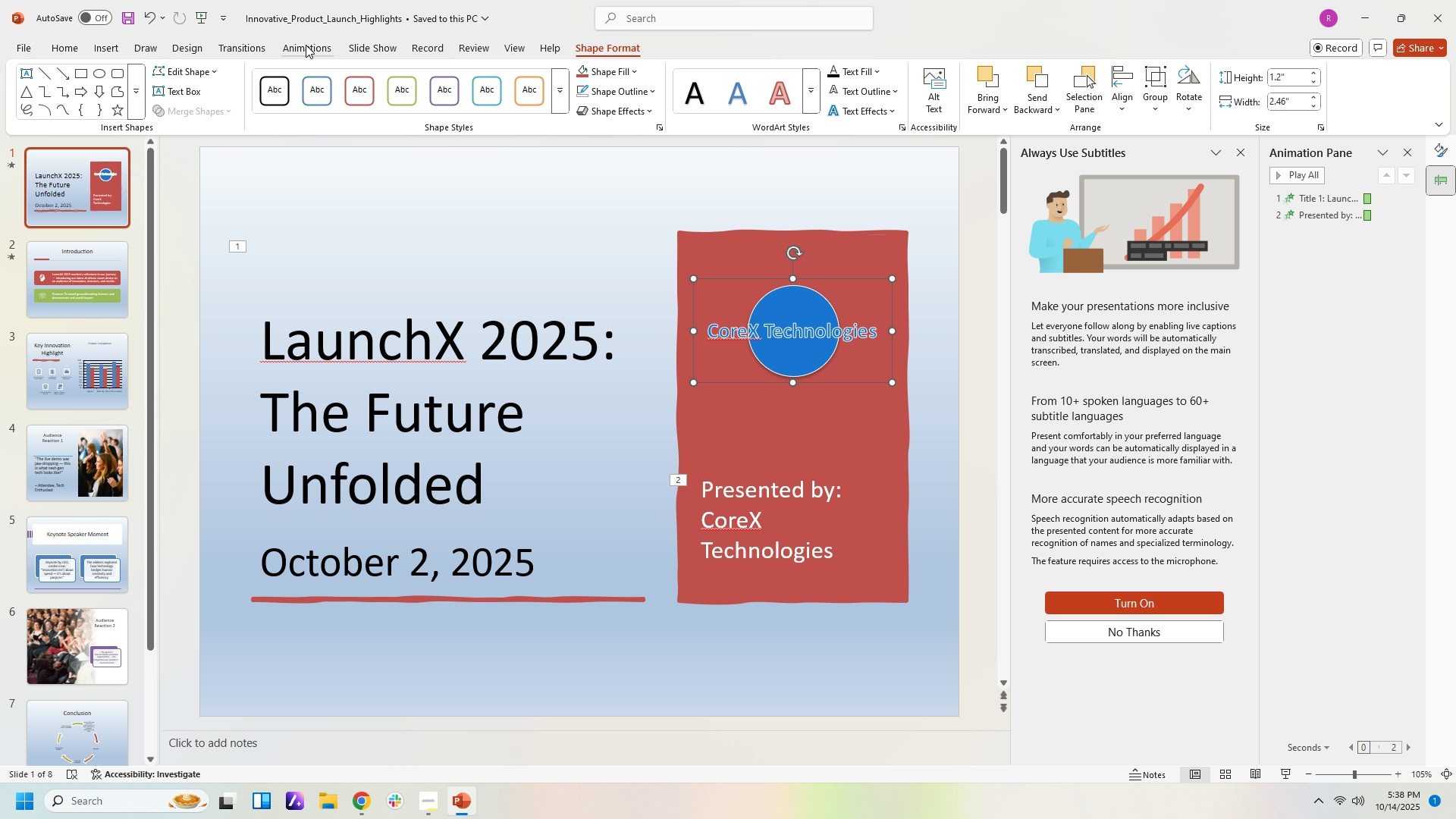 
left_click([306, 45])
 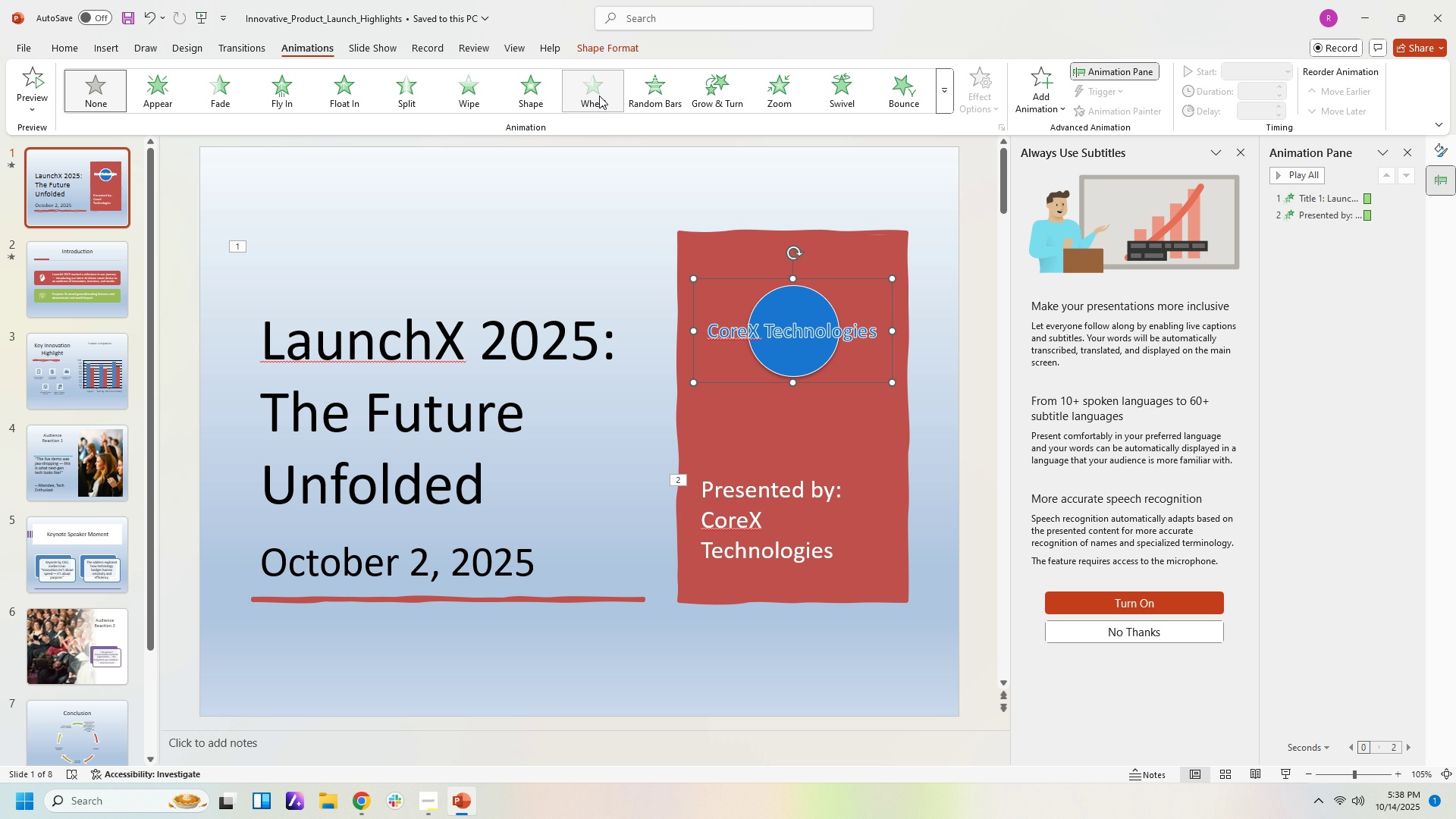 
left_click([599, 96])
 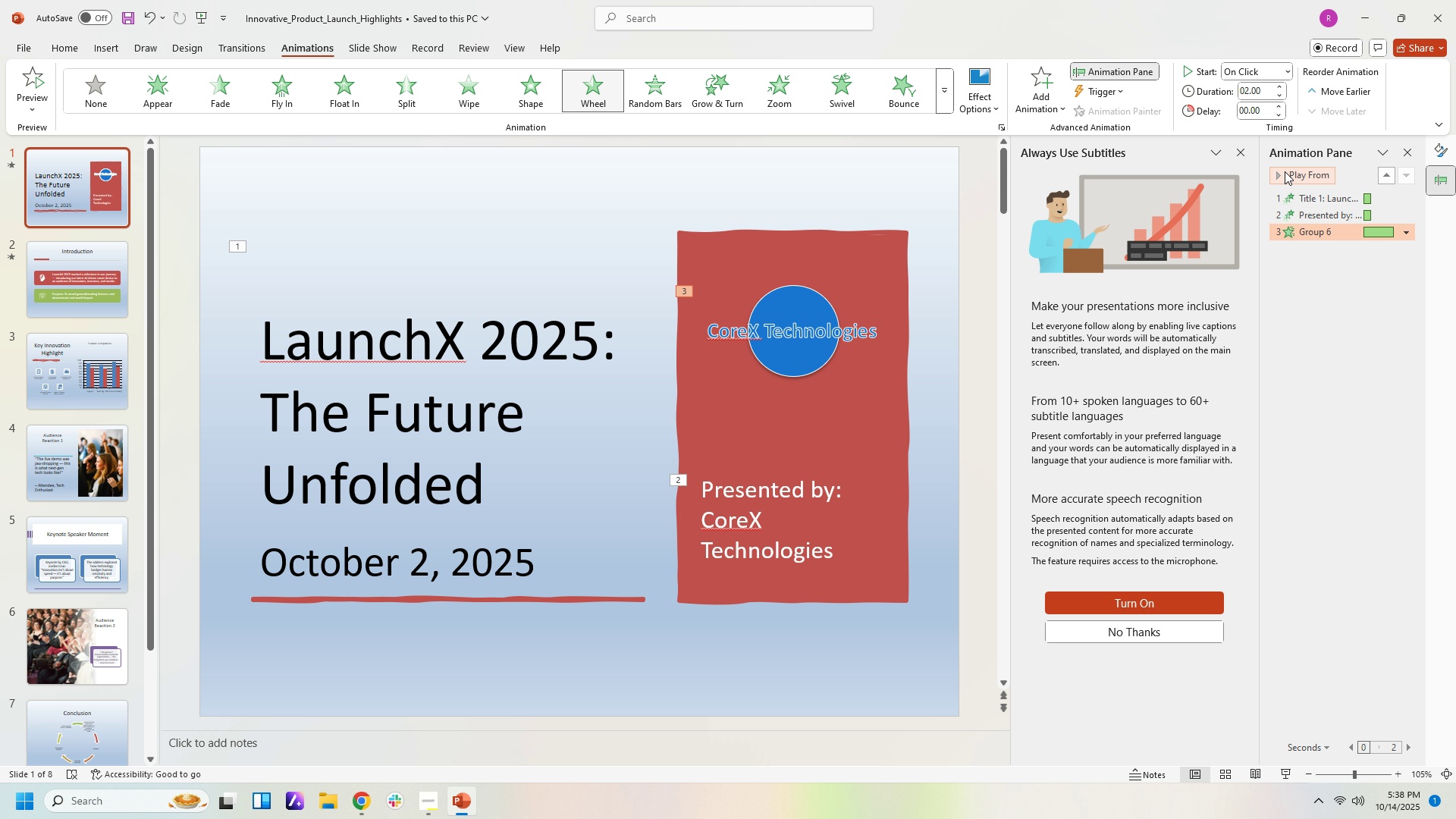 
left_click([1285, 171])
 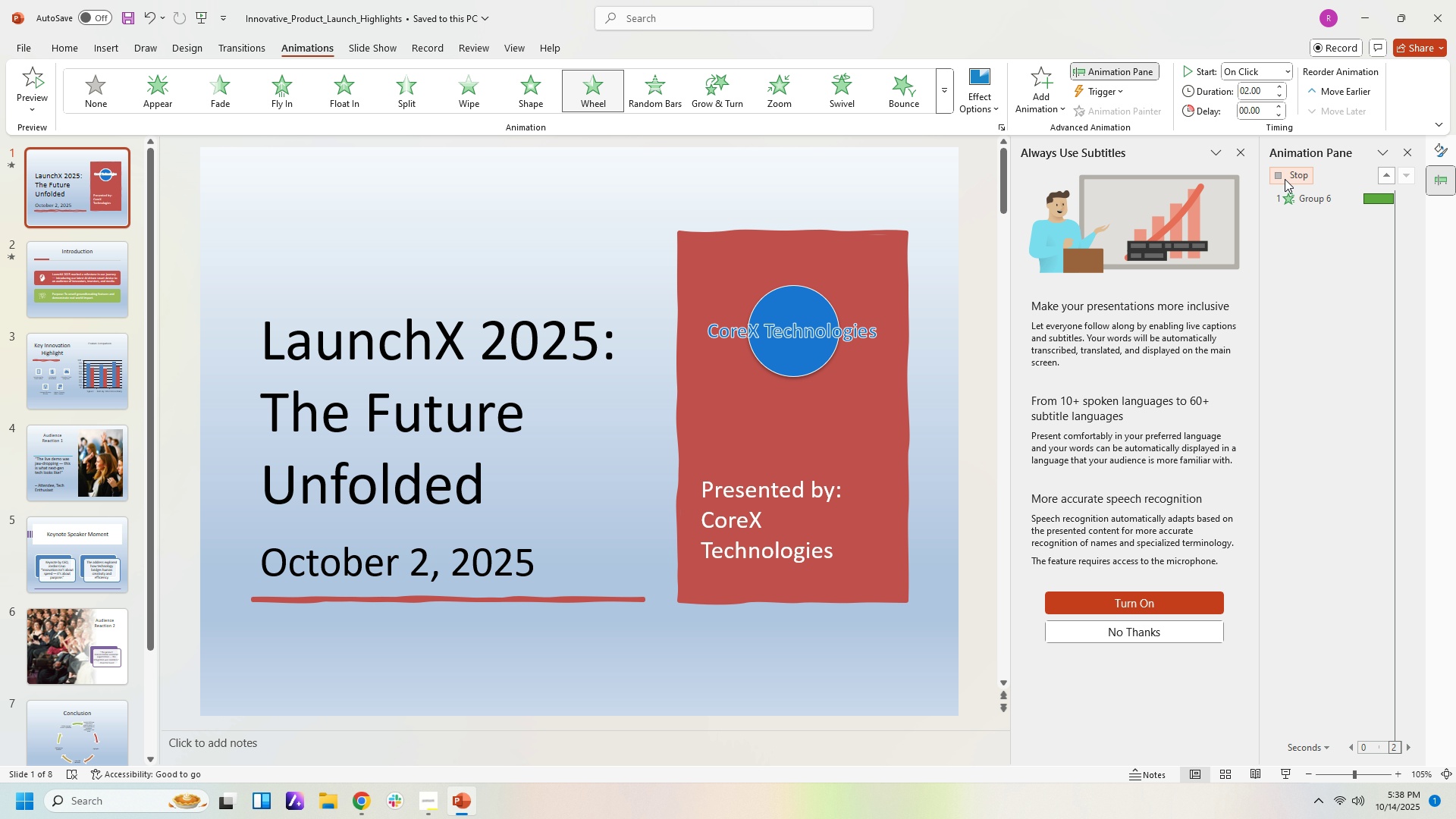 
left_click([504, 372])
 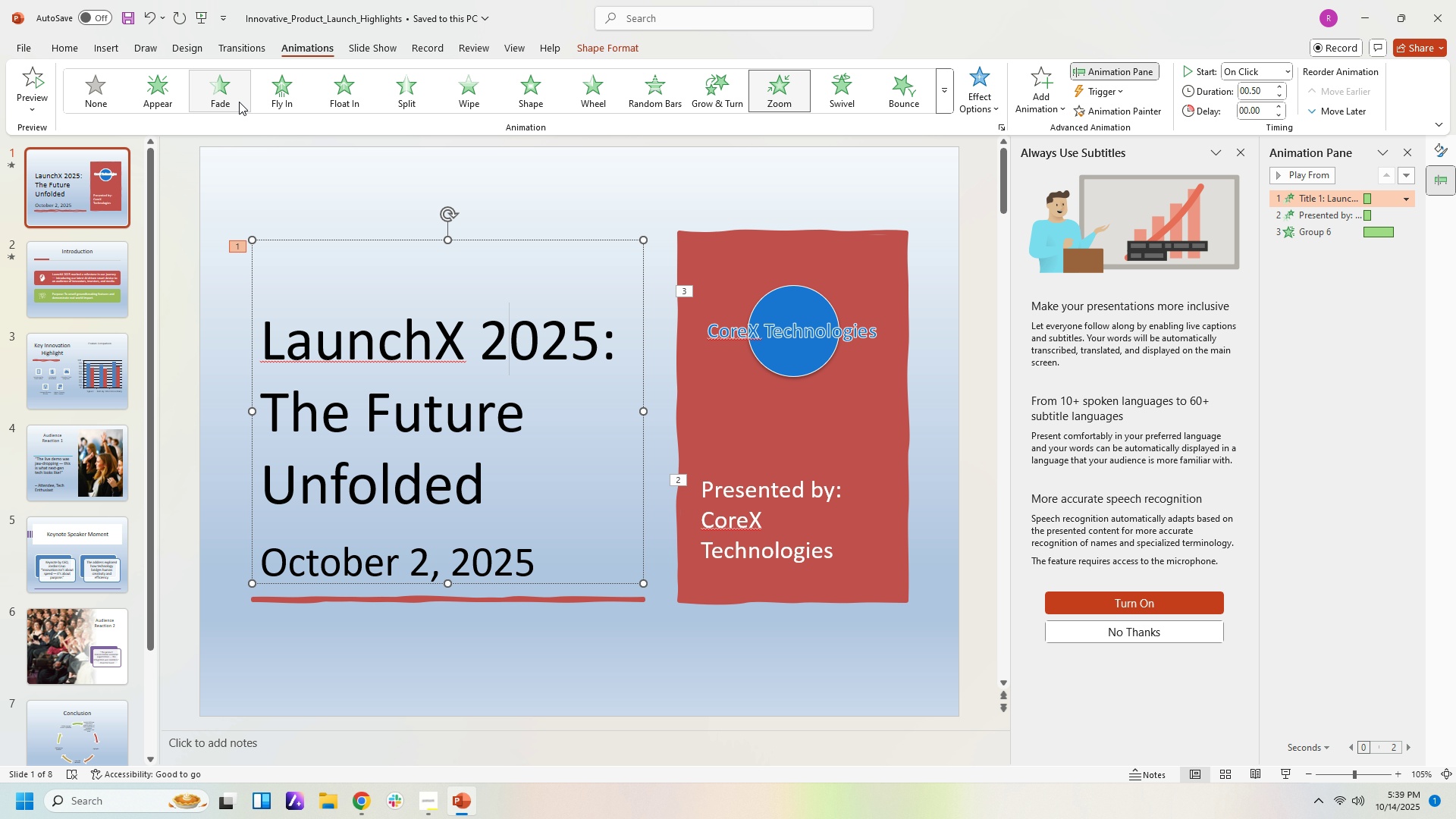 
left_click([278, 97])
 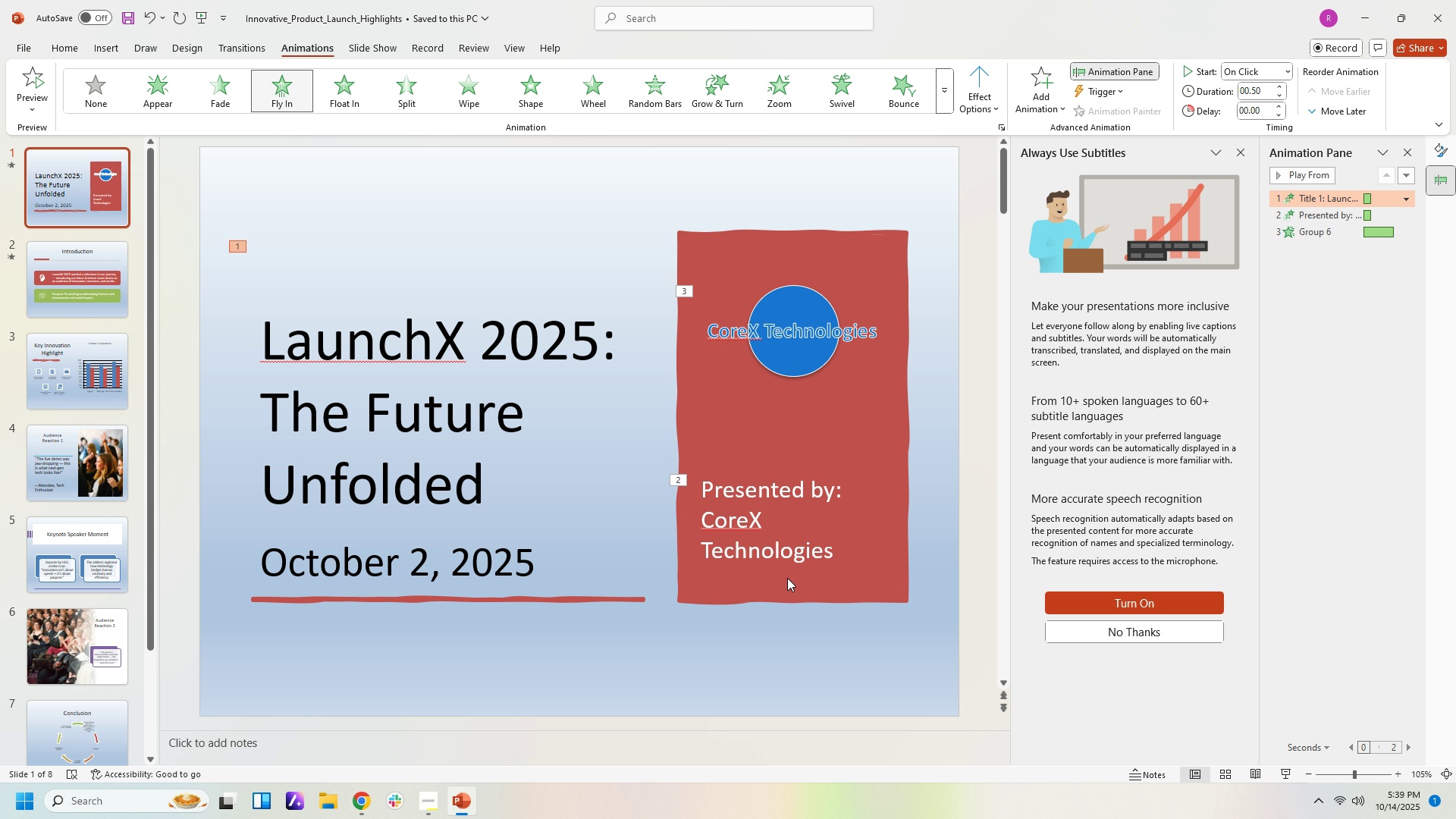 
left_click([783, 527])
 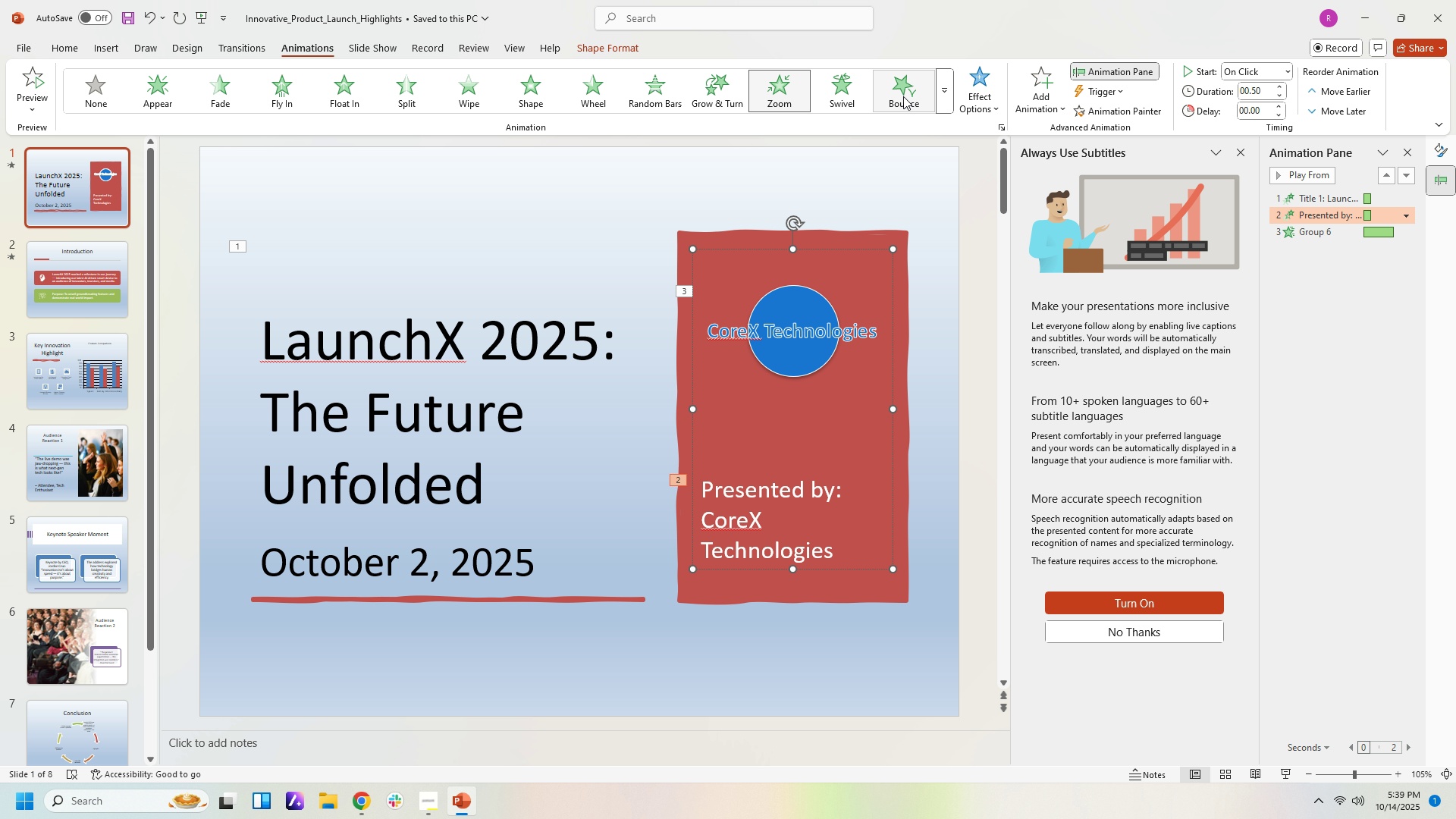 
left_click([903, 96])
 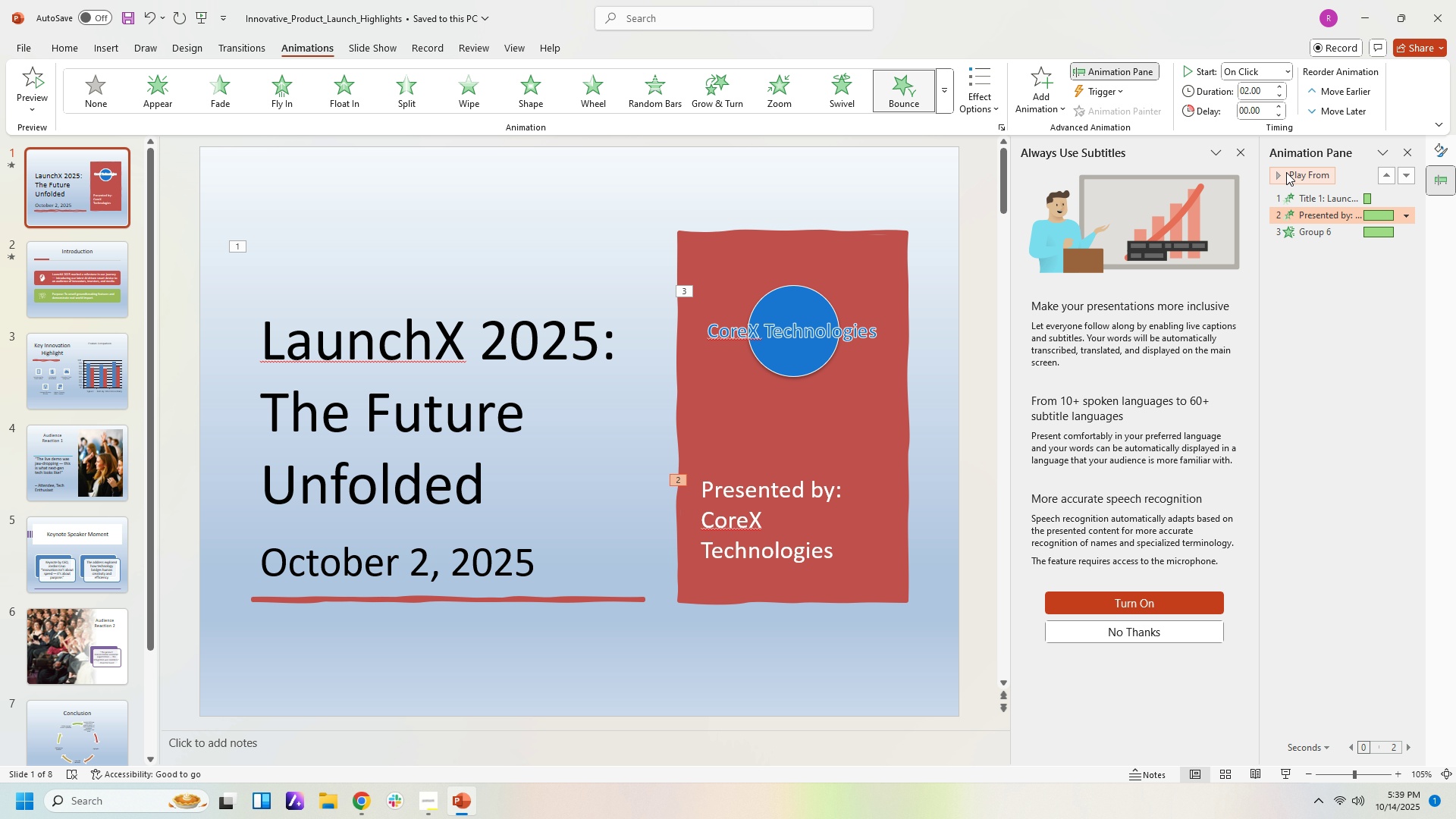 
left_click([1286, 172])
 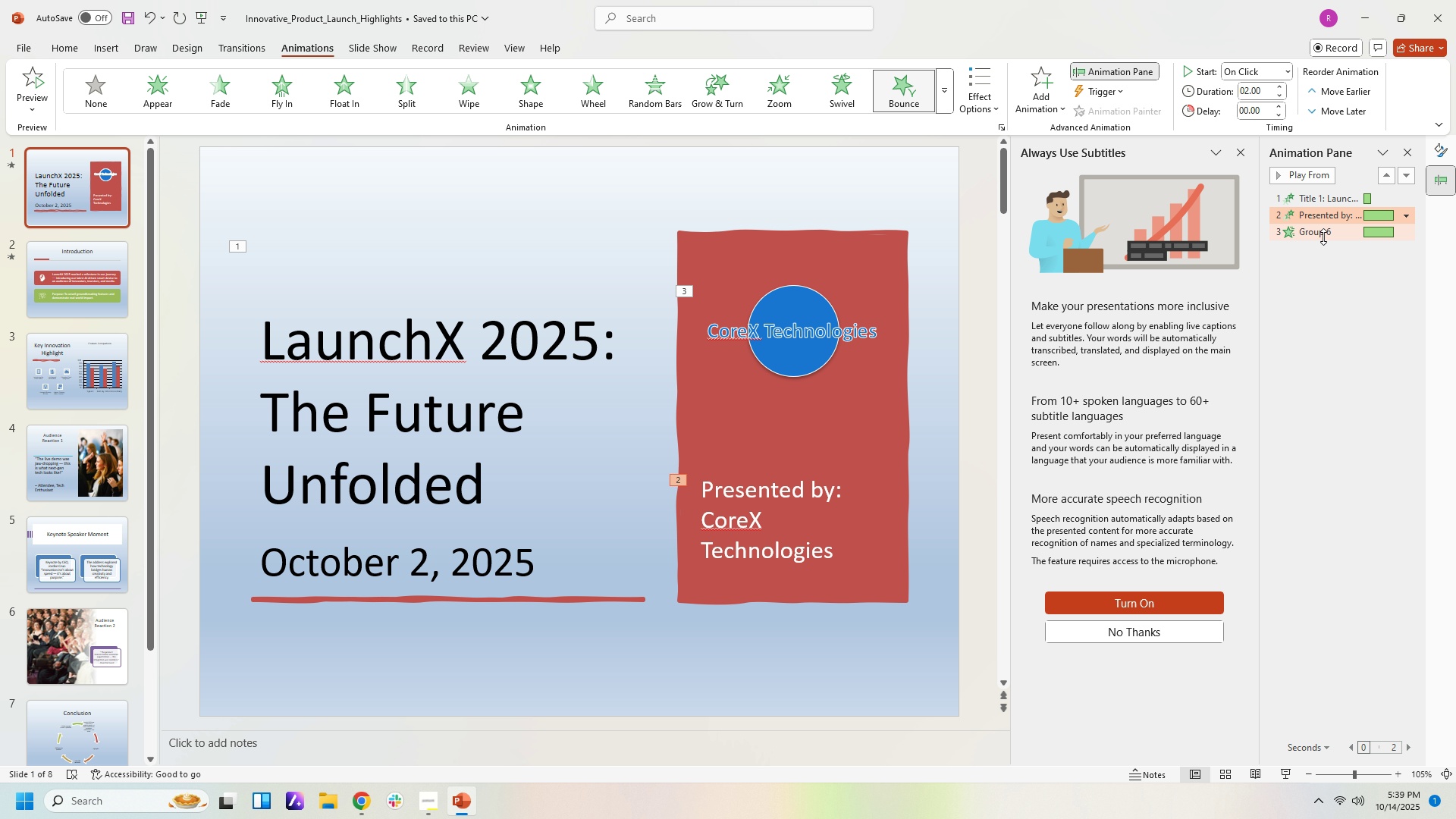 
wait(10.89)
 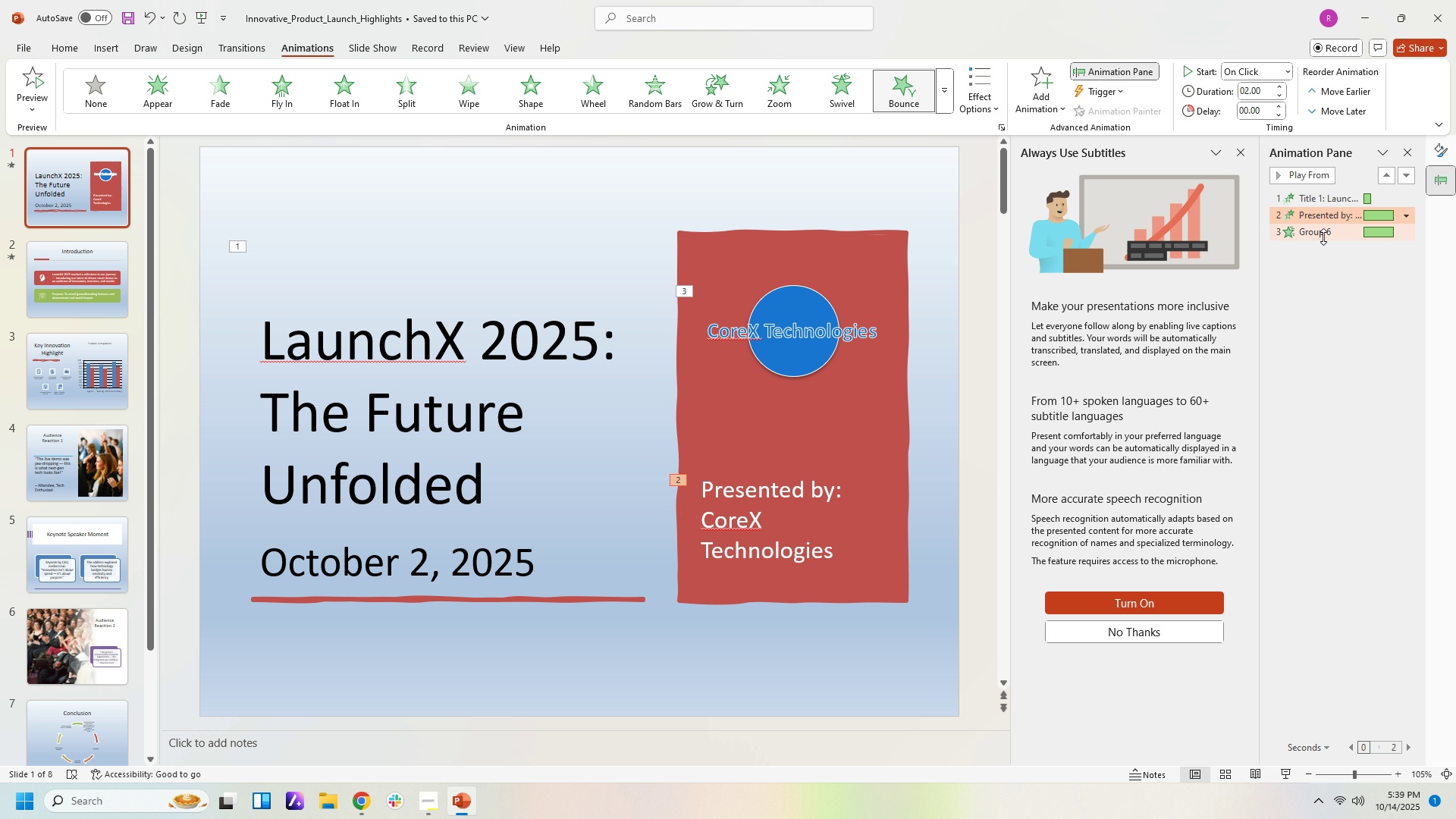 
left_click([381, 385])
 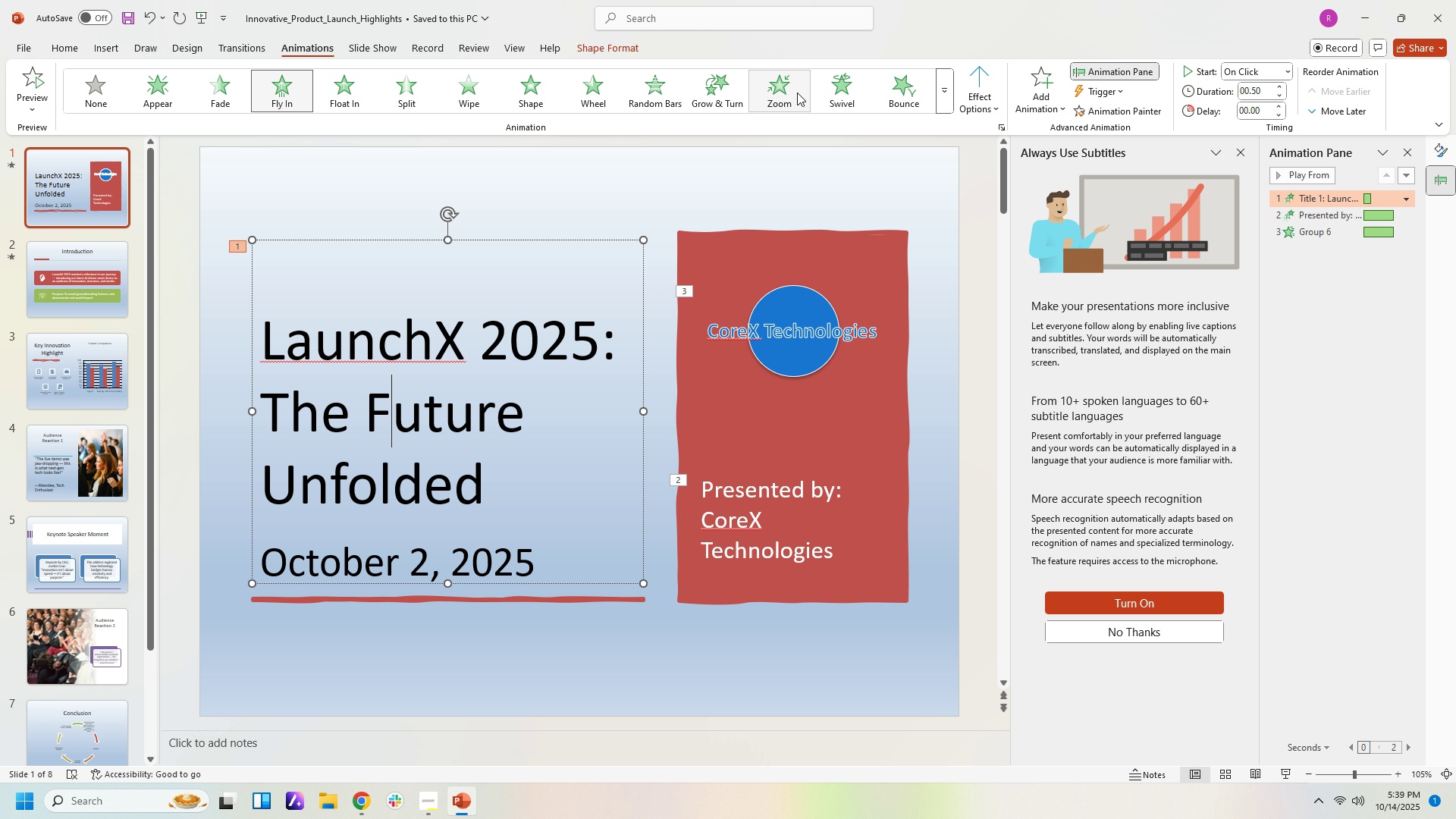 
left_click([944, 98])
 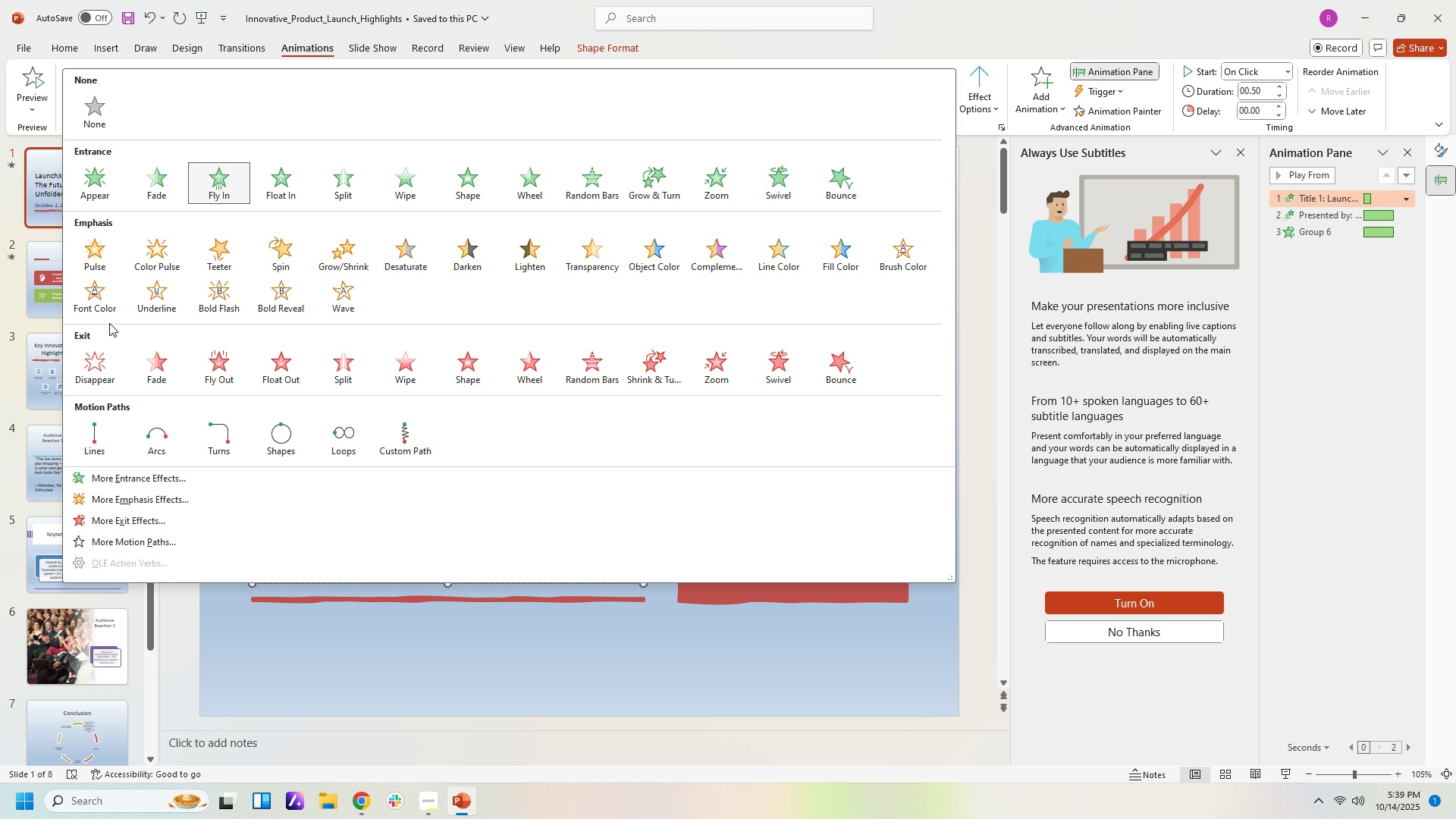 
left_click([100, 256])
 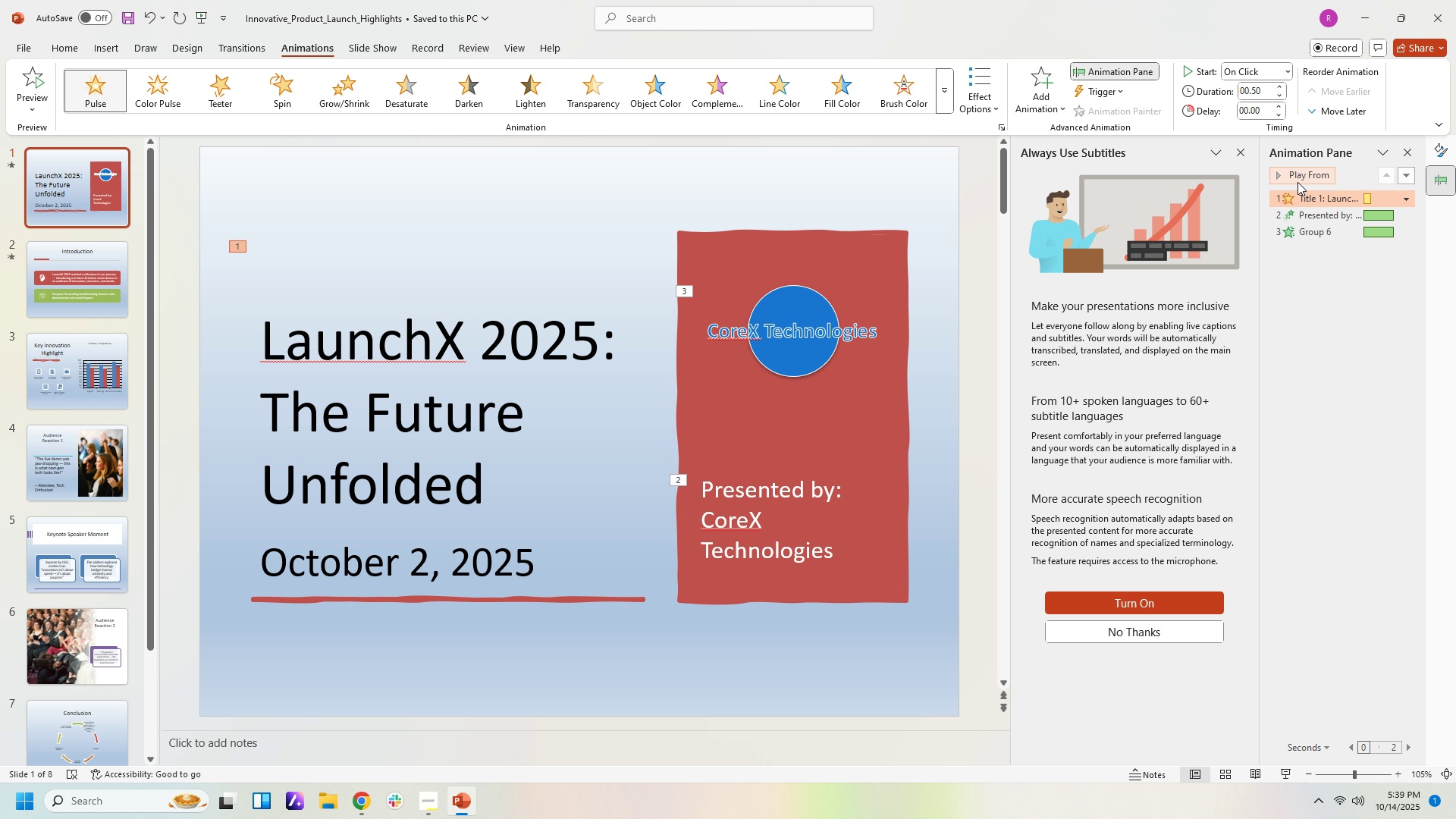 
left_click([1298, 180])
 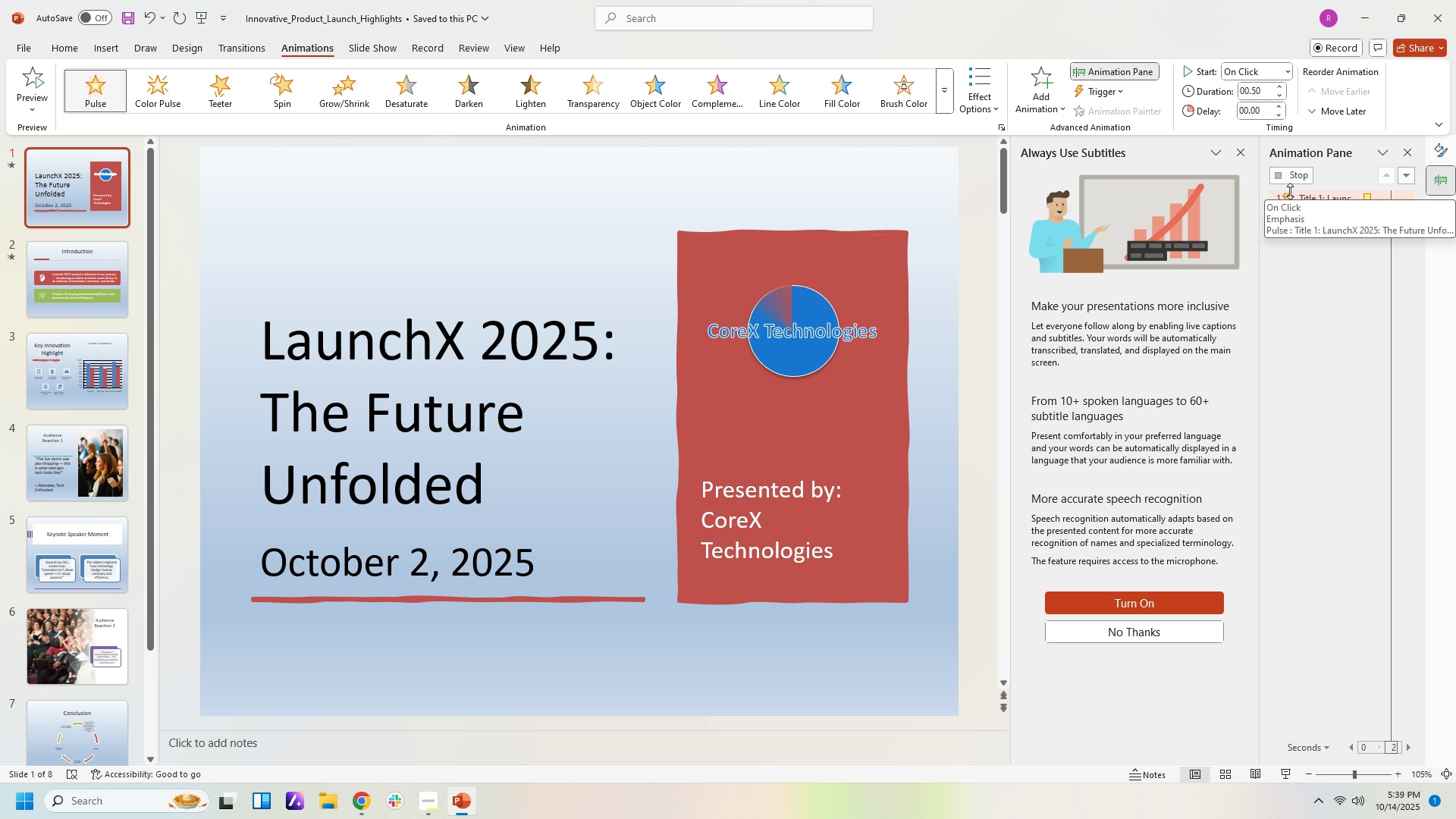 
wait(9.41)
 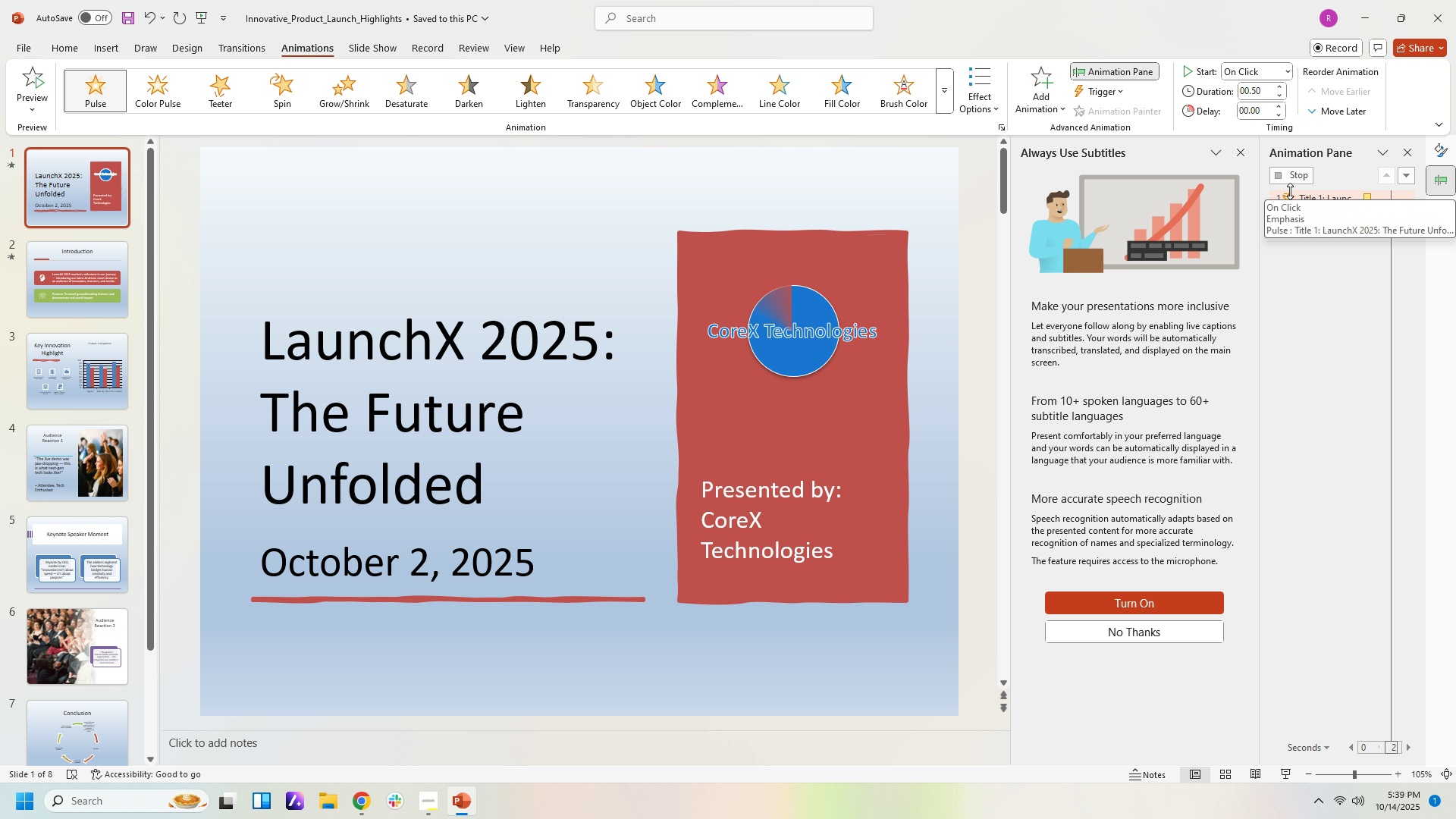 
left_click([67, 306])
 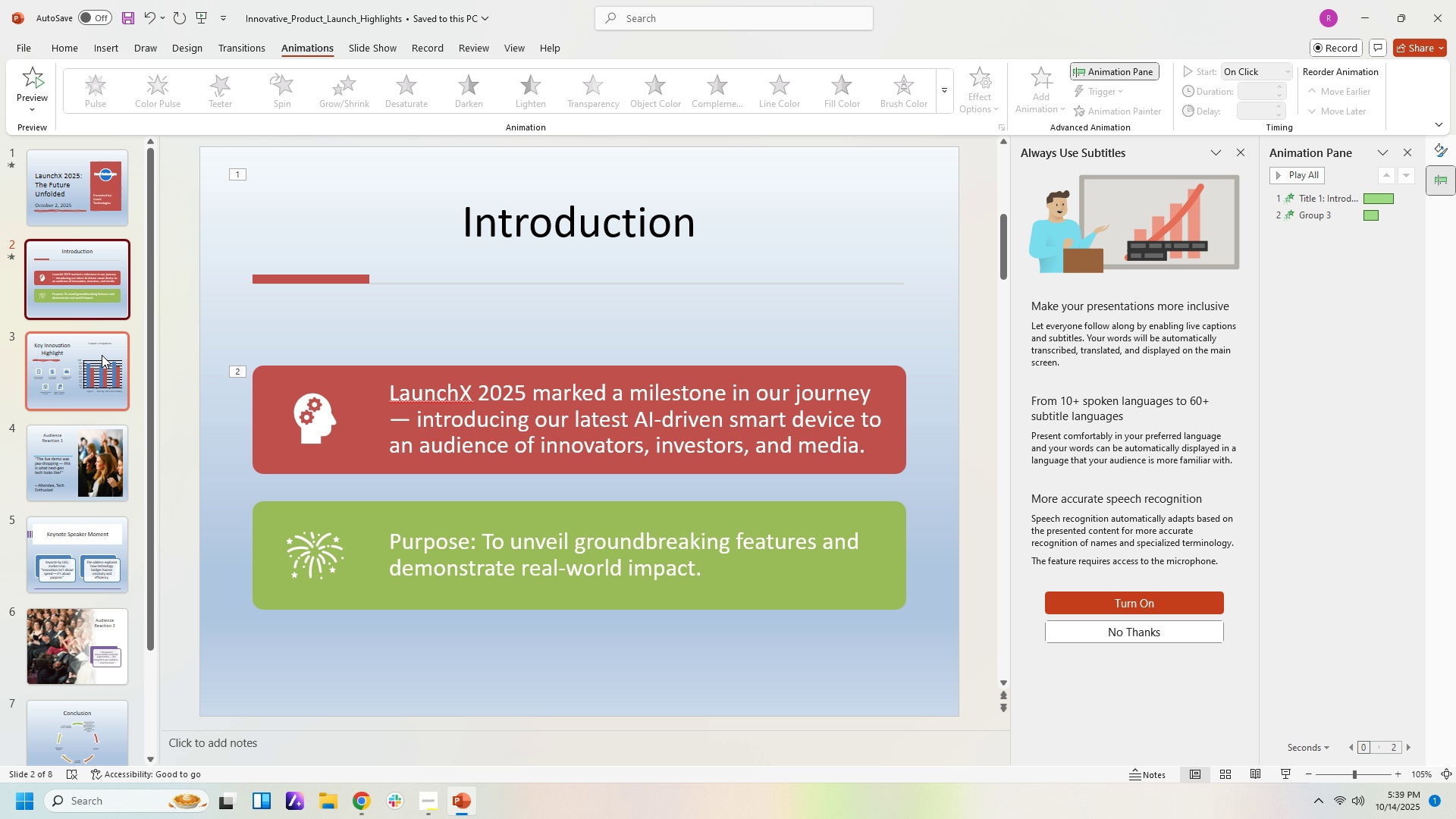 
left_click([75, 359])
 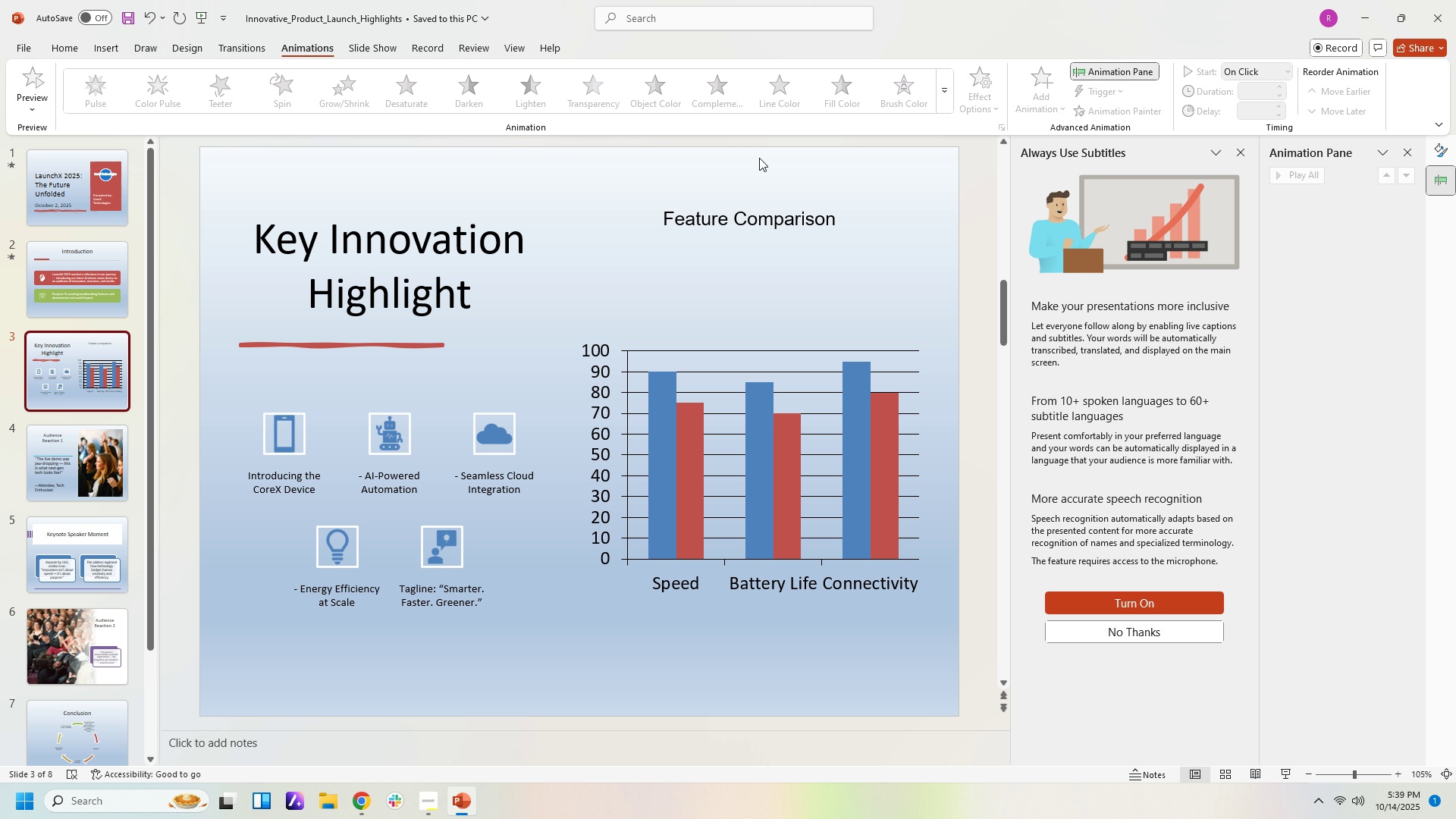 
left_click([392, 247])
 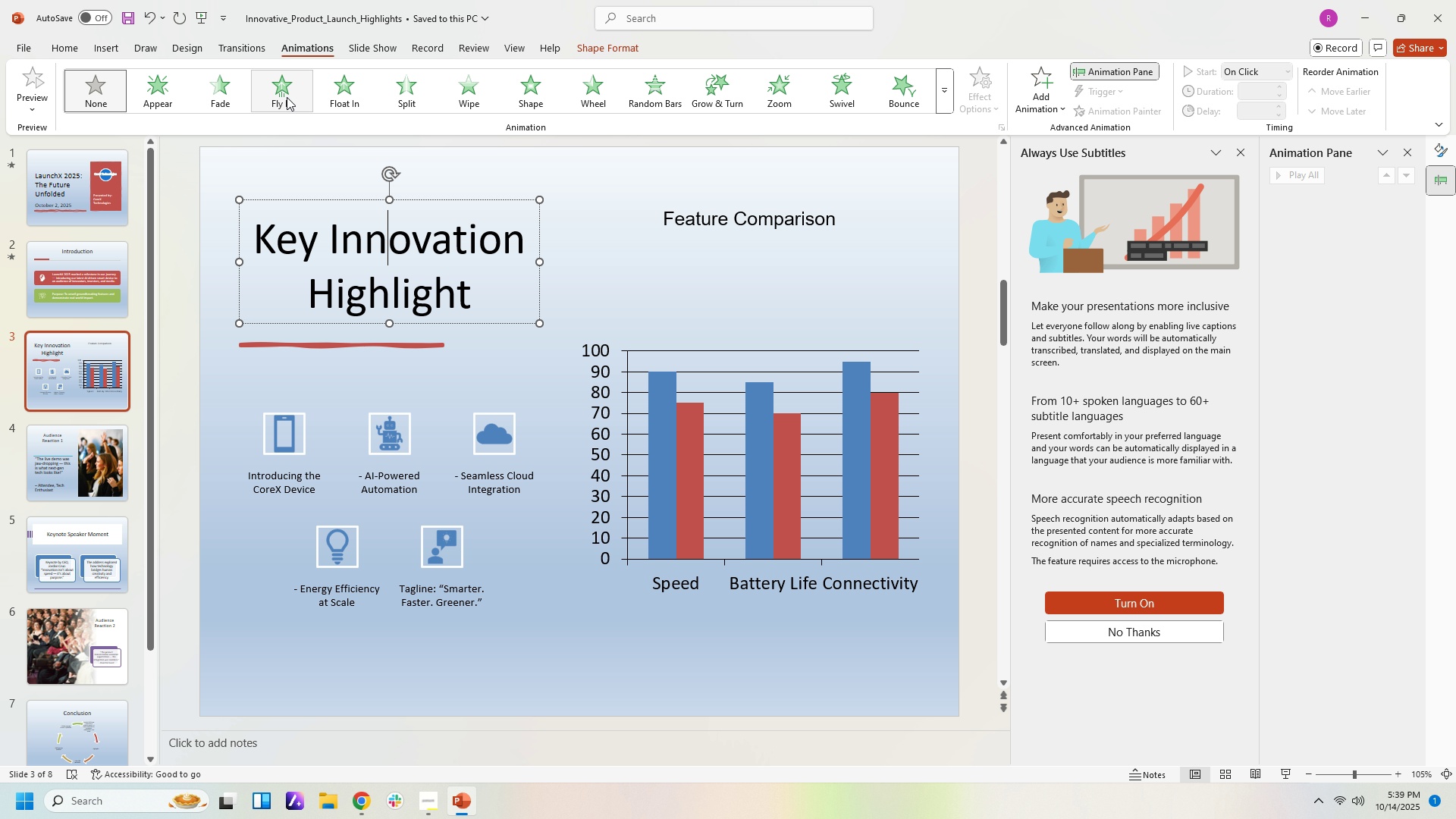 
left_click([284, 96])
 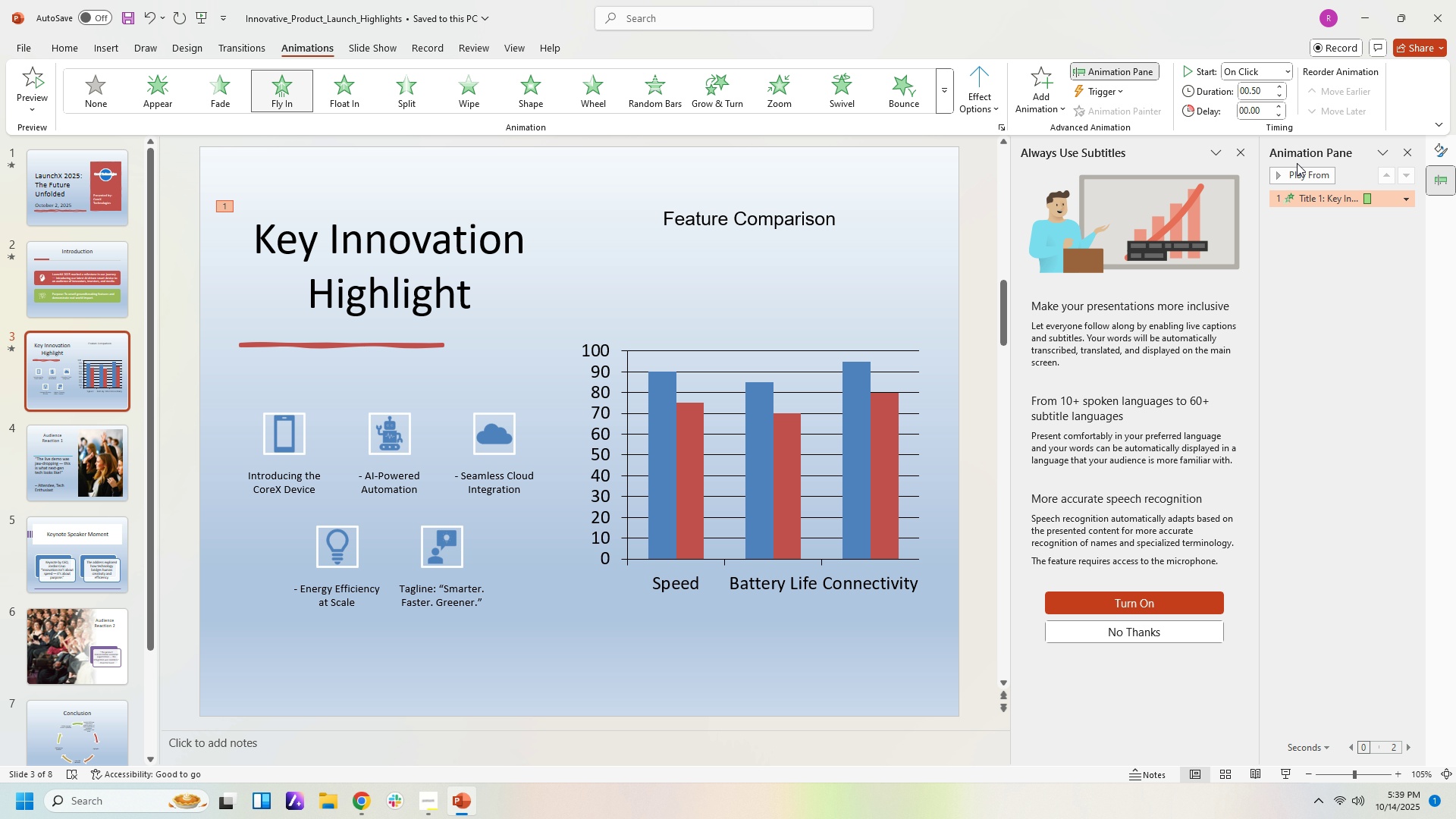 
left_click([1295, 173])
 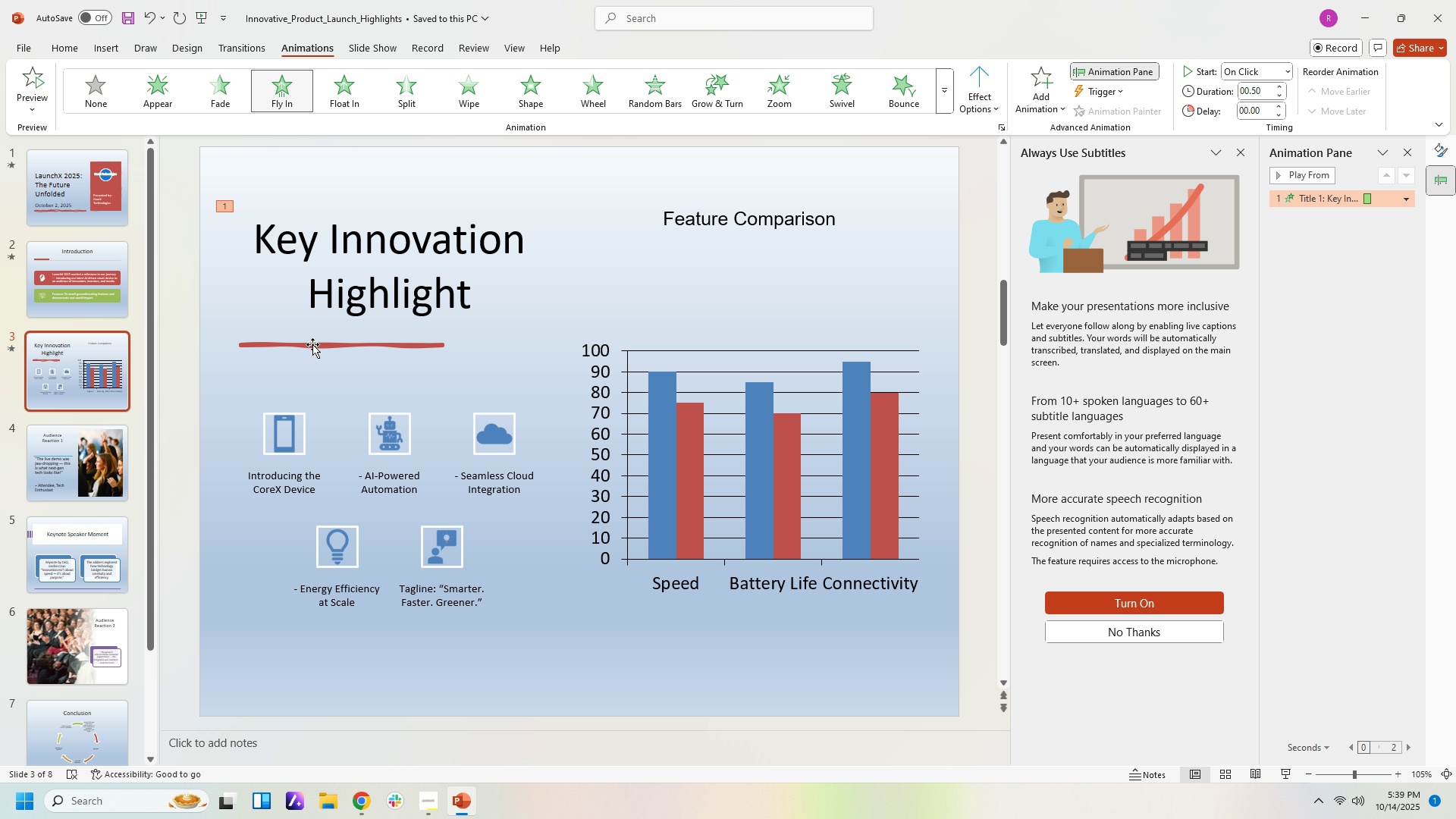 
left_click([361, 480])
 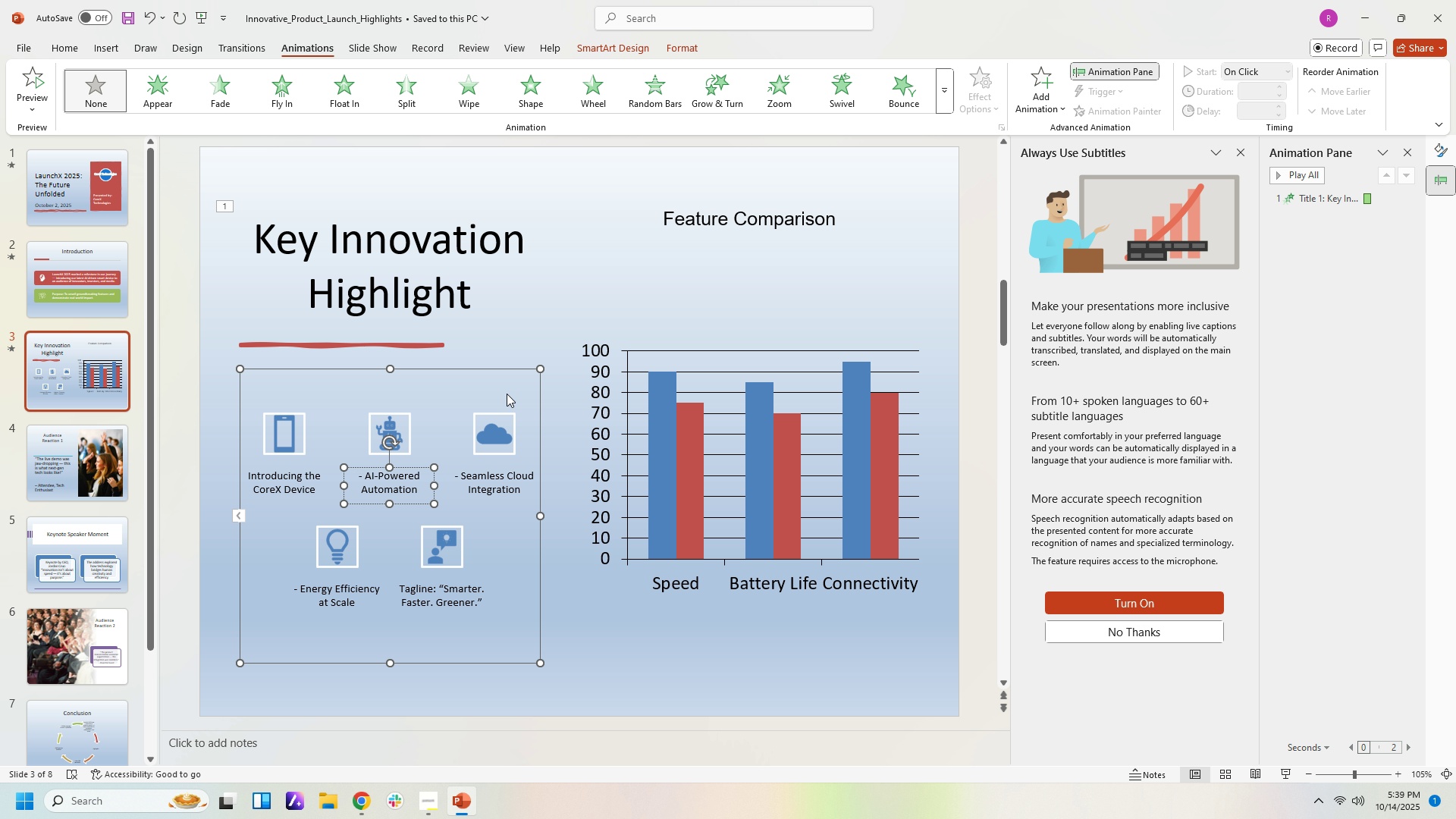 
left_click([507, 394])
 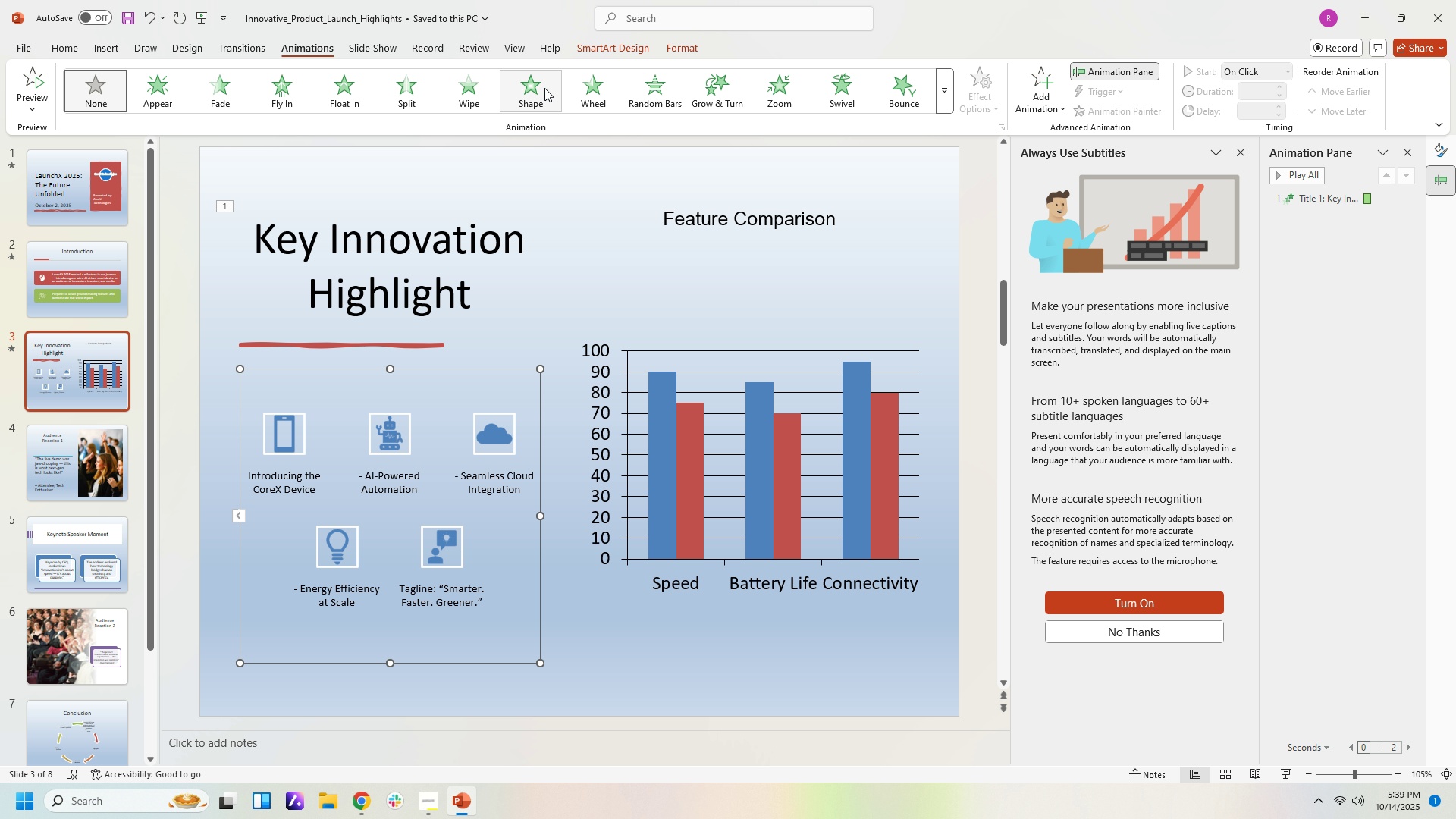 
left_click([541, 94])
 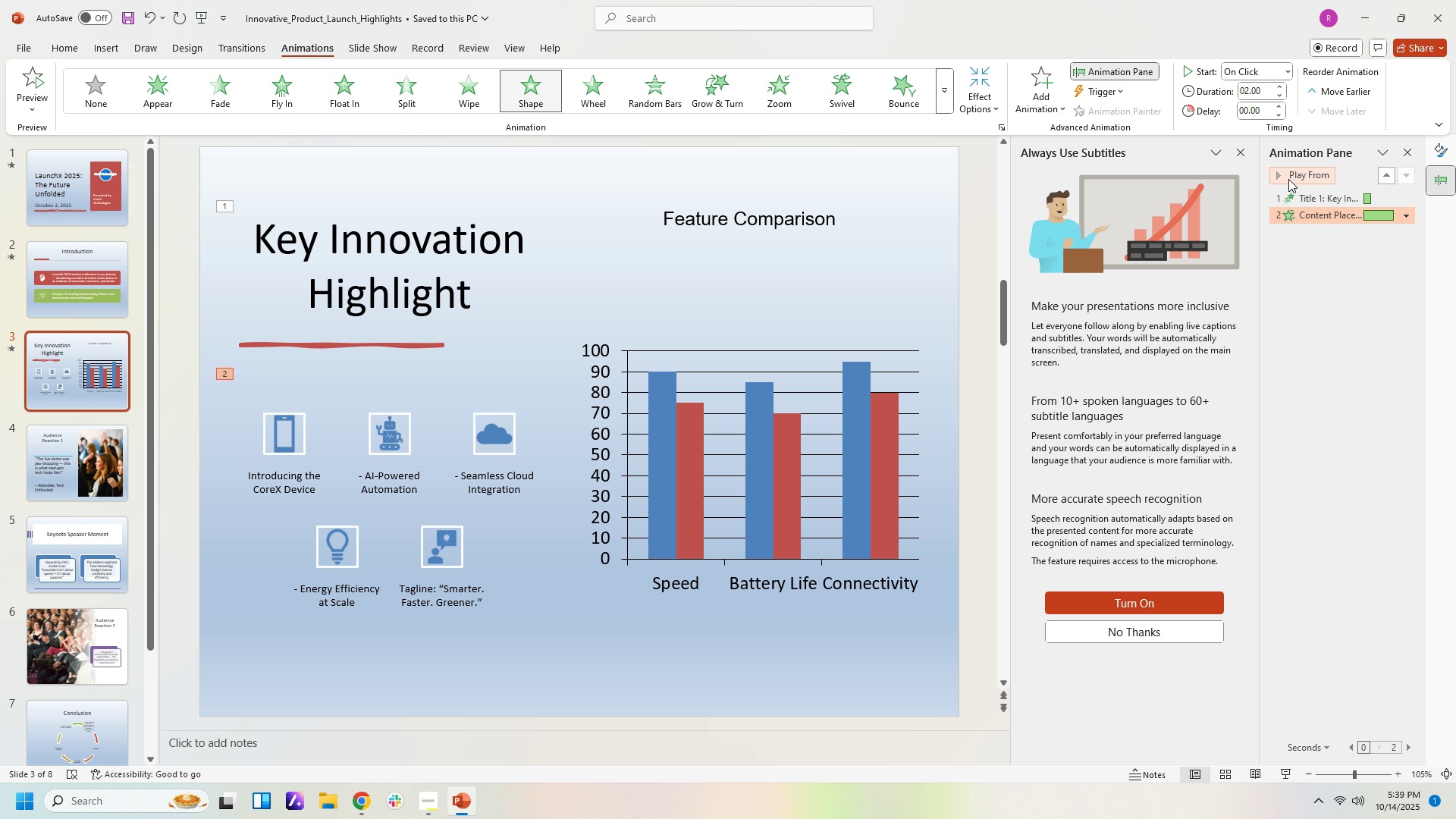 
left_click_drag(start_coordinate=[1288, 180], to_coordinate=[1288, 185])
 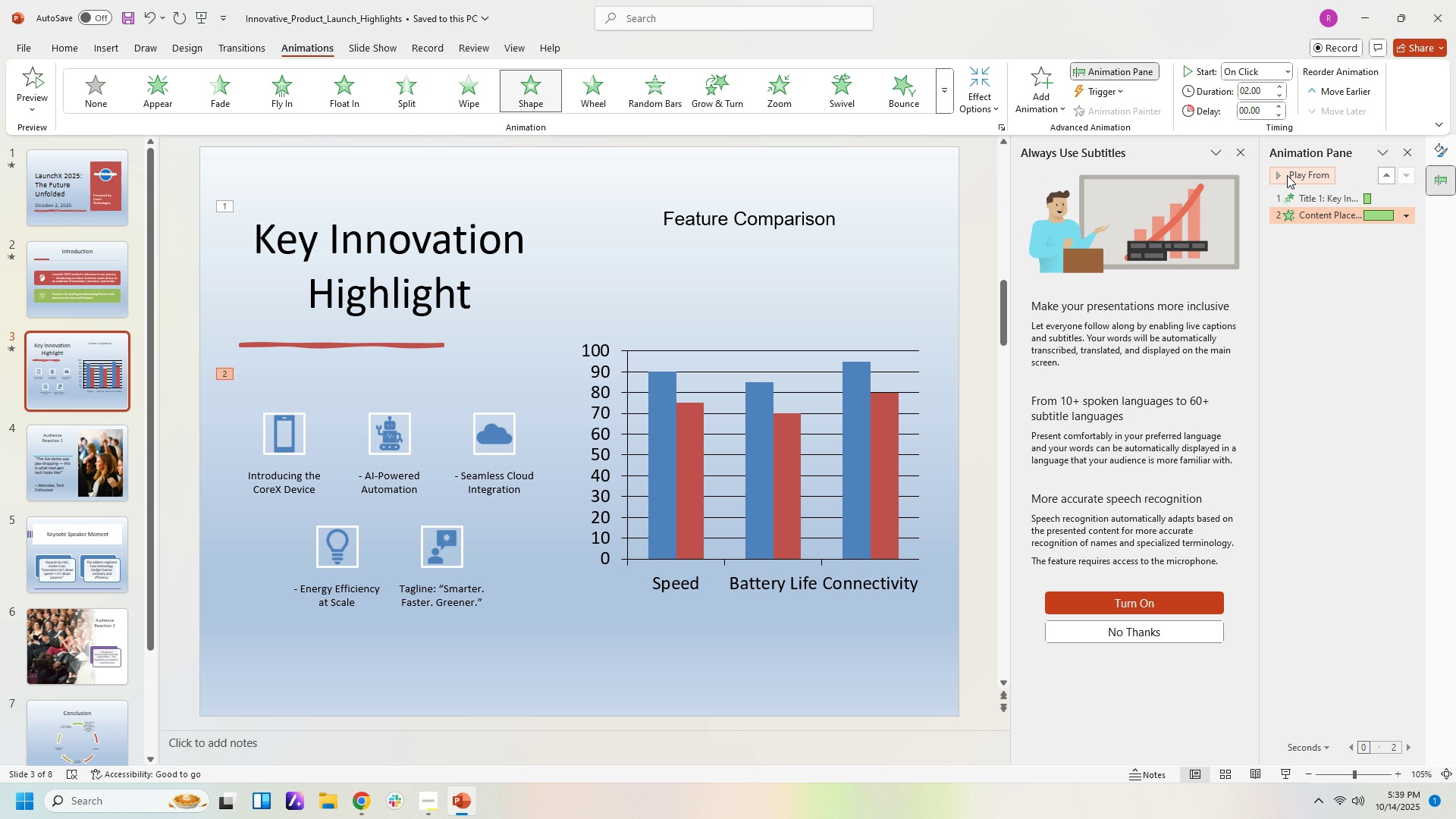 
left_click([1287, 175])
 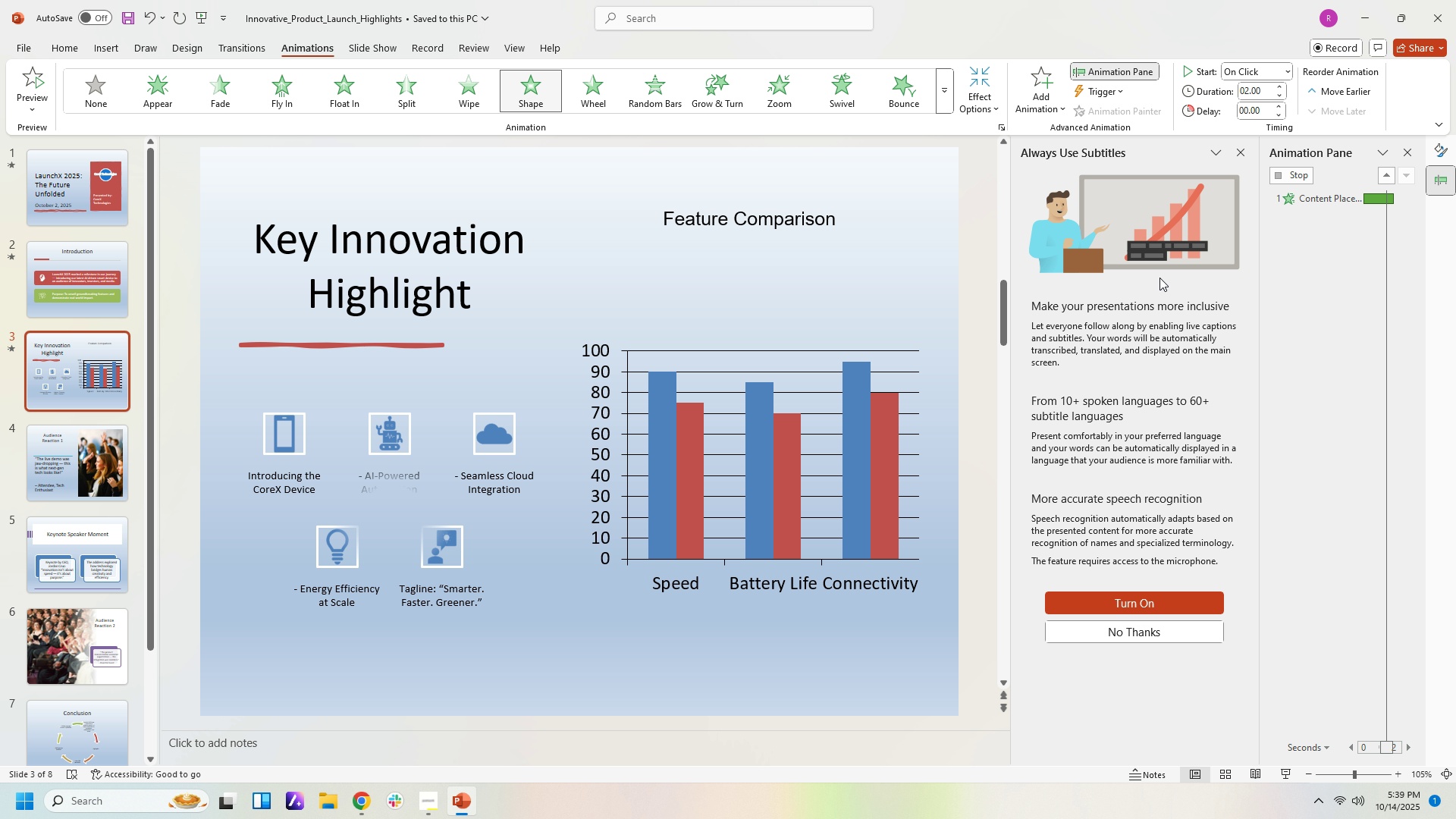 
left_click([956, 467])
 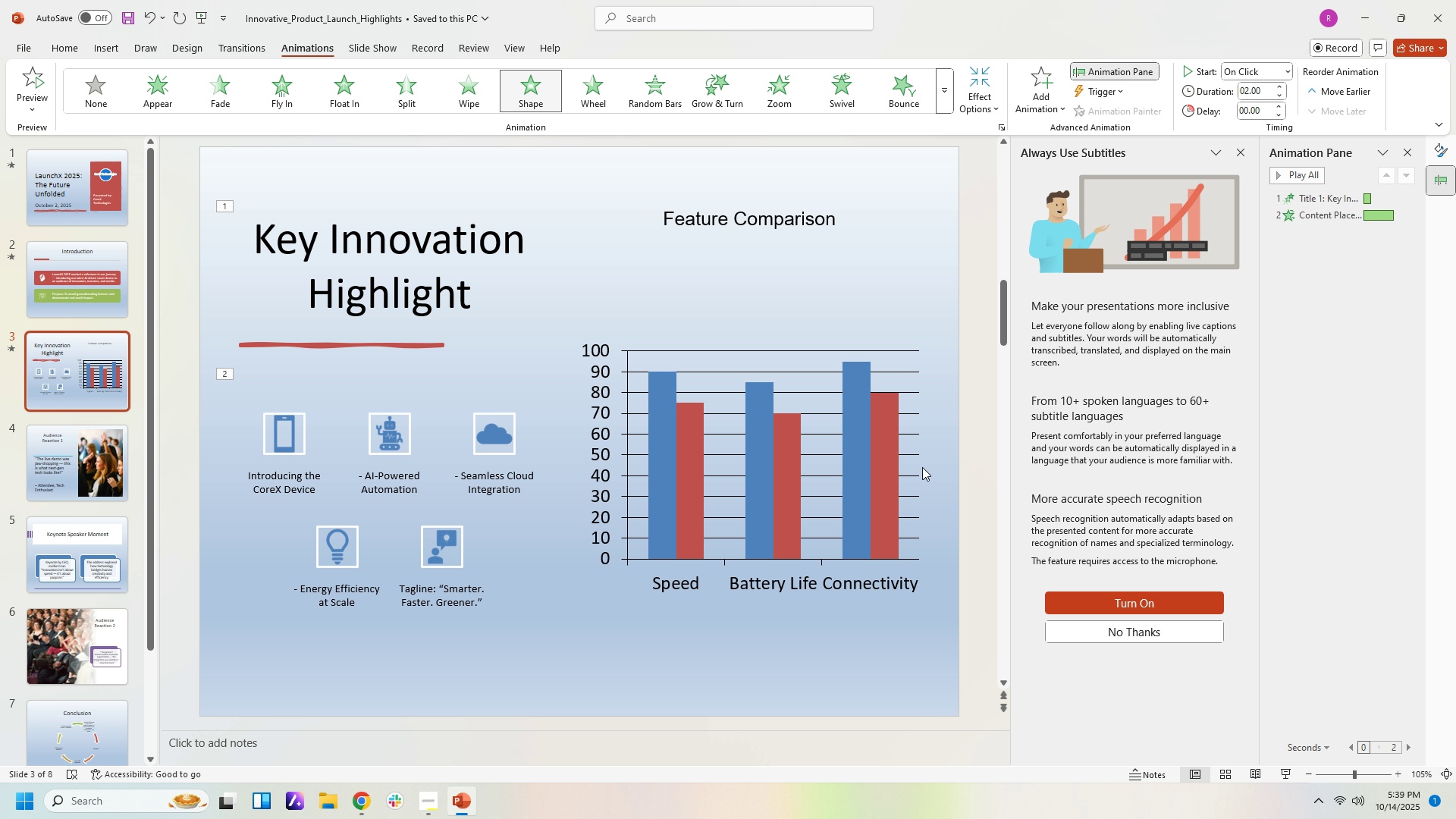 
double_click([922, 467])
 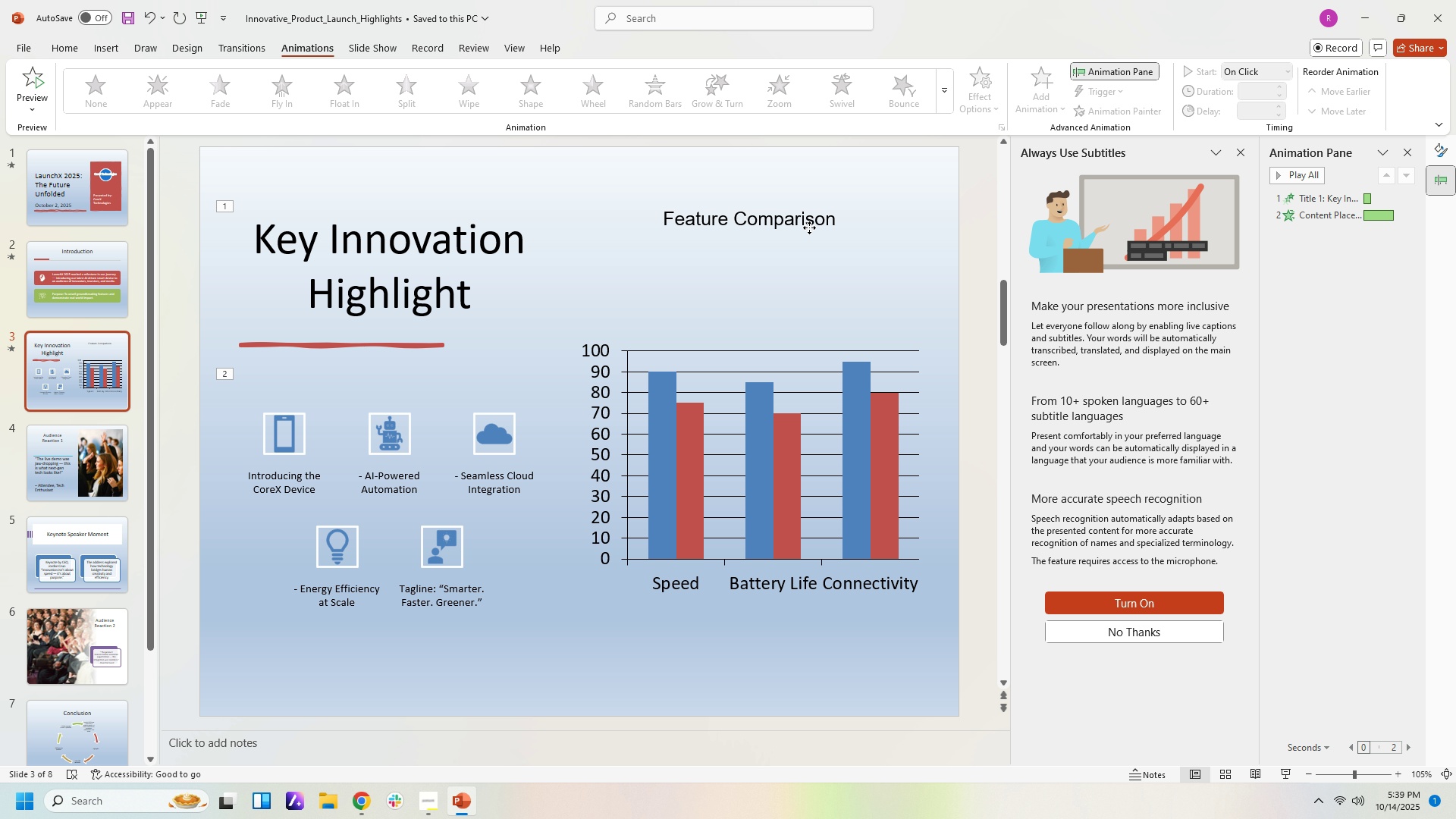 
left_click([809, 228])
 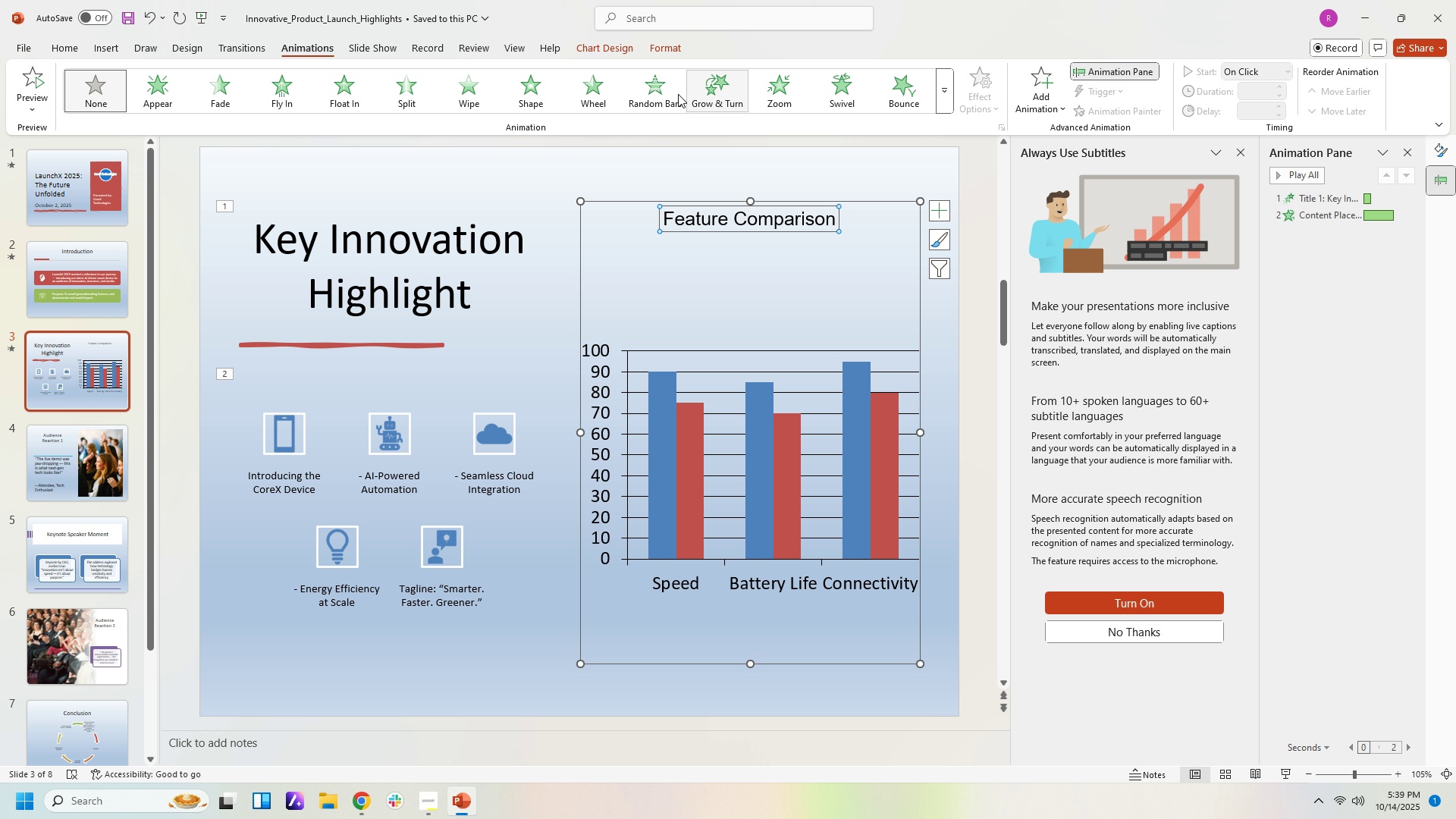 
left_click([669, 93])
 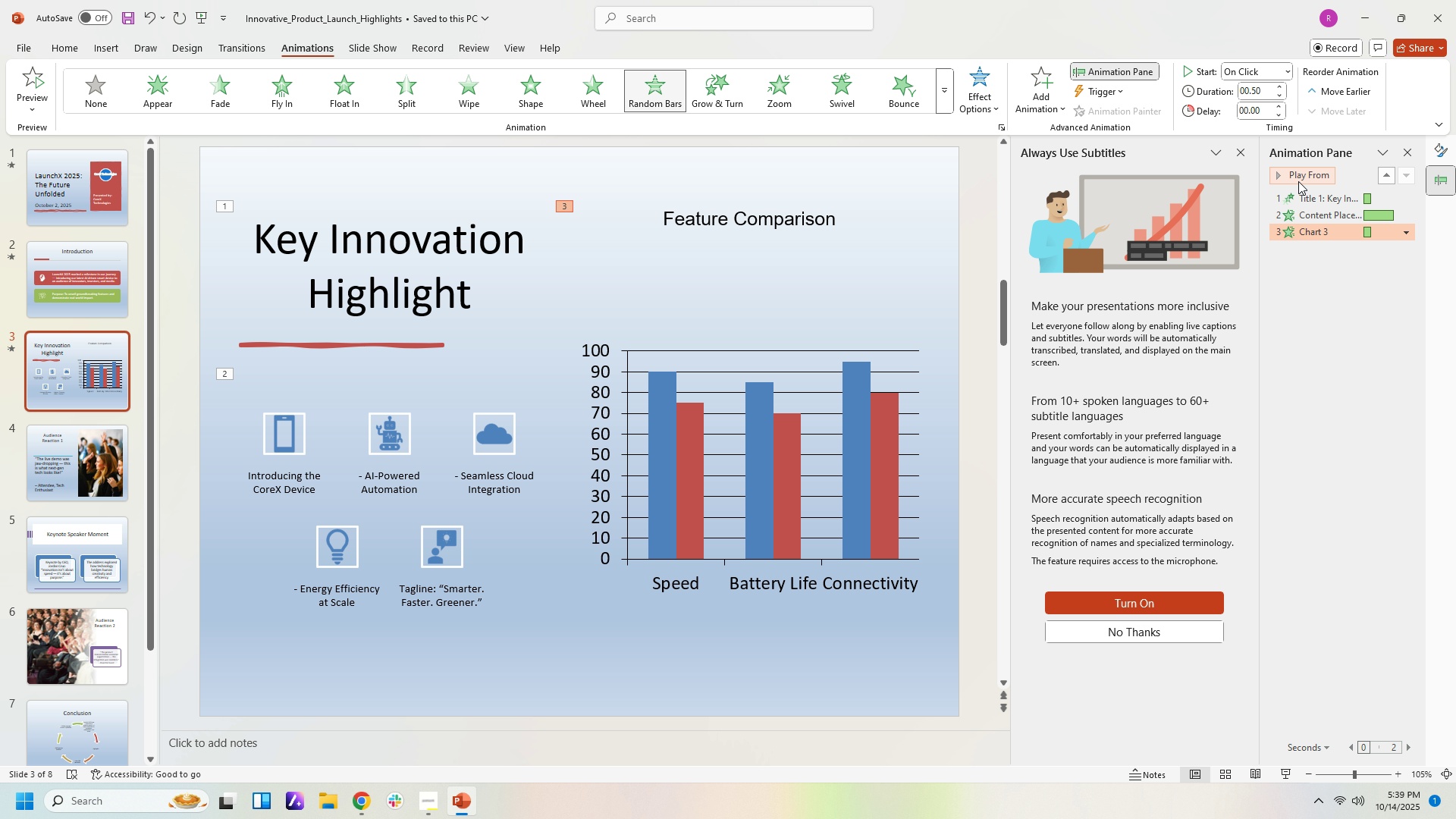 
left_click([1298, 178])
 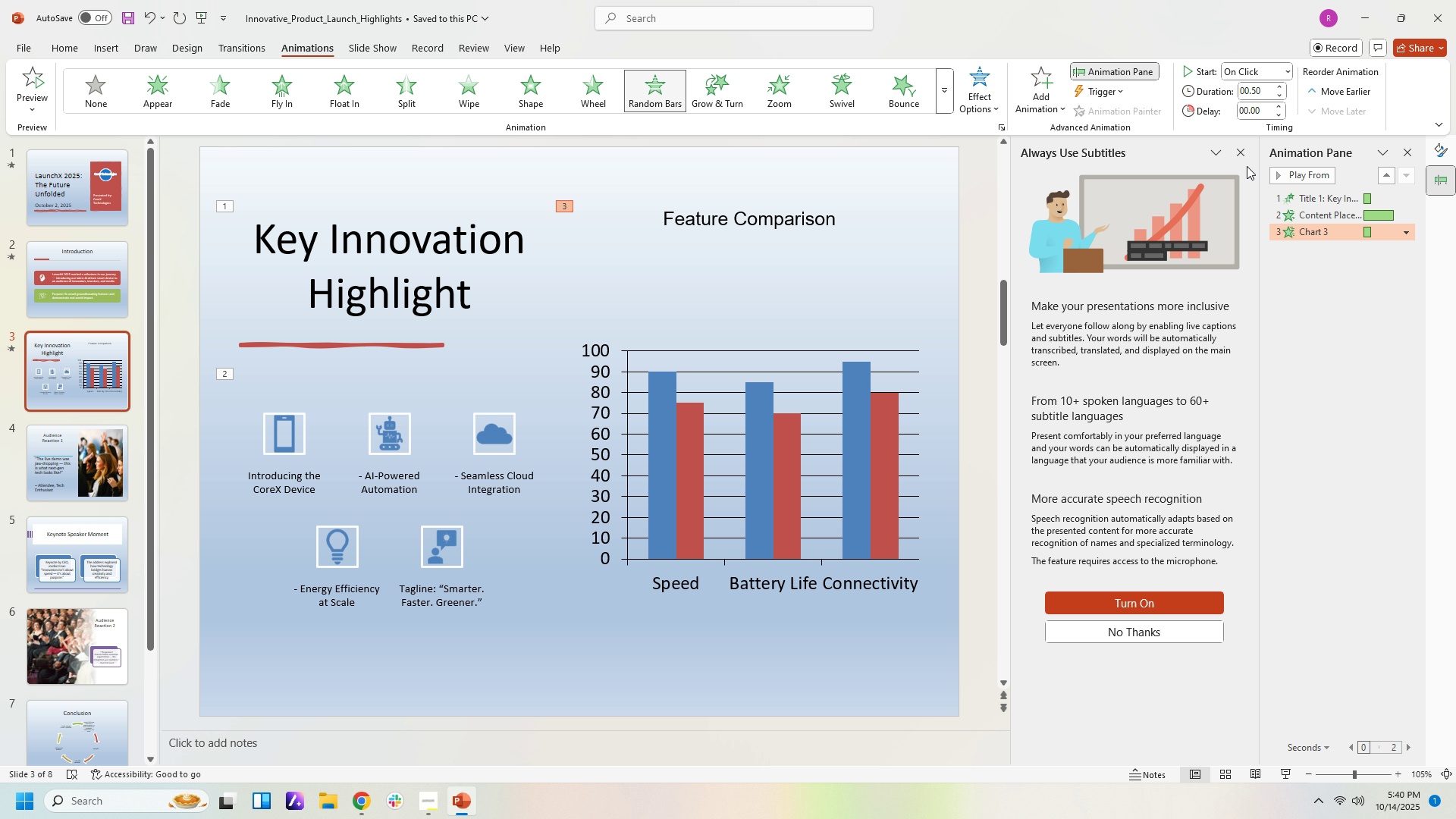 
left_click([1289, 172])
 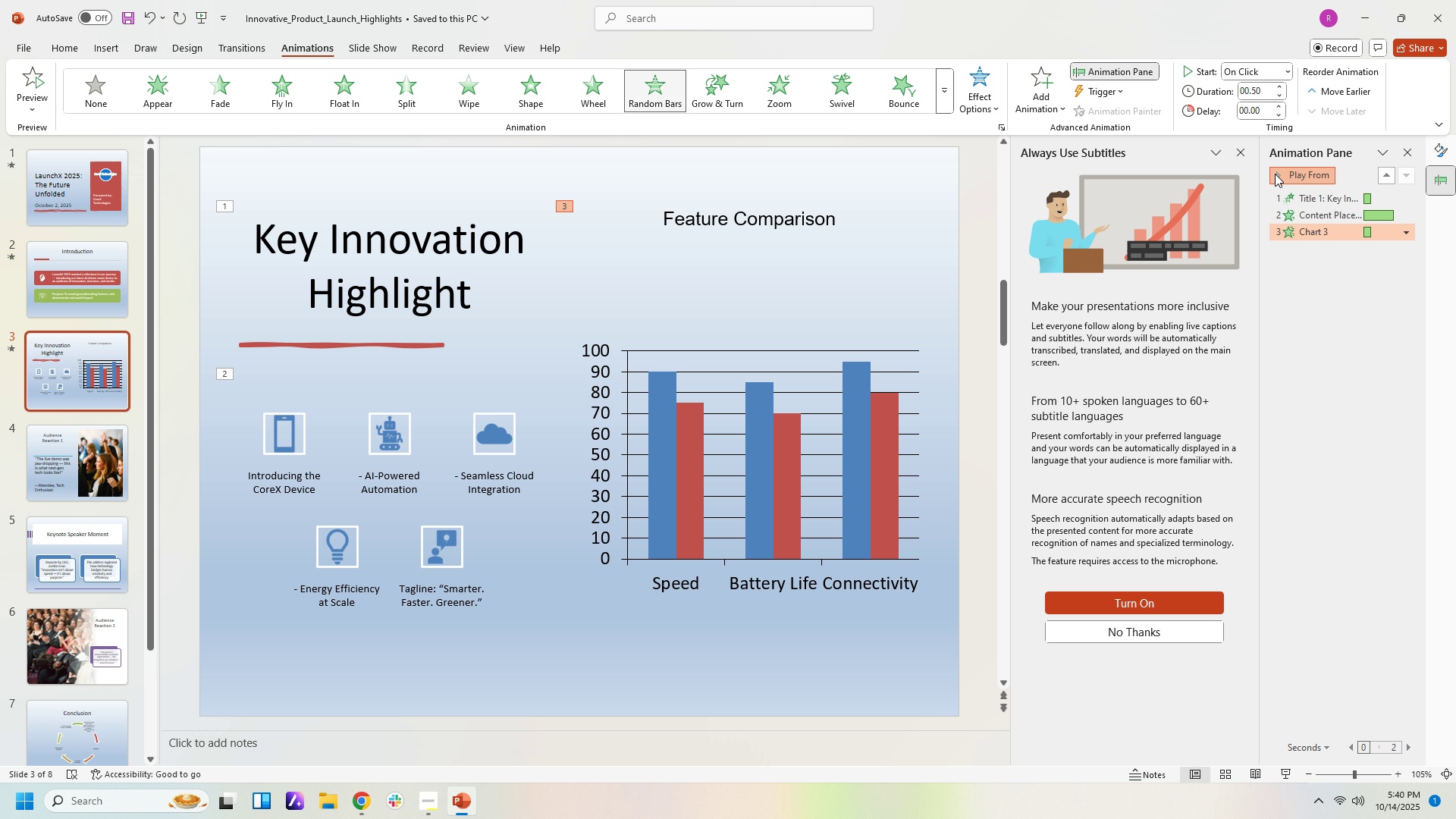 
left_click([1275, 174])
 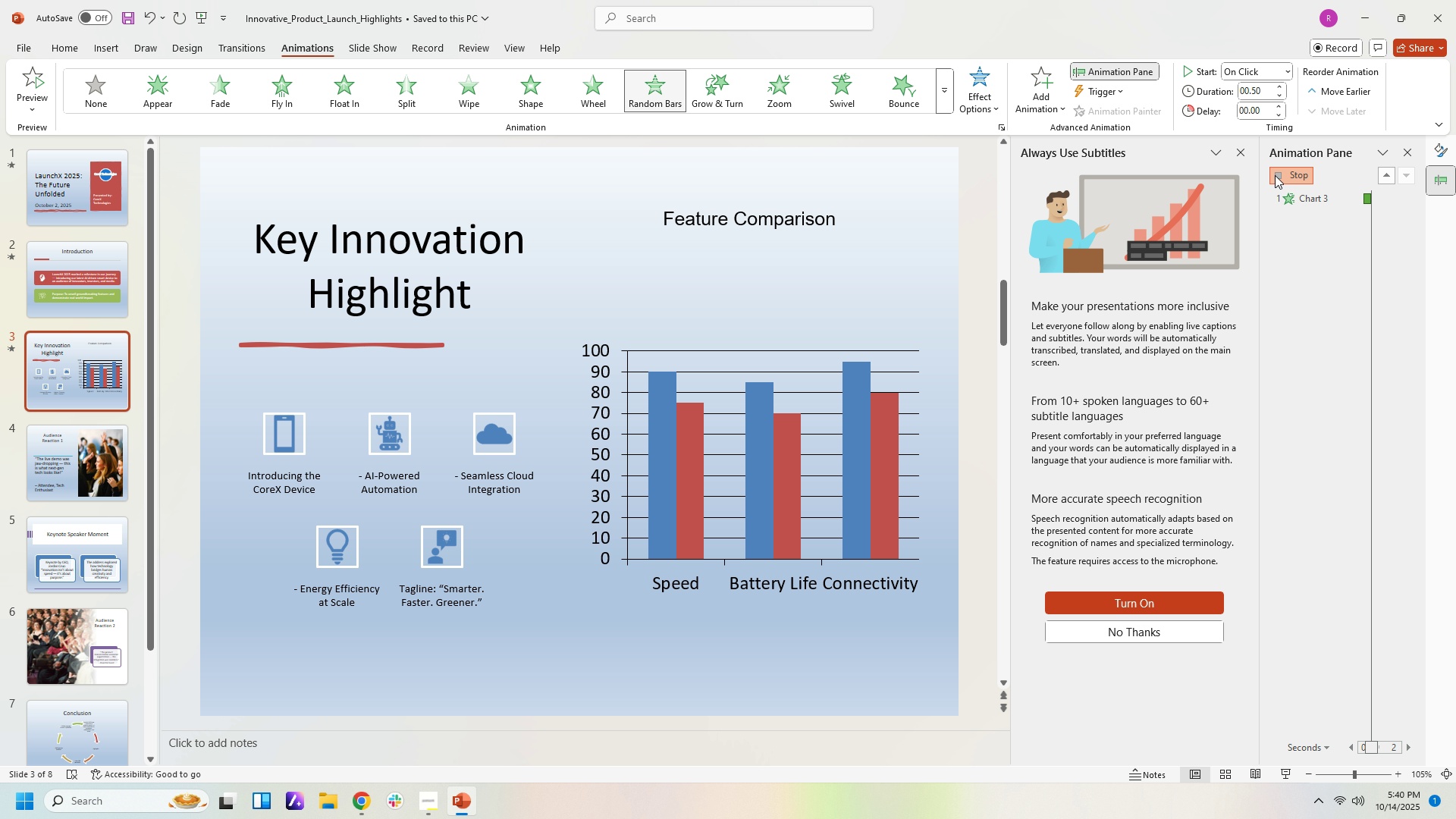 
left_click([1275, 175])
 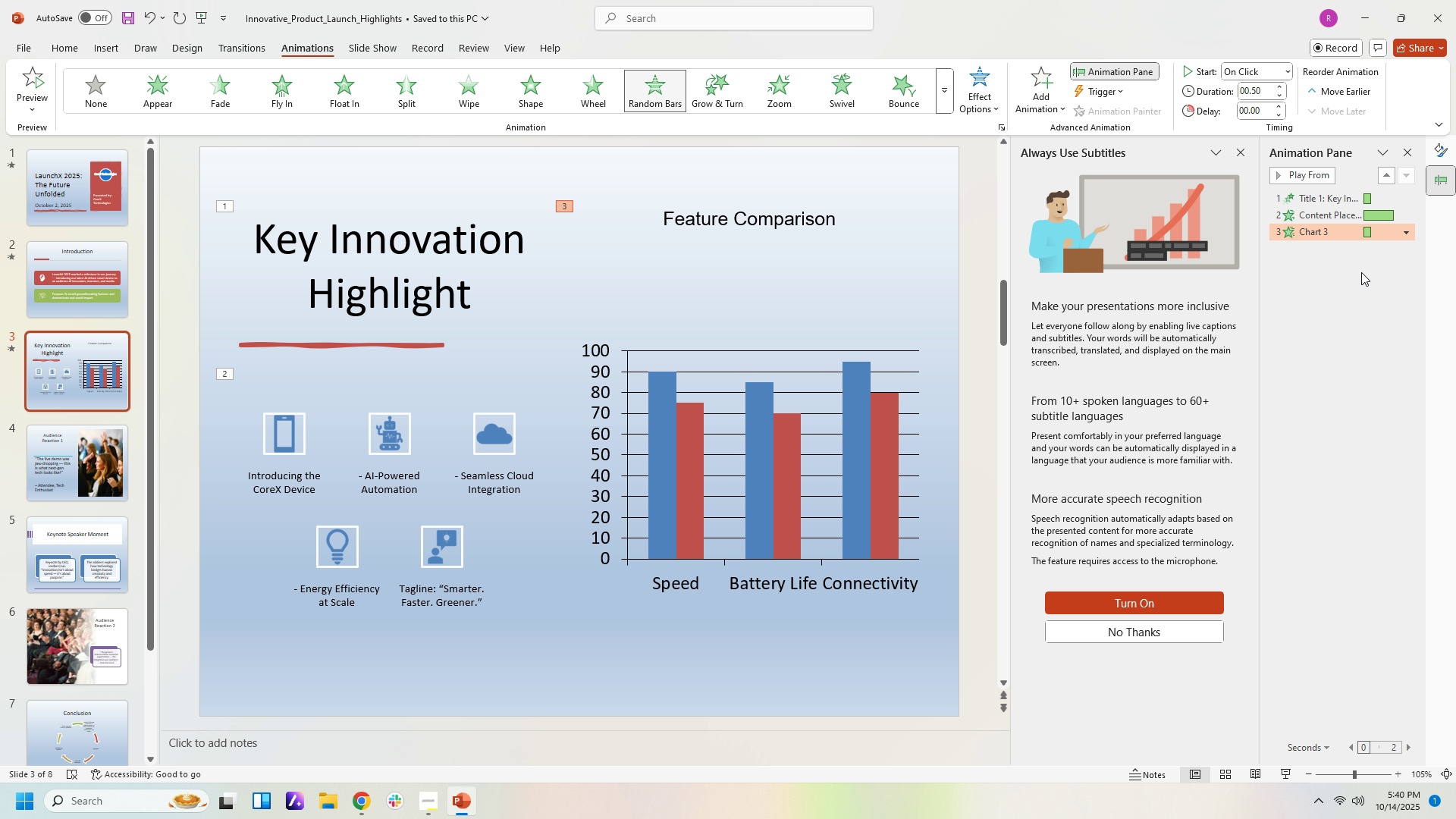 
left_click([1363, 283])
 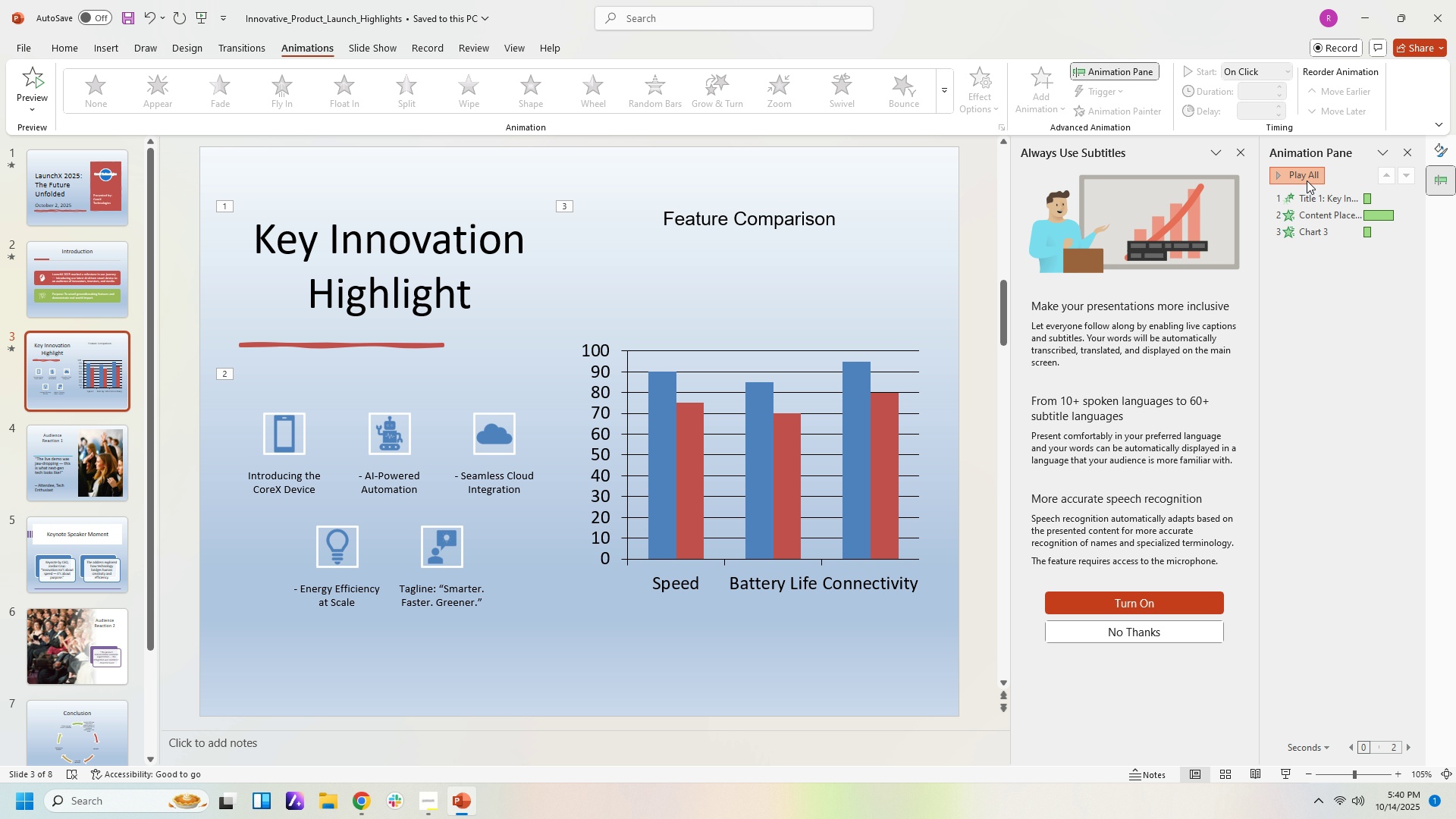 
left_click([1307, 180])
 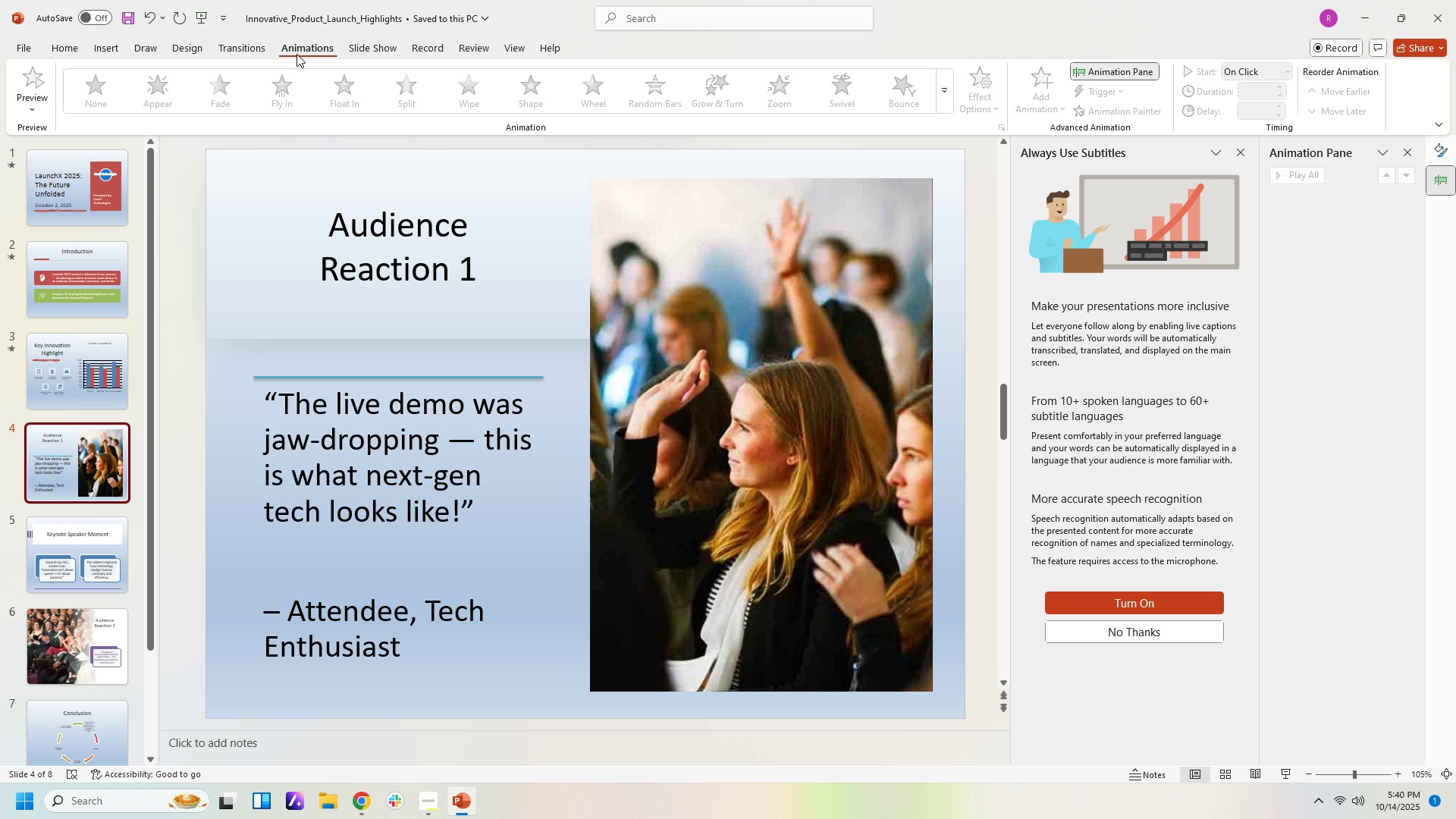 
wait(12.3)
 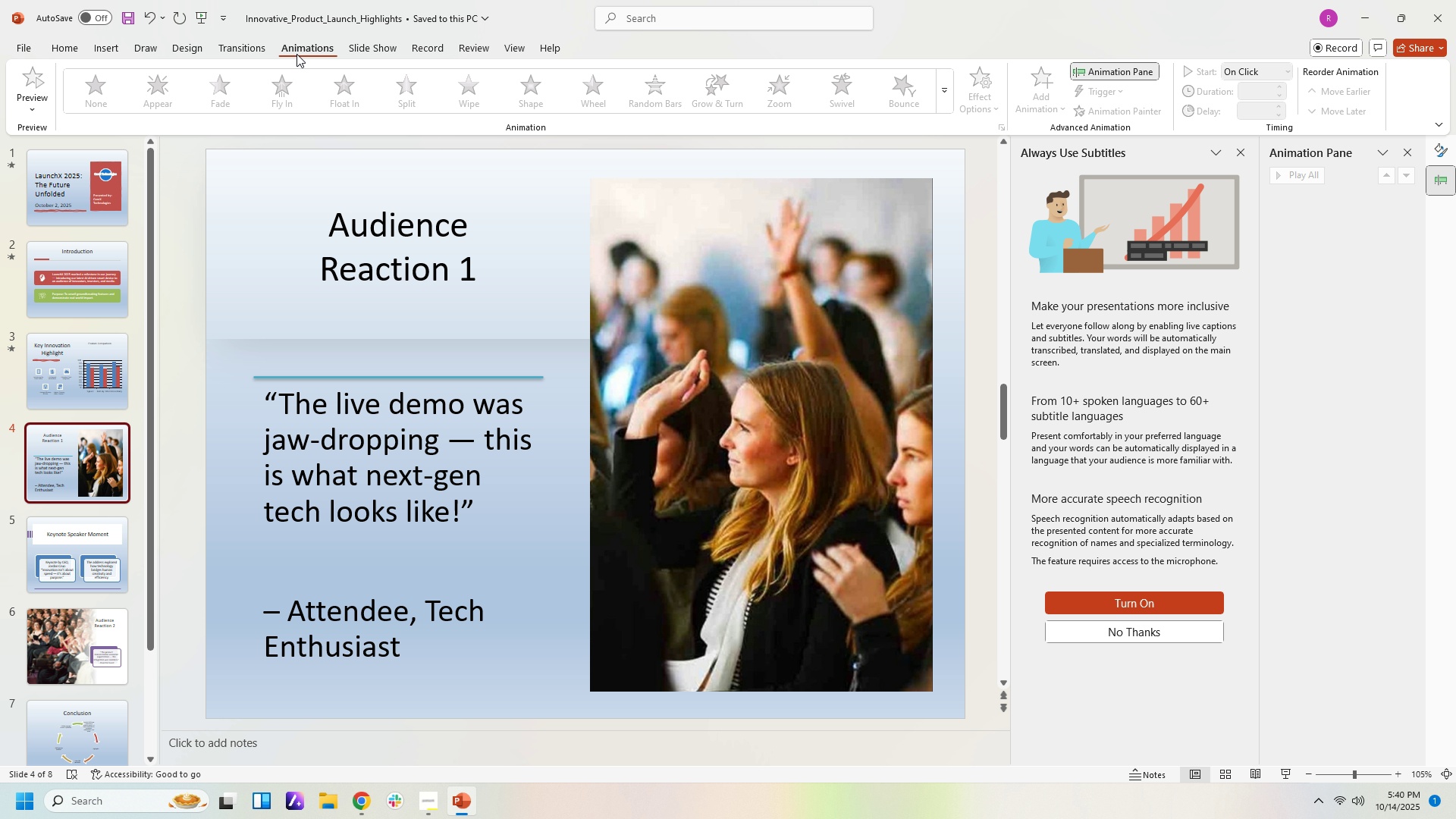 
left_click([659, 261])
 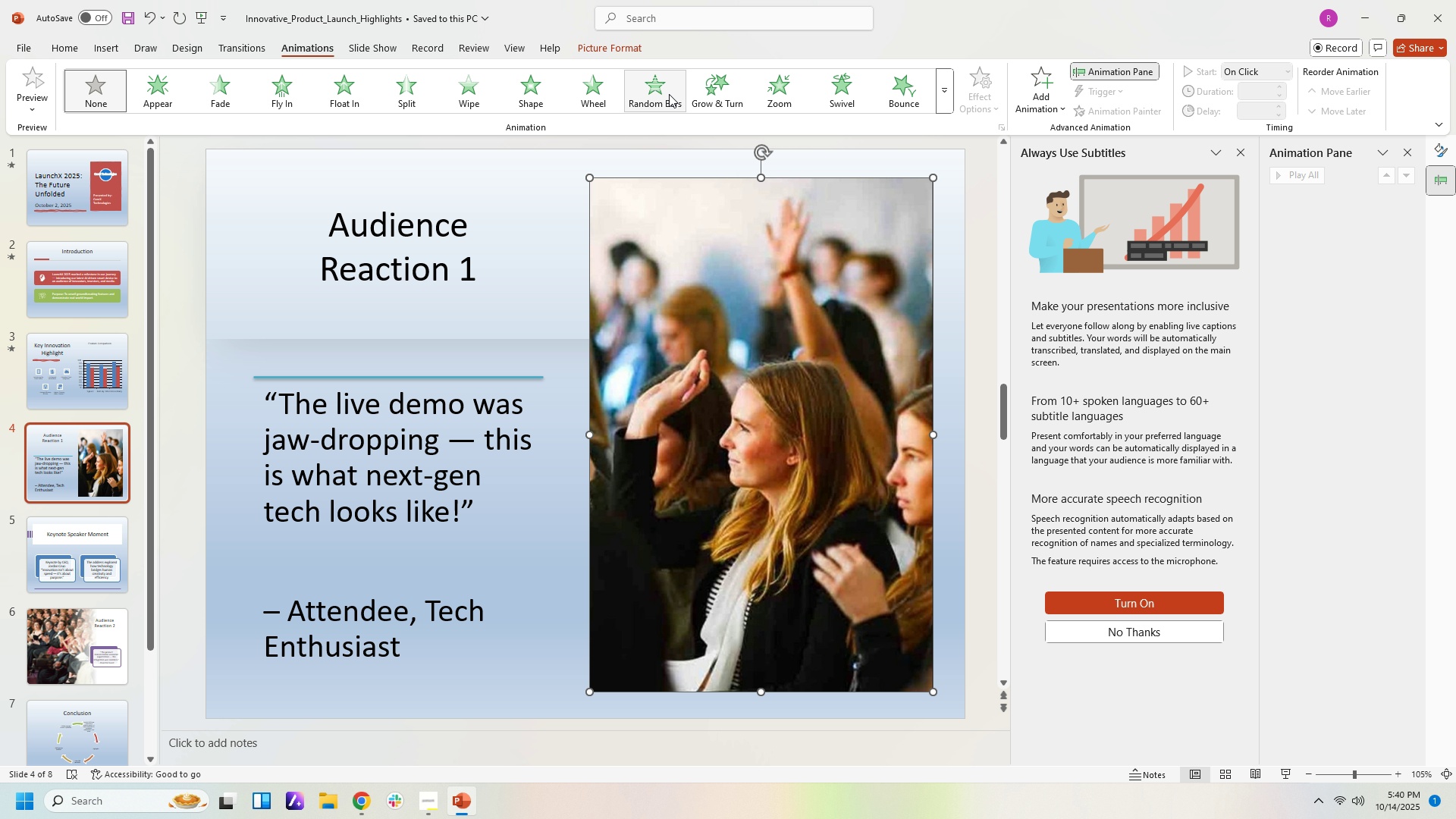 
left_click([663, 91])
 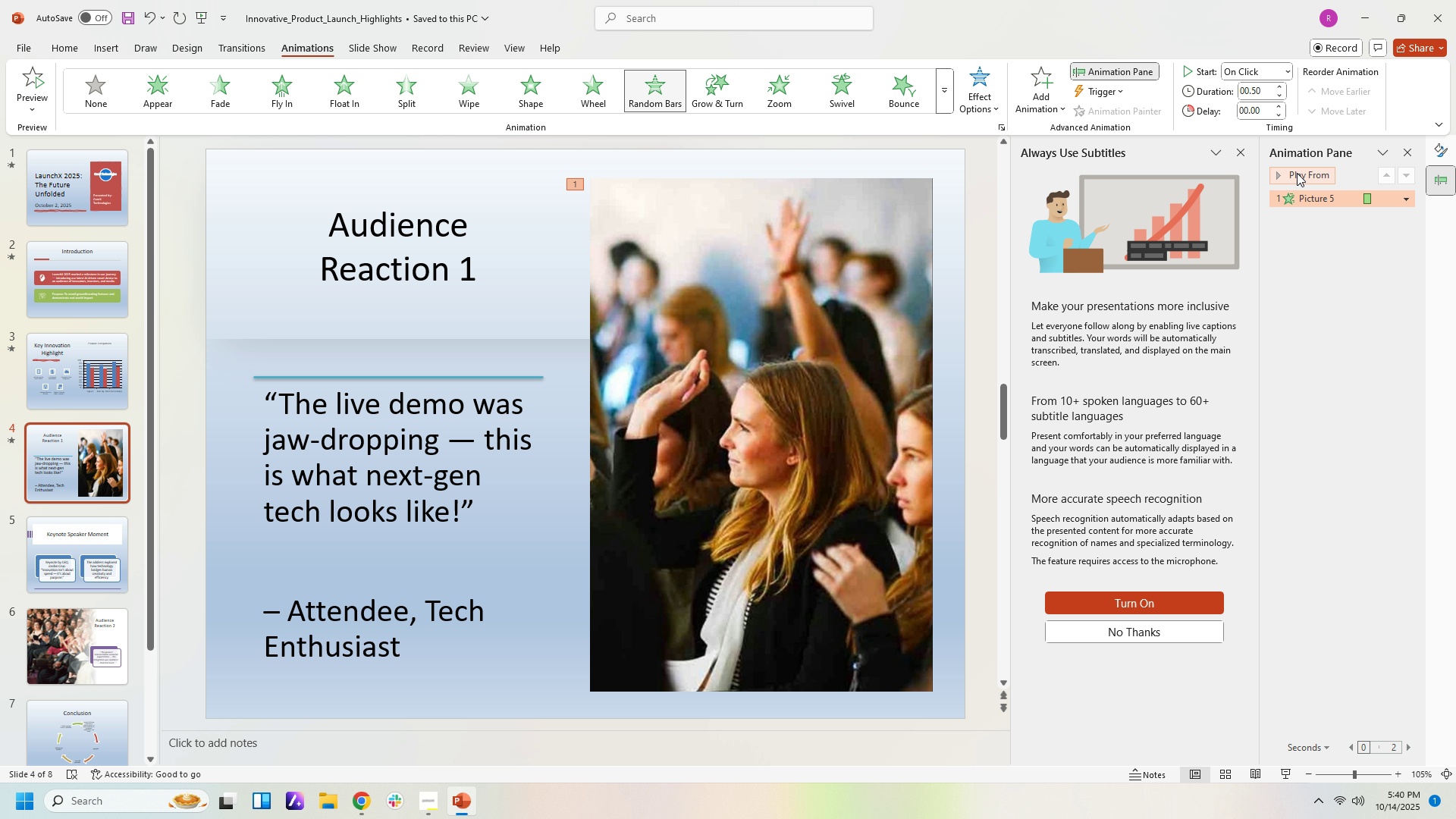 
left_click([1297, 173])
 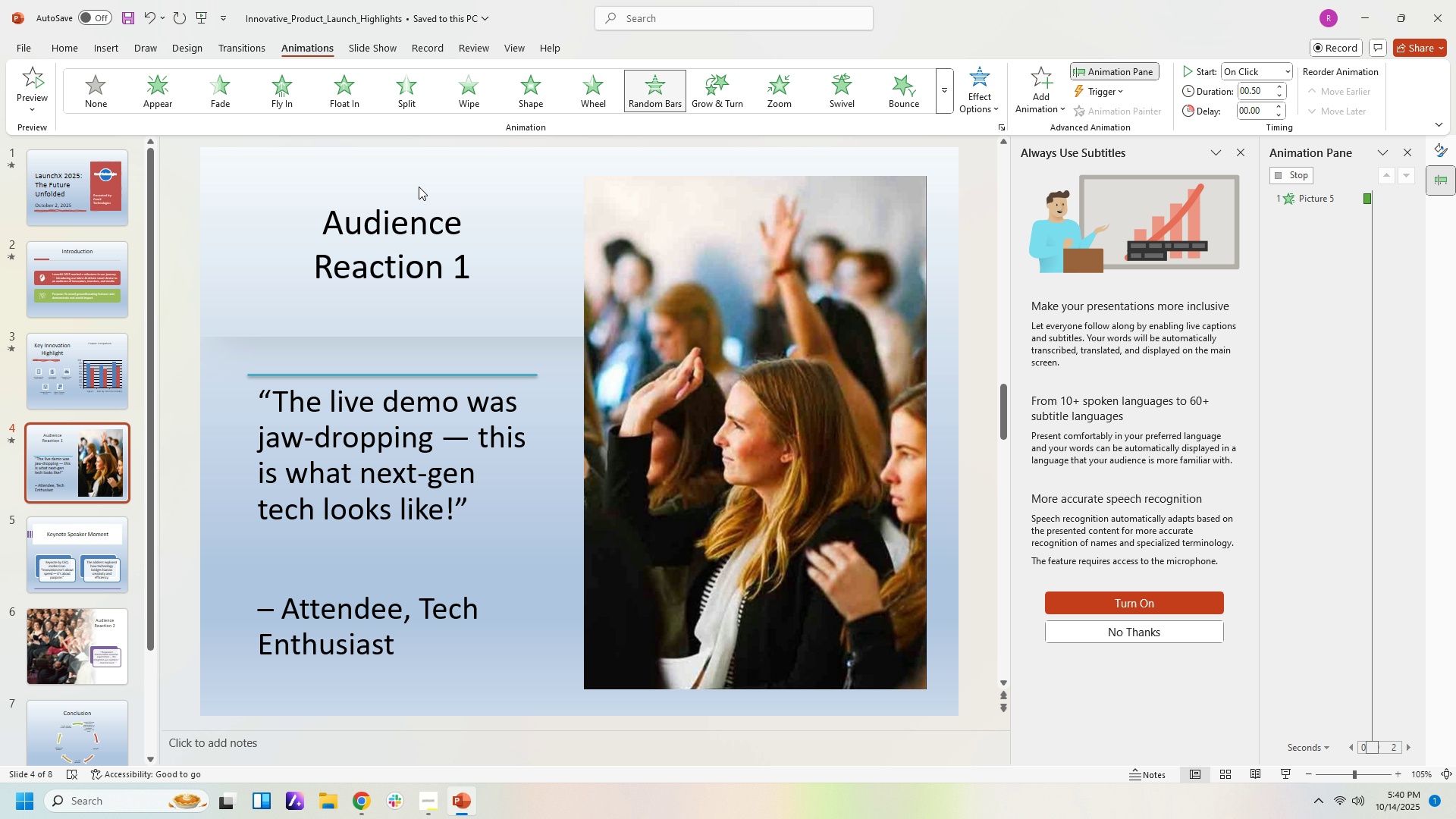 
left_click([425, 240])
 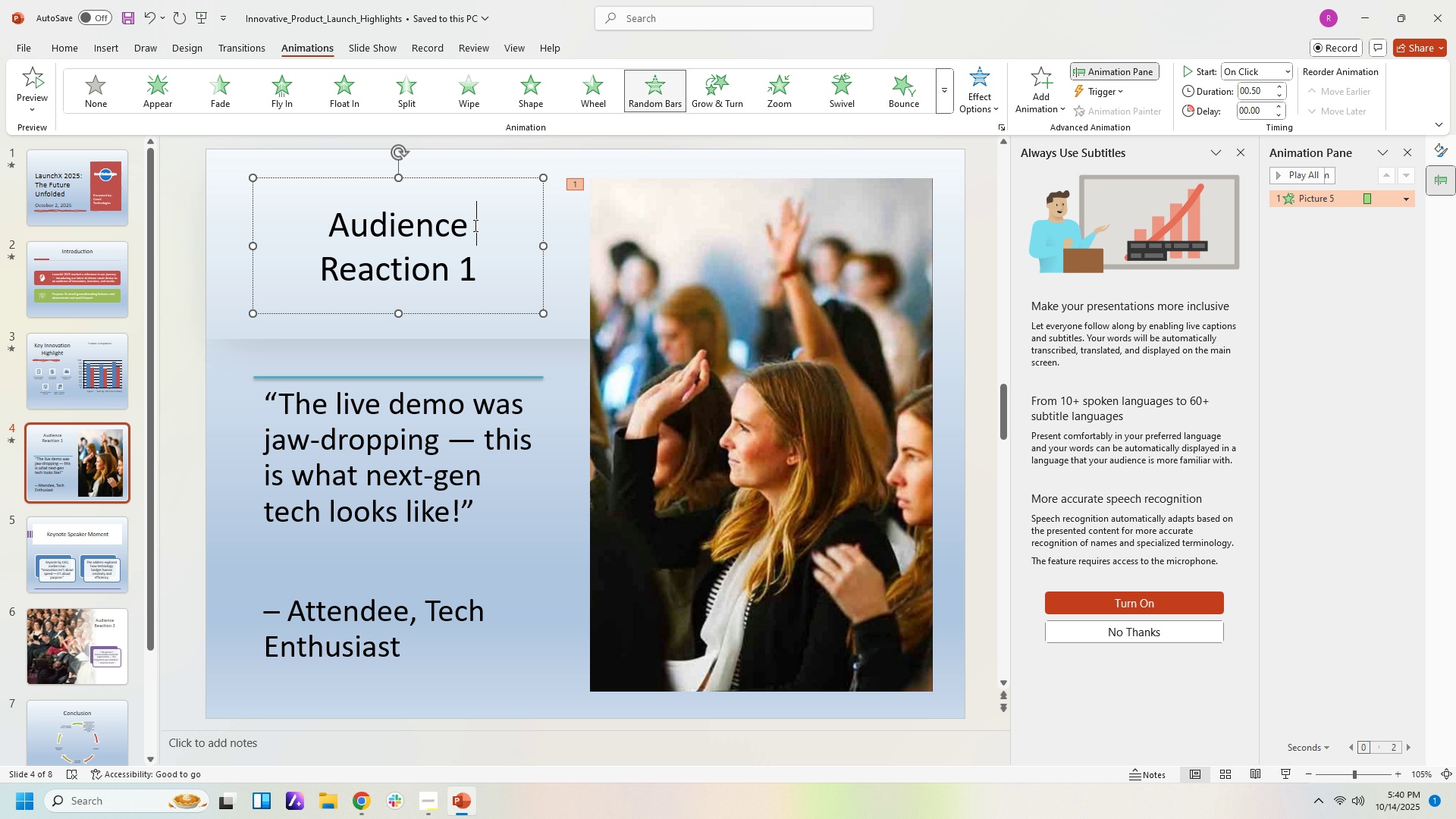 
left_click([474, 225])
 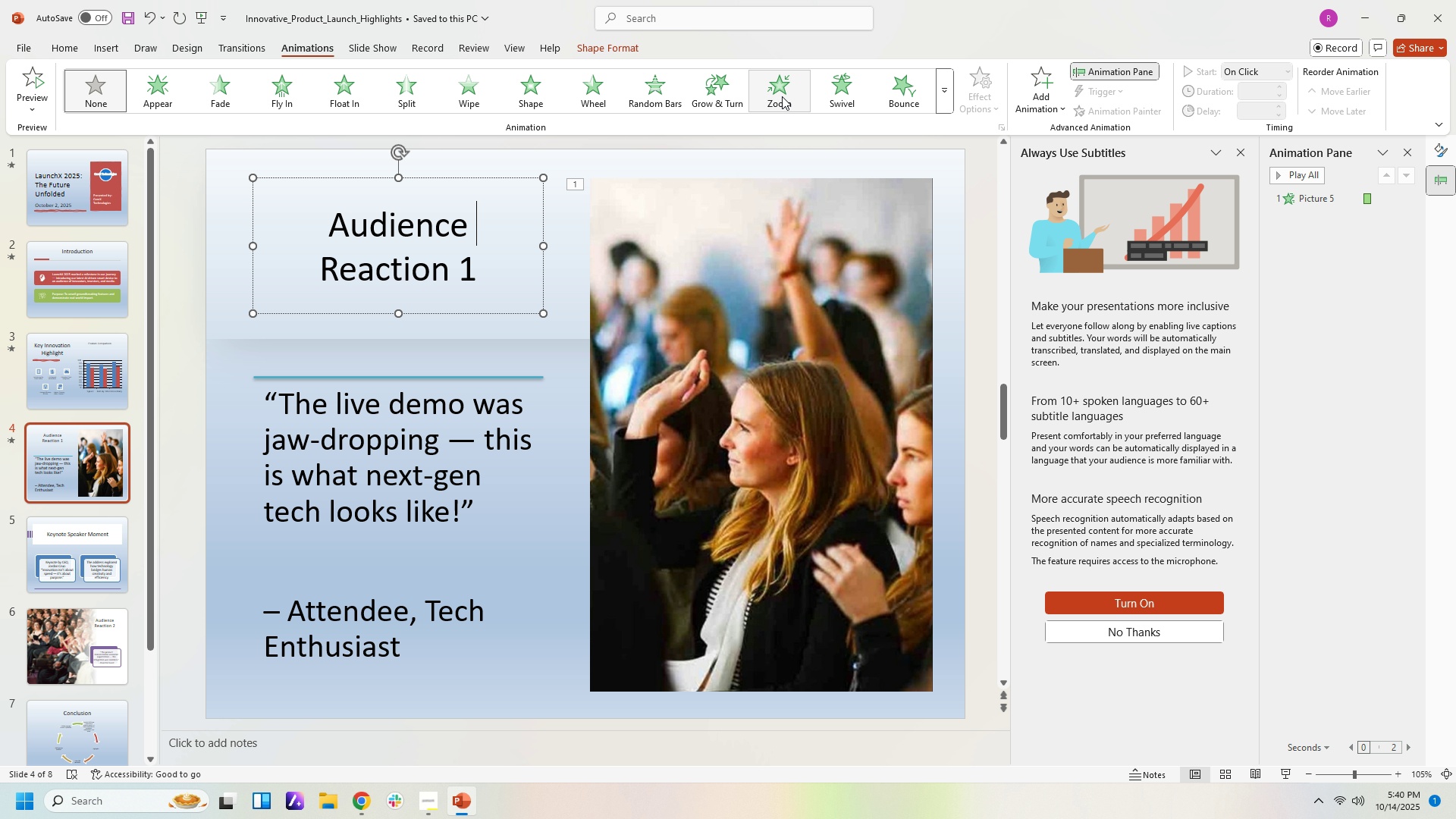 
left_click([782, 91])
 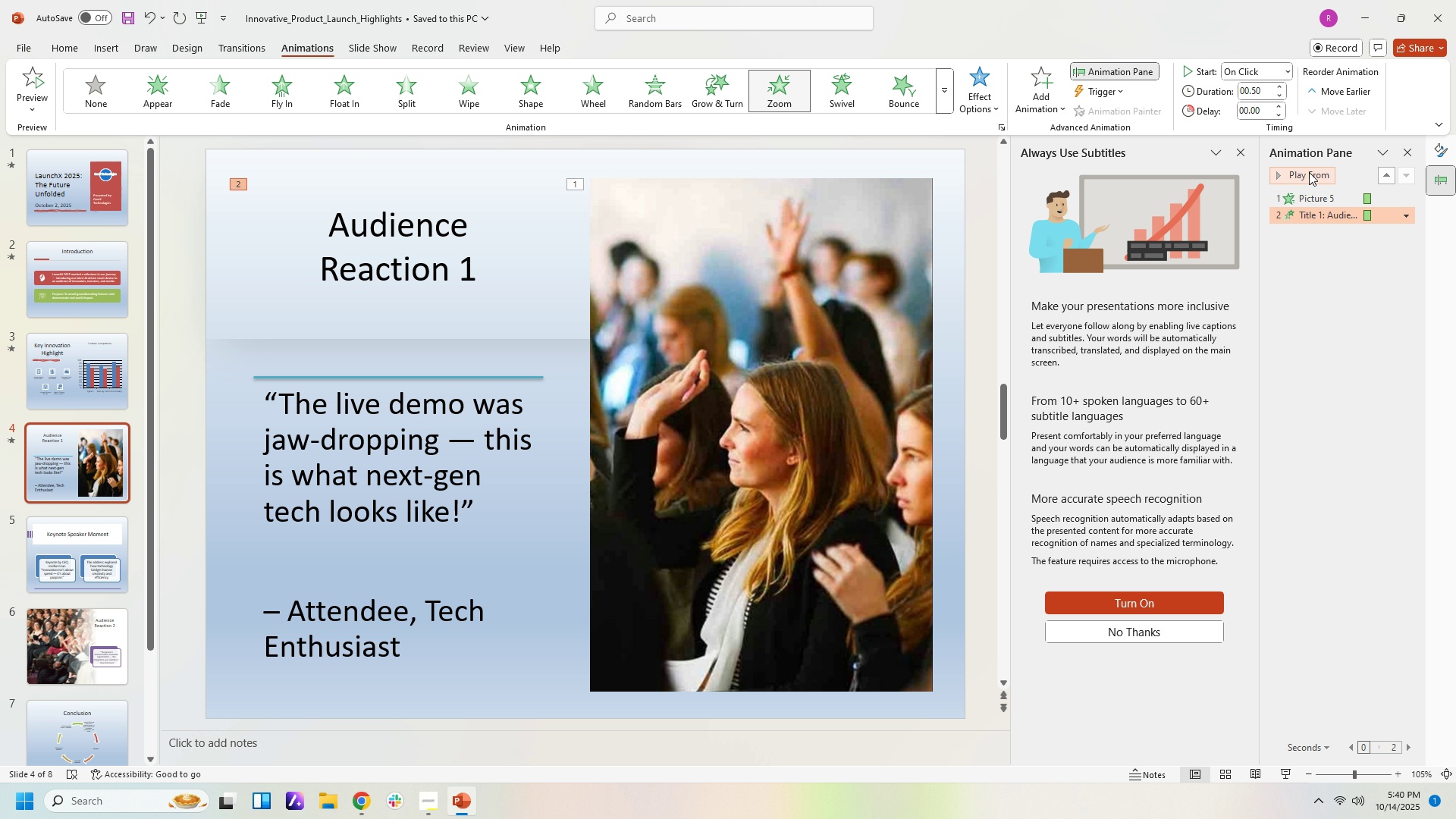 
left_click([1304, 171])
 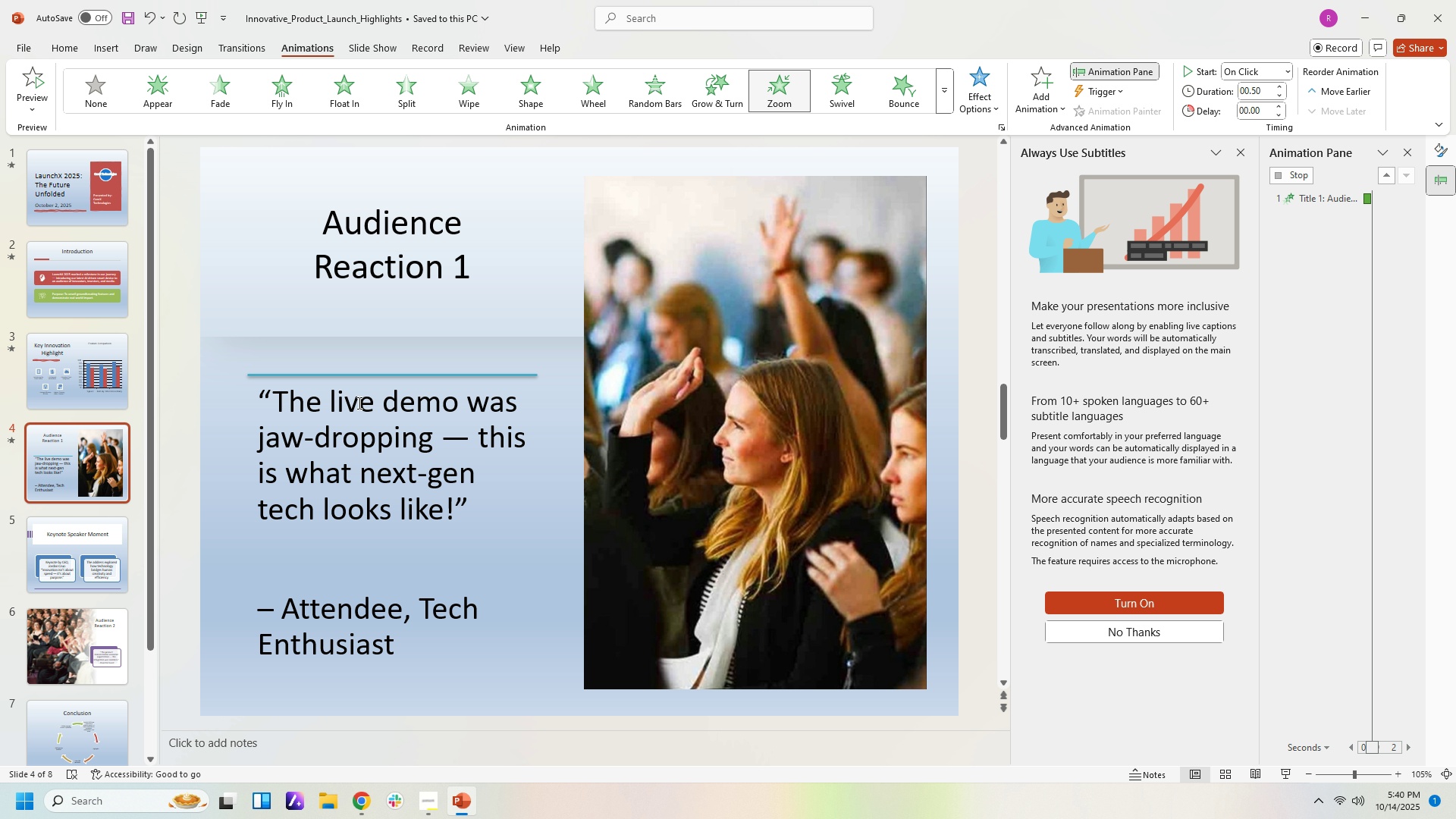 
left_click([351, 447])
 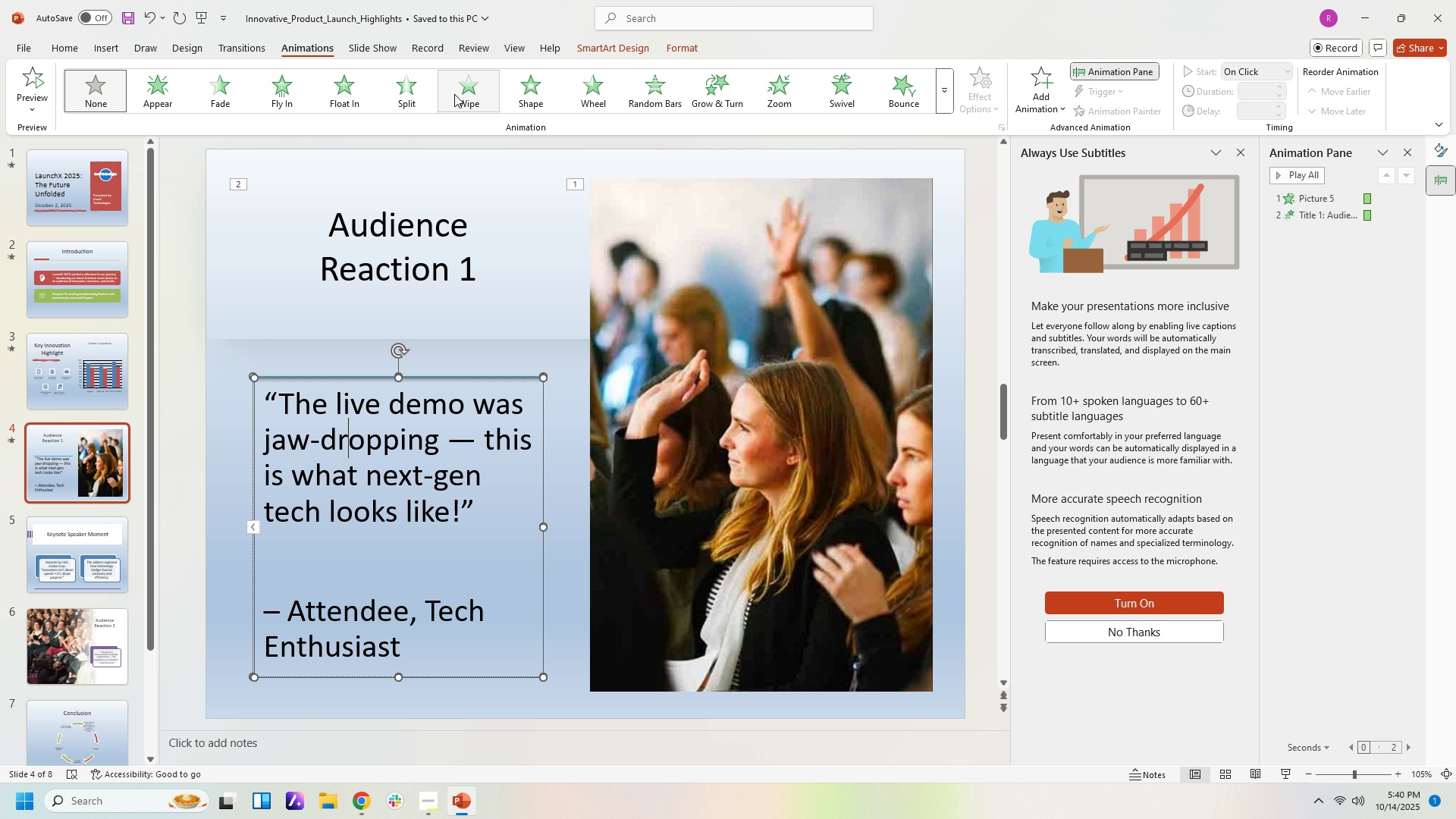 
left_click([461, 93])
 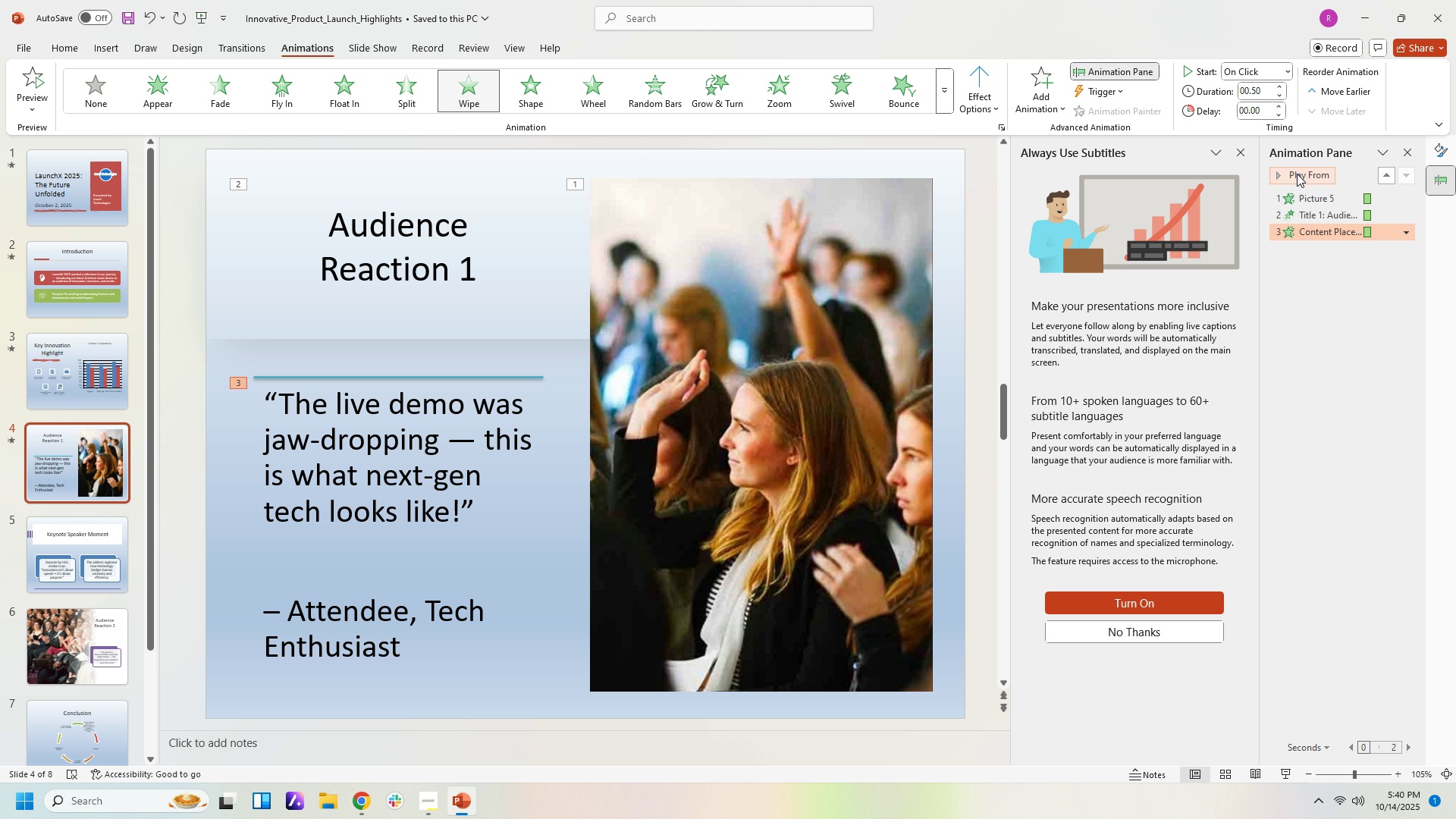 
left_click([1297, 174])
 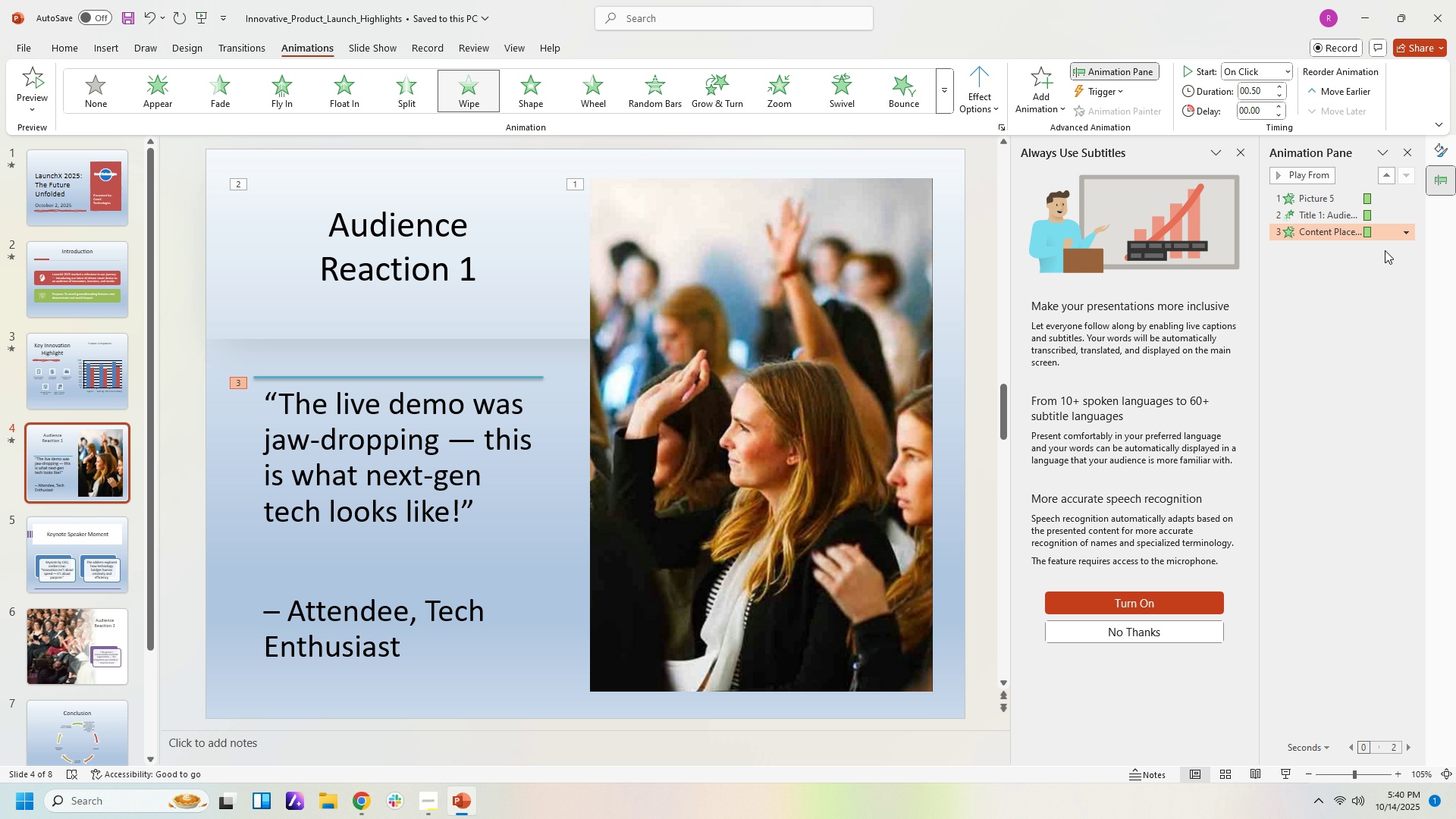 
left_click([1387, 265])
 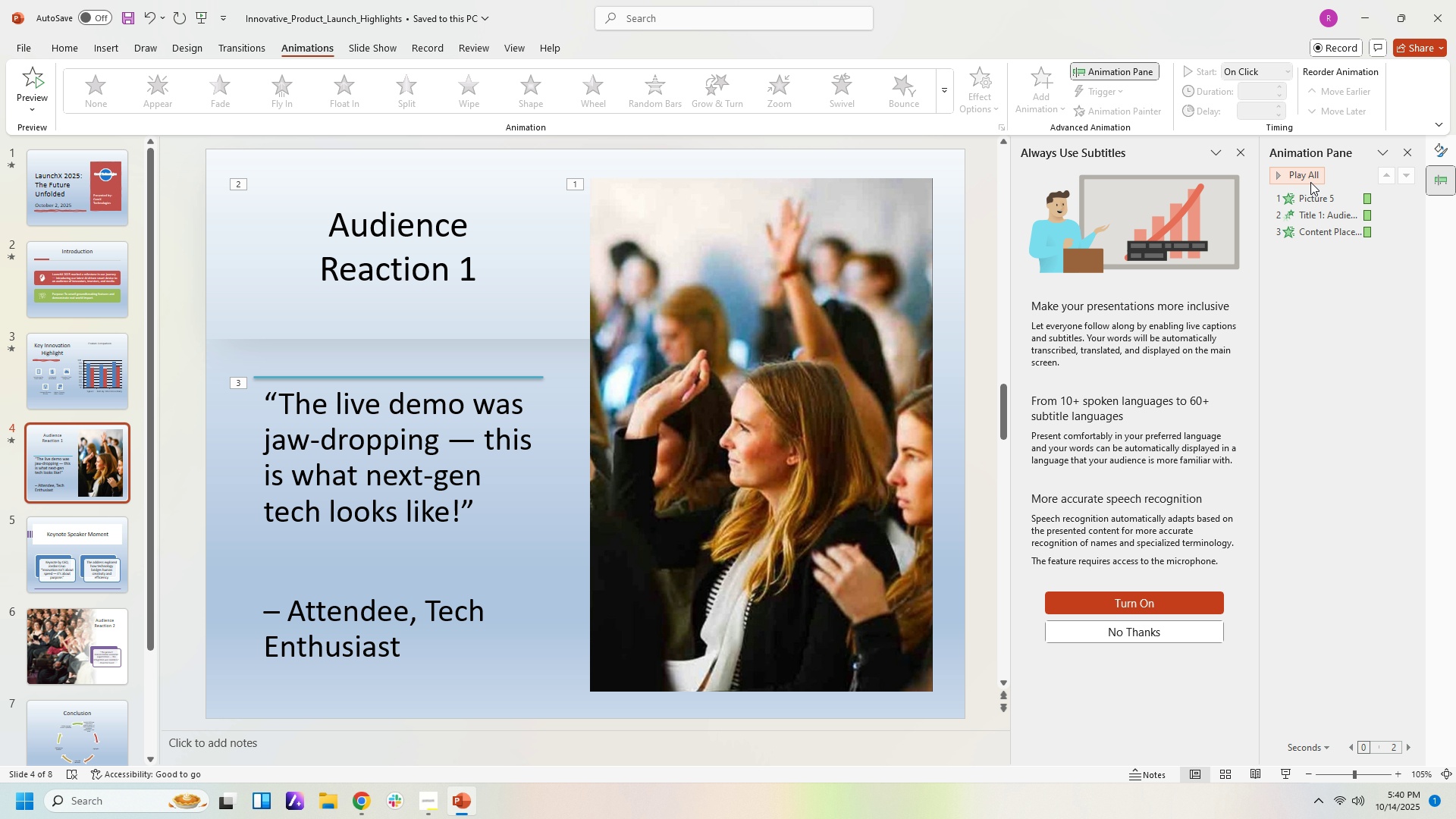 
left_click([1310, 182])
 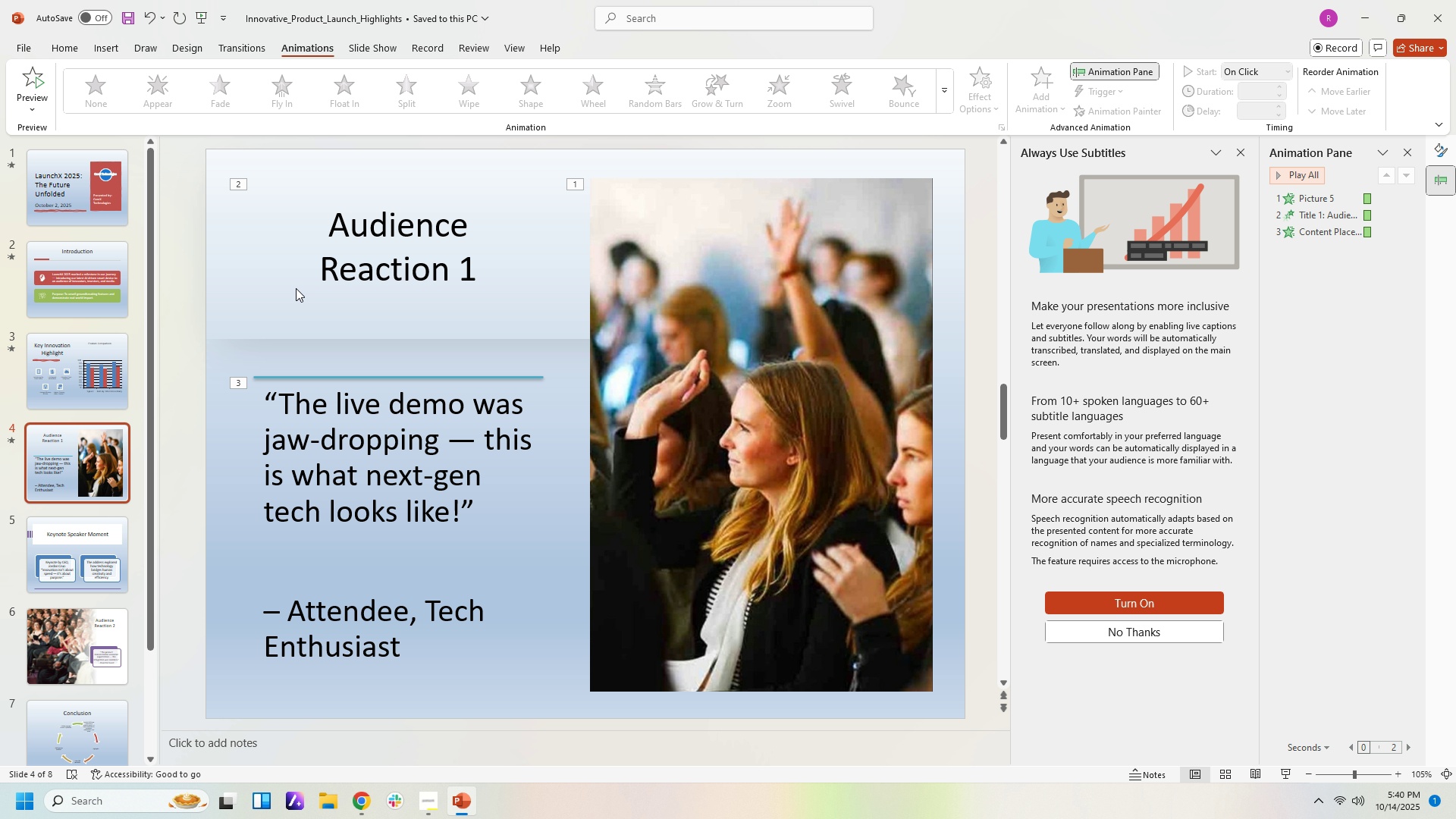 
left_click([98, 547])
 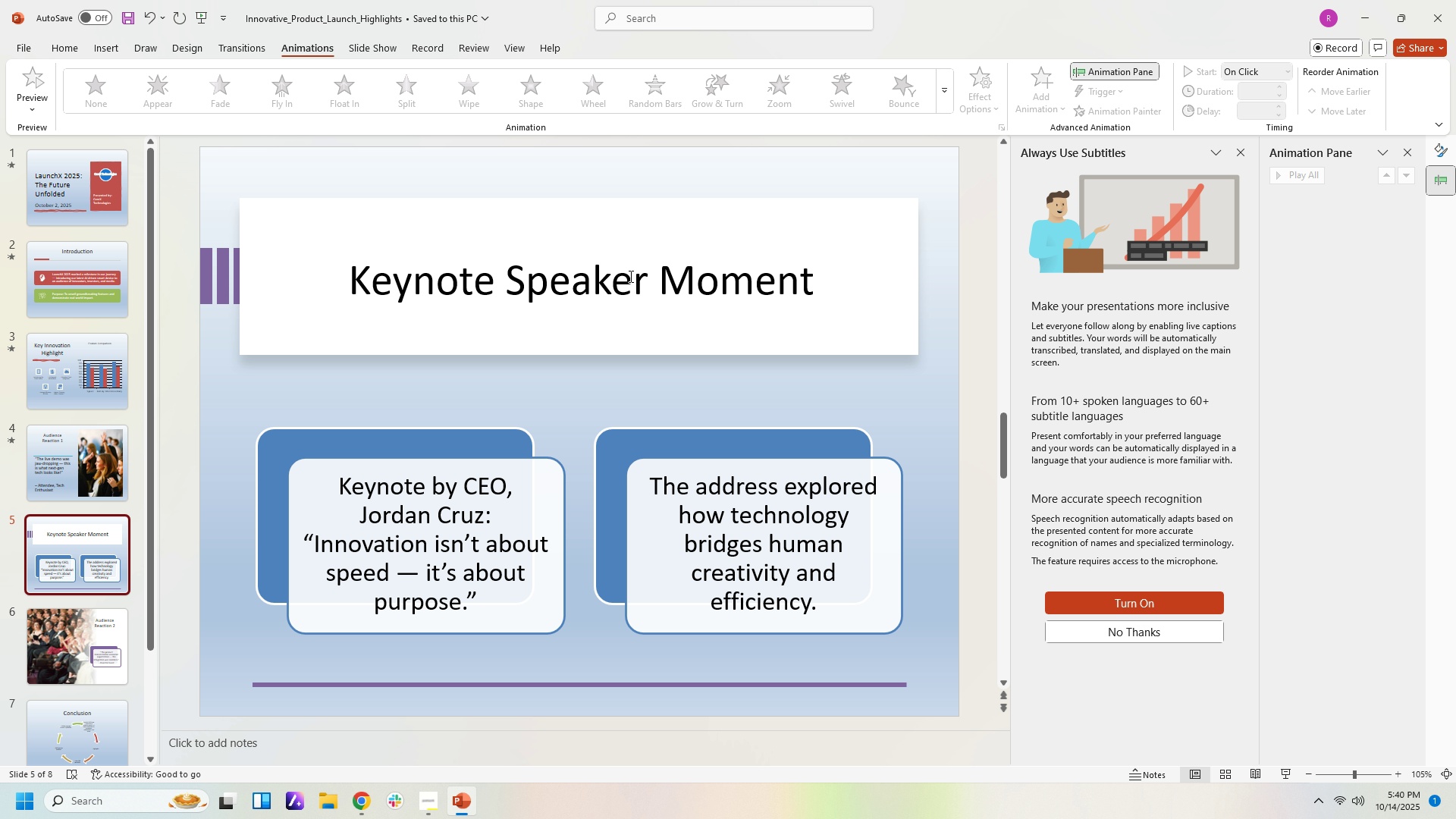 
left_click([629, 276])
 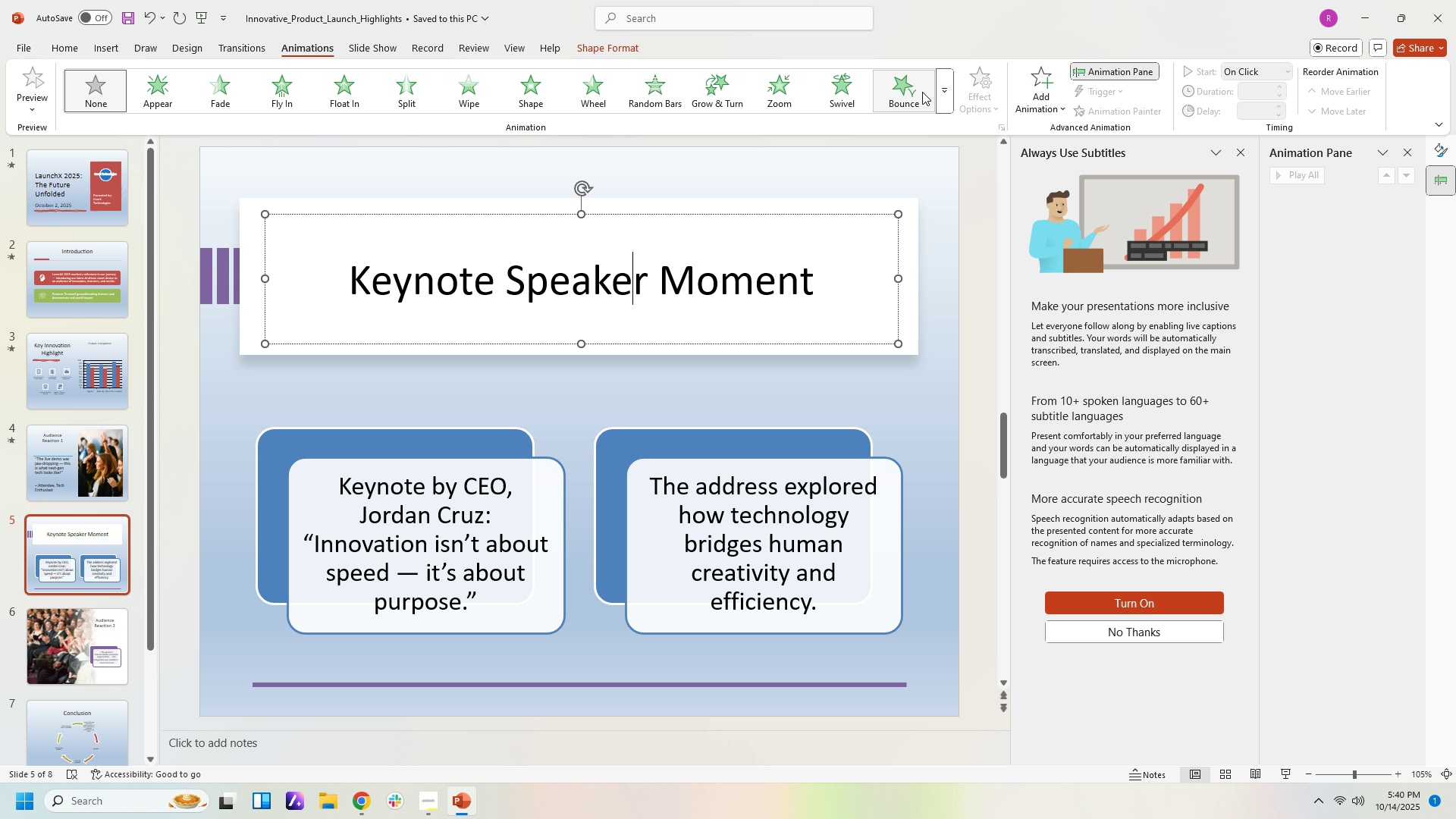 
left_click([914, 99])
 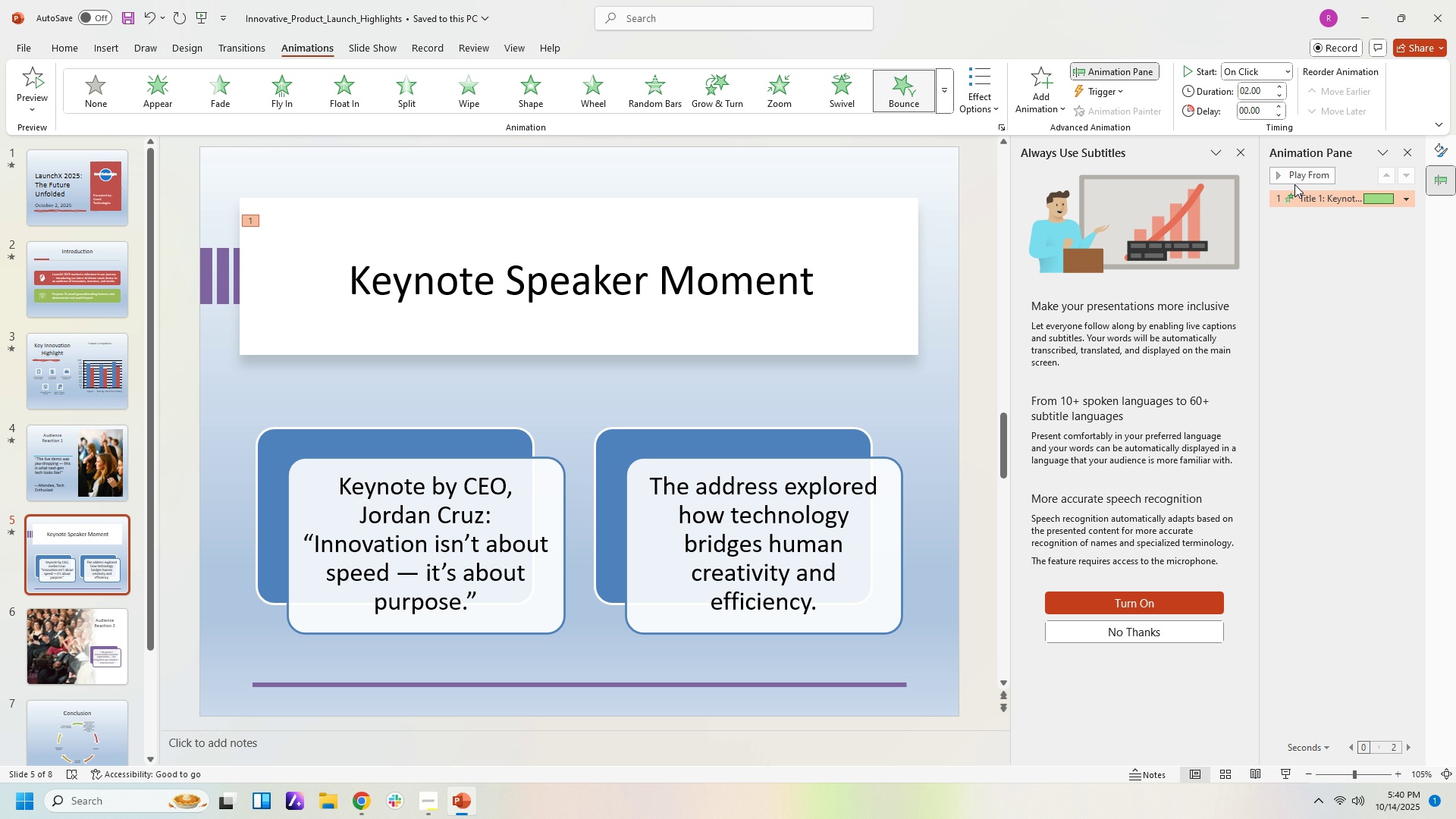 
left_click([1294, 184])
 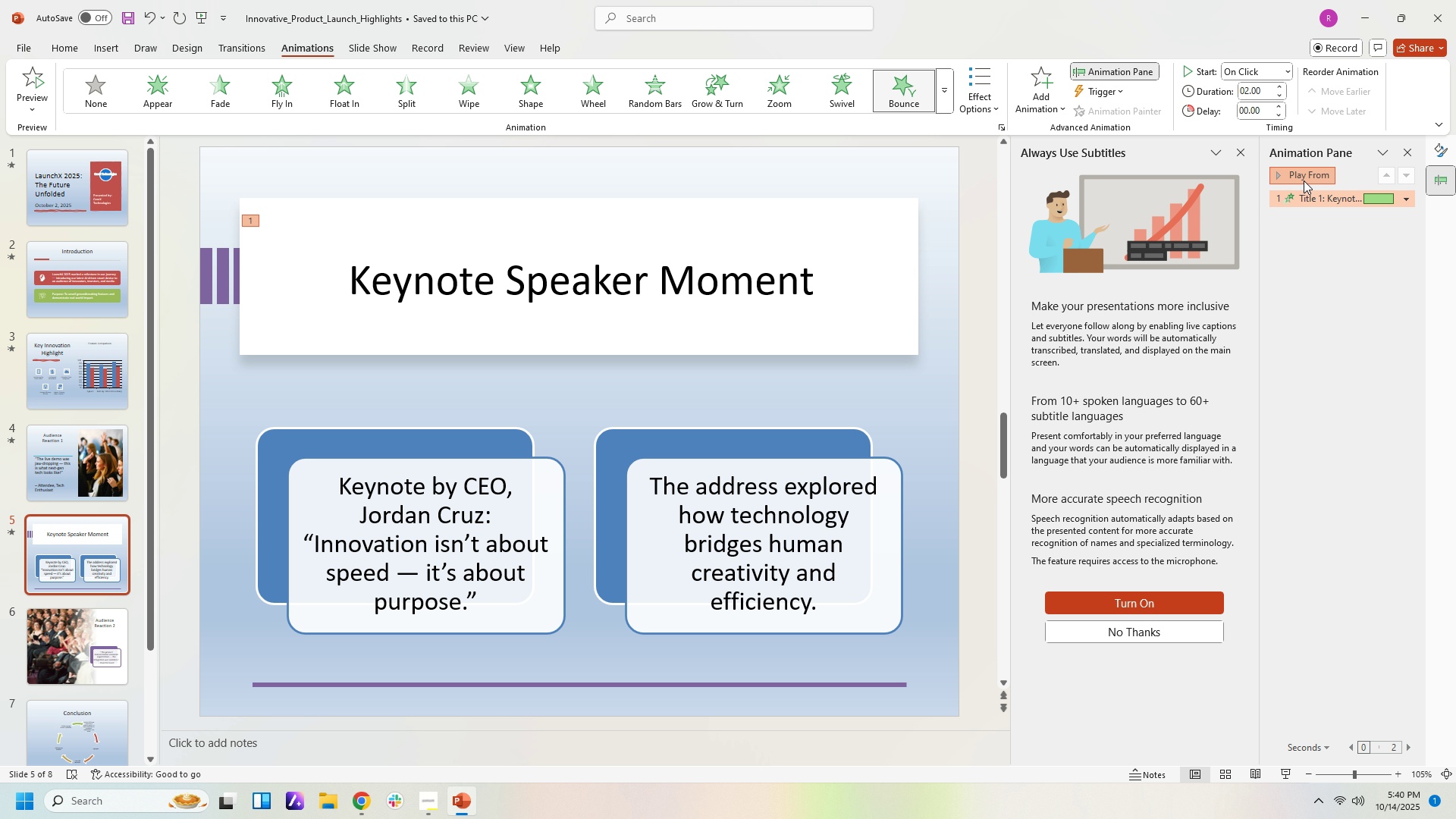 
left_click([1304, 180])
 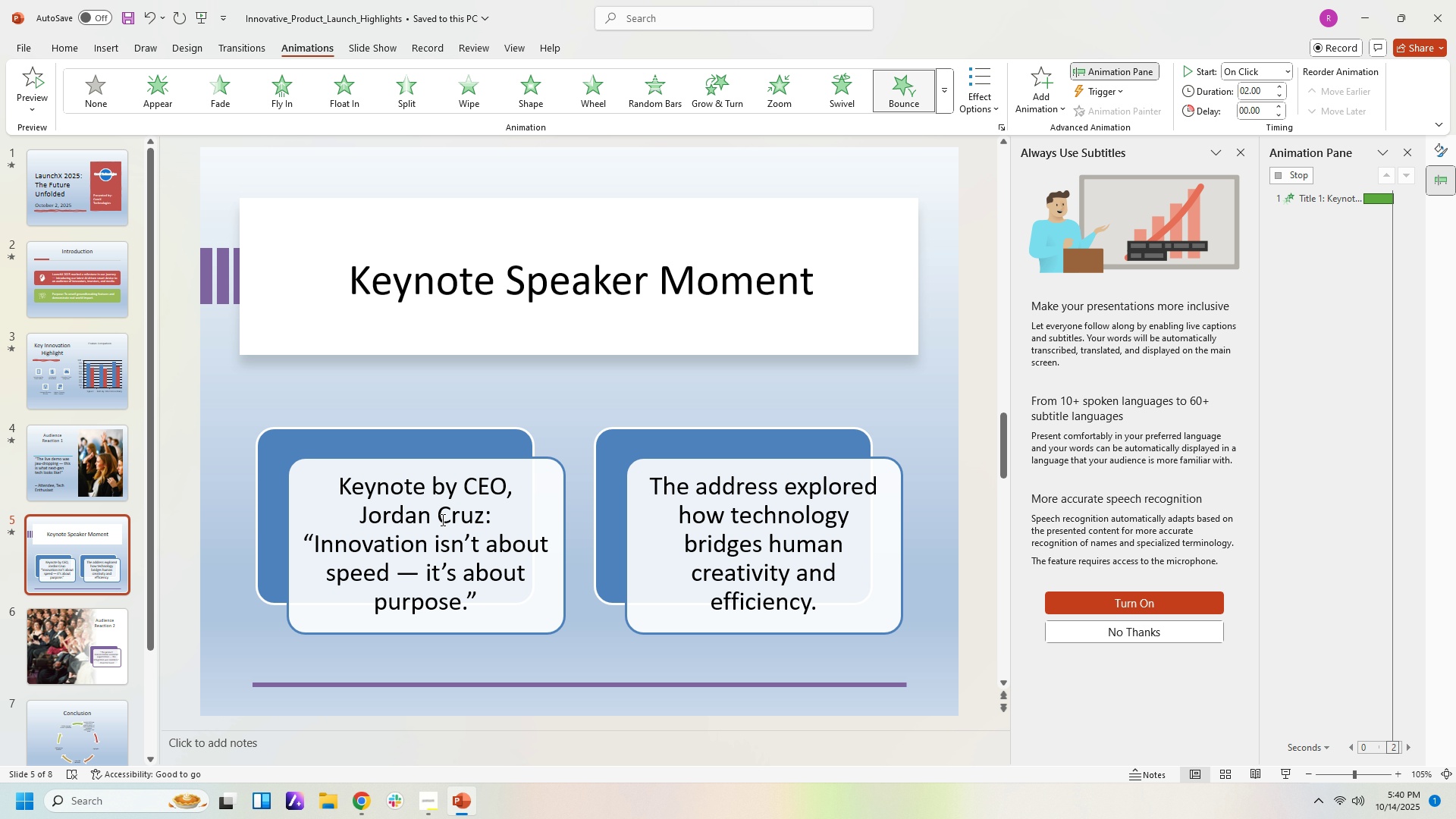 
left_click([441, 521])
 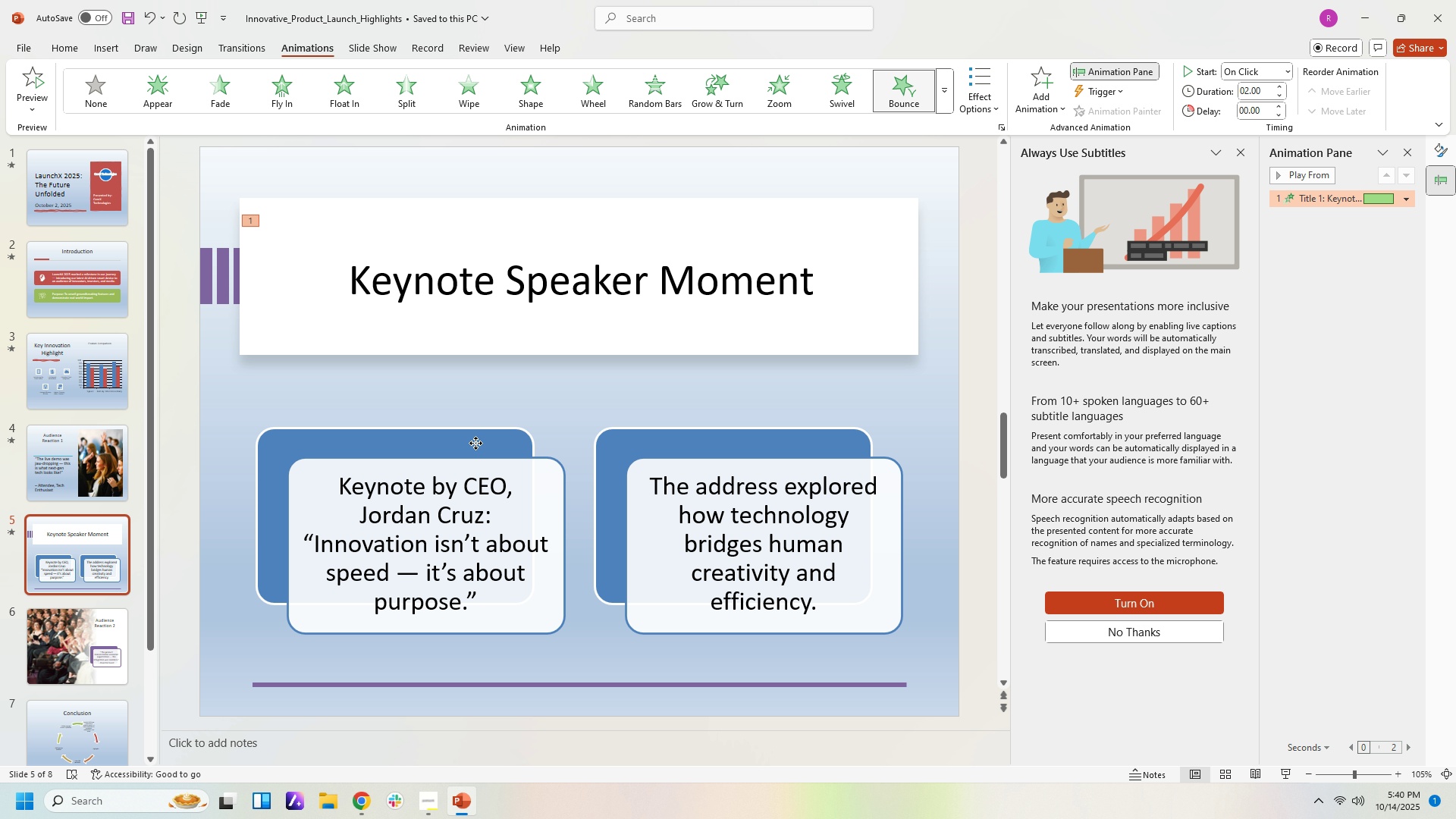 
left_click([475, 443])
 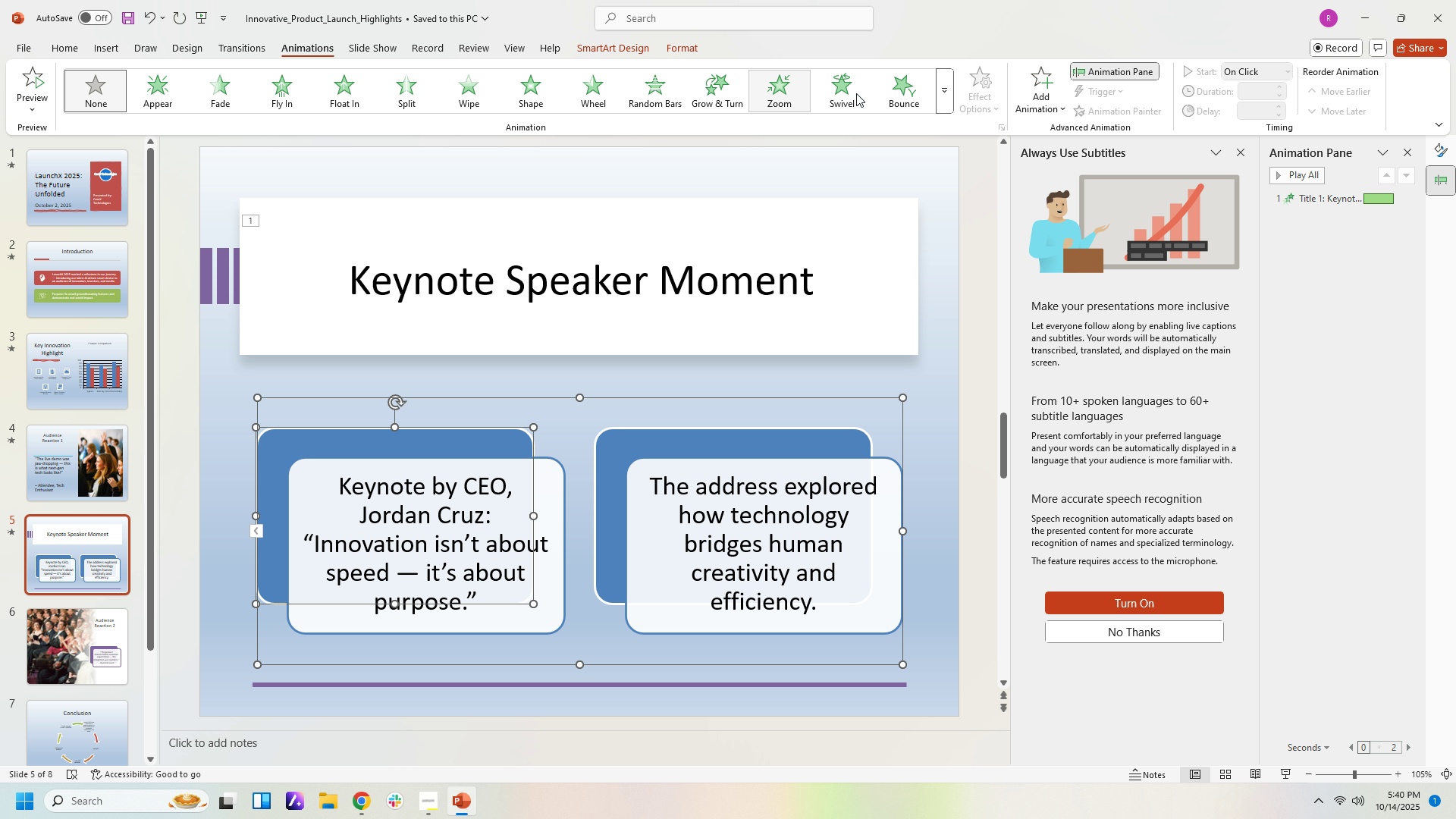 
left_click([949, 92])
 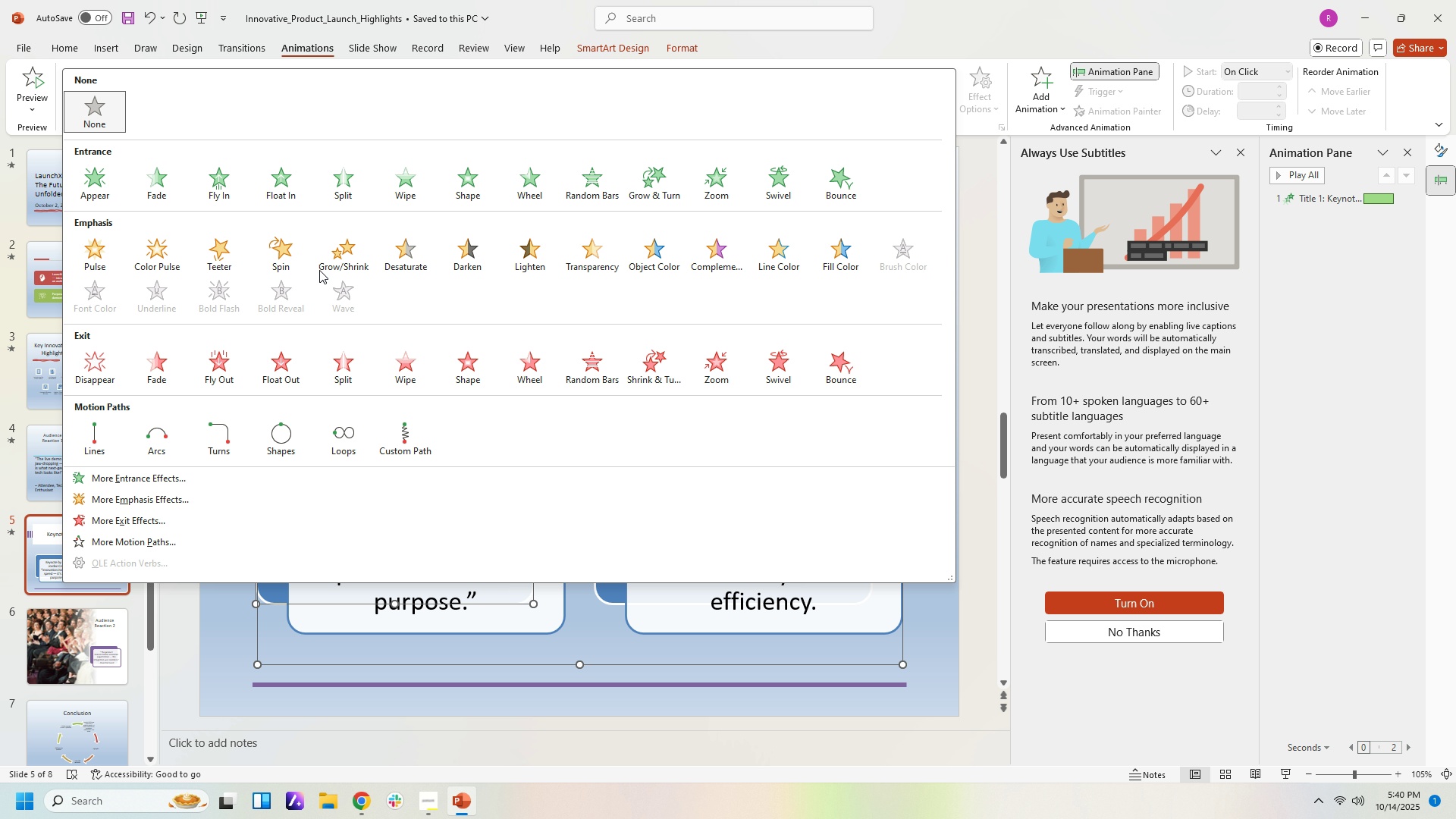 
left_click([331, 257])
 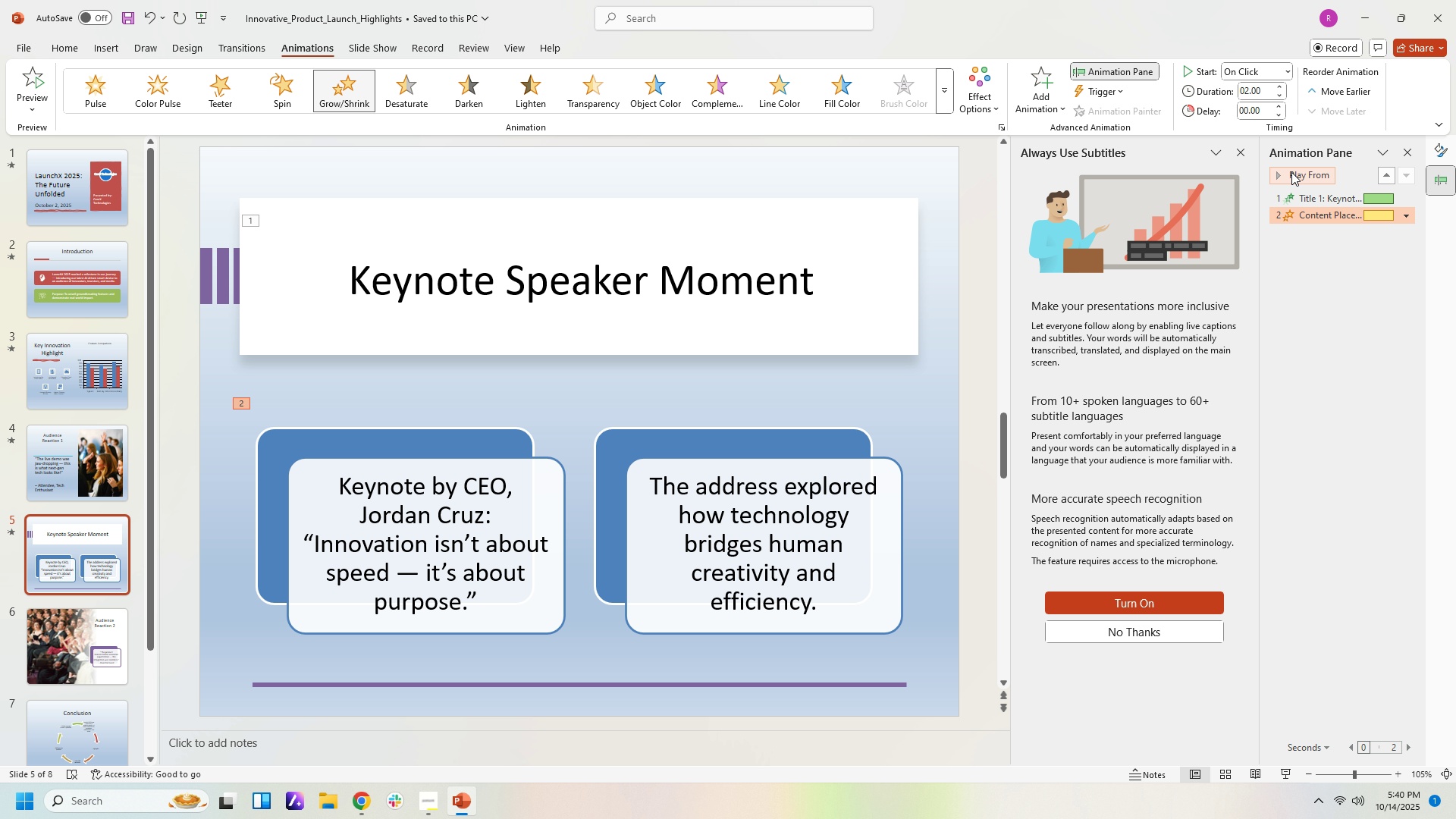 
left_click([1291, 172])
 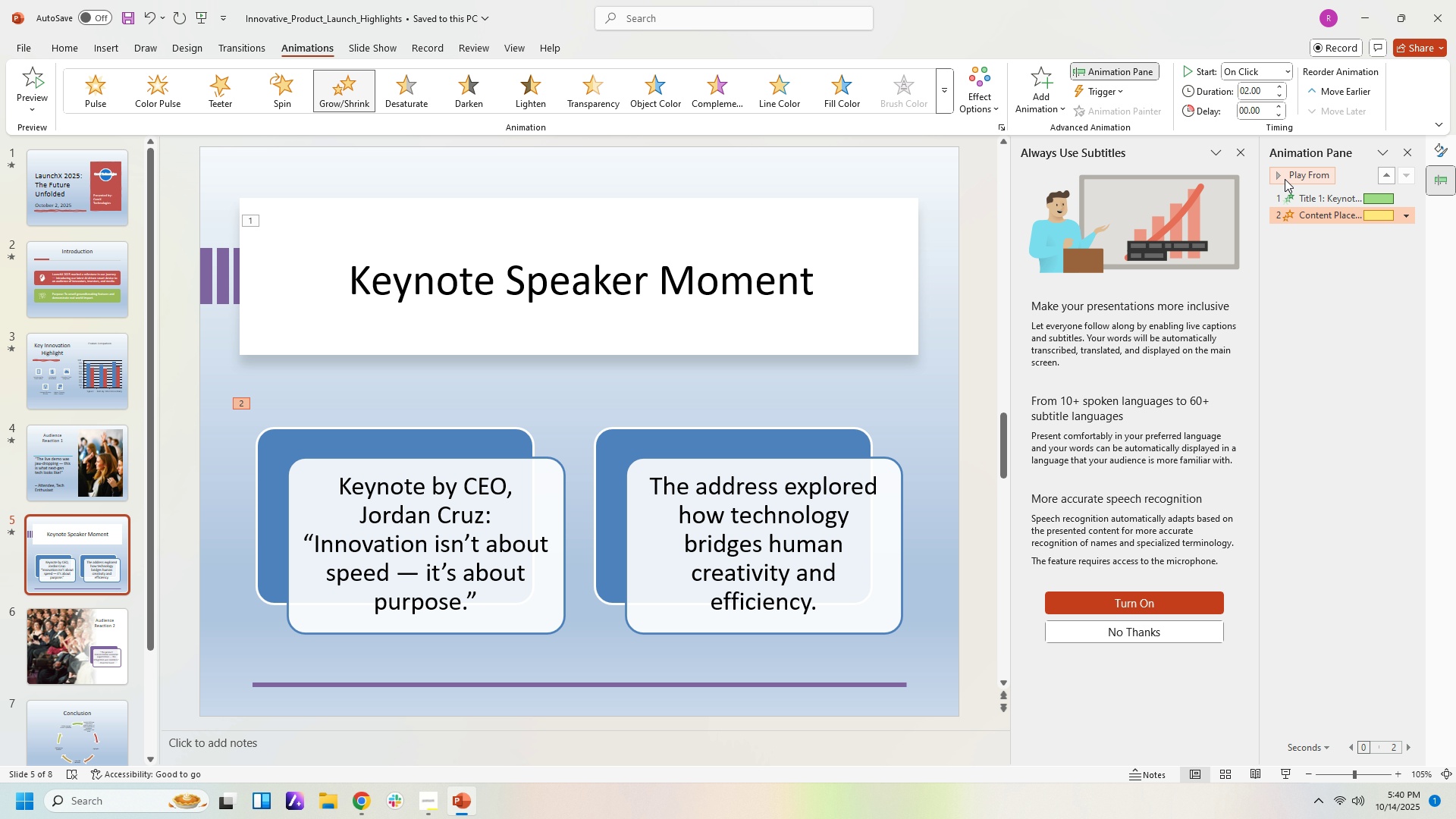 
wait(5.51)
 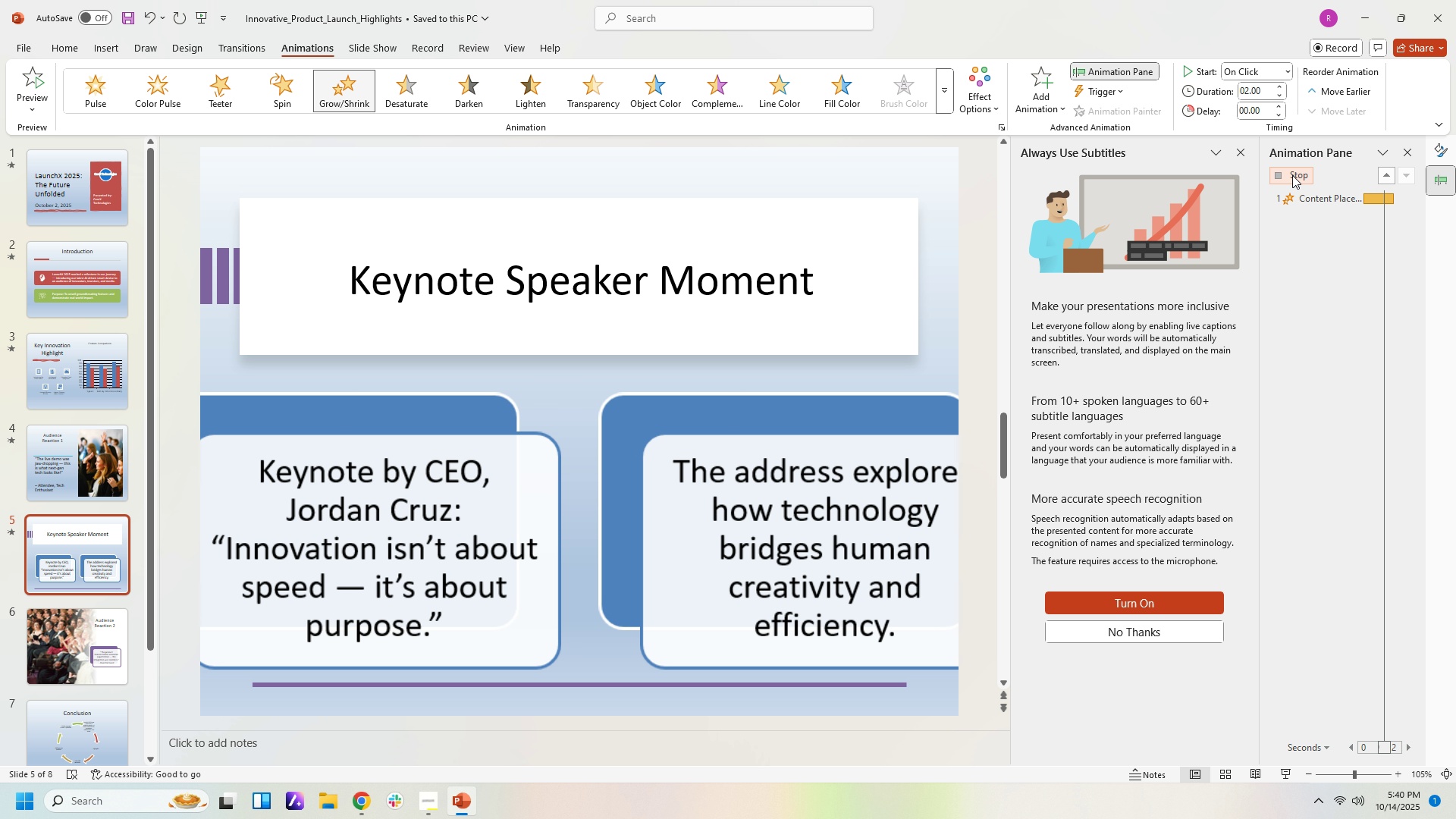 
double_click([1278, 180])
 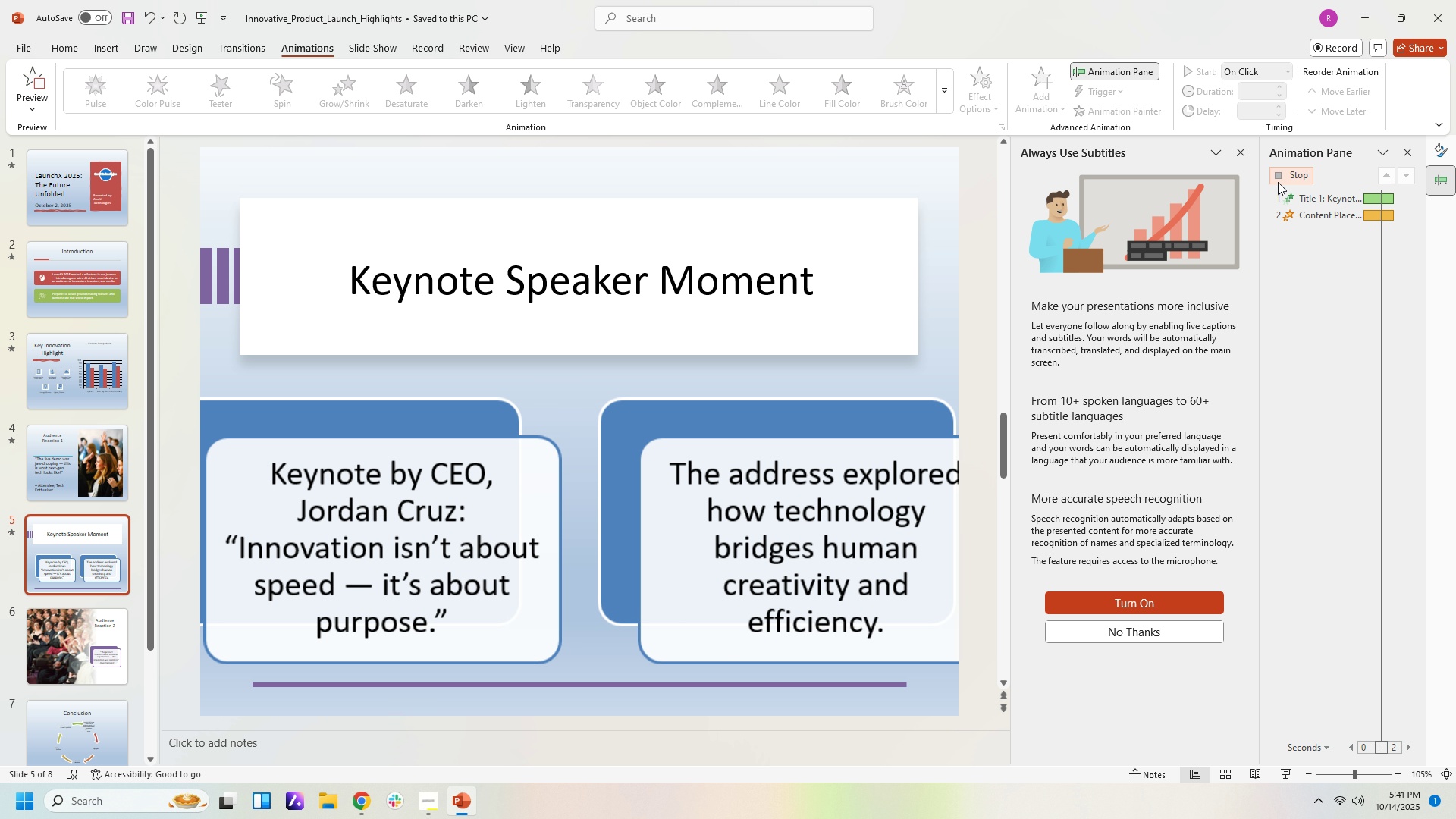 
left_click([1340, 221])
 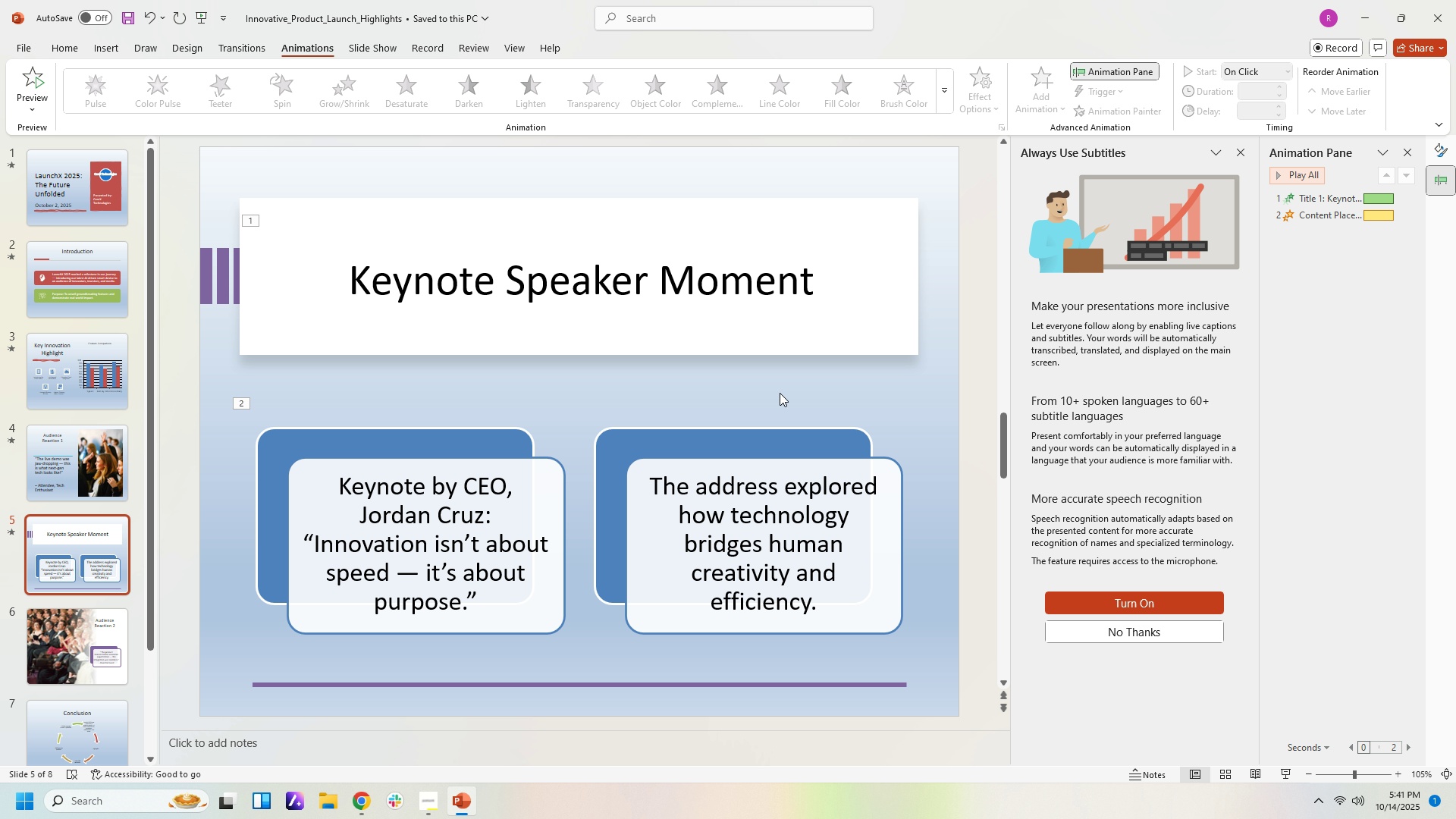 
left_click([737, 510])
 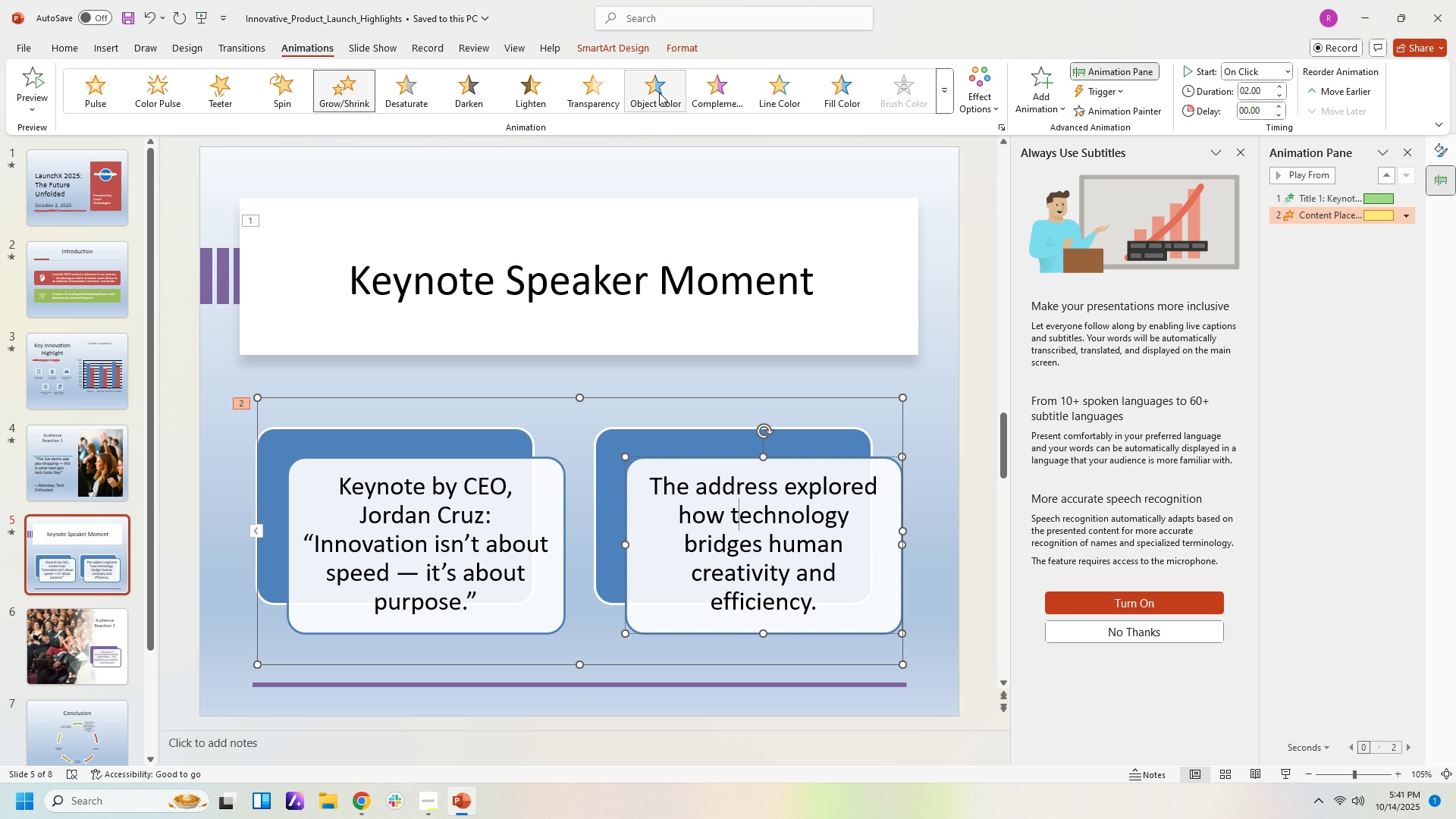 
left_click([659, 93])
 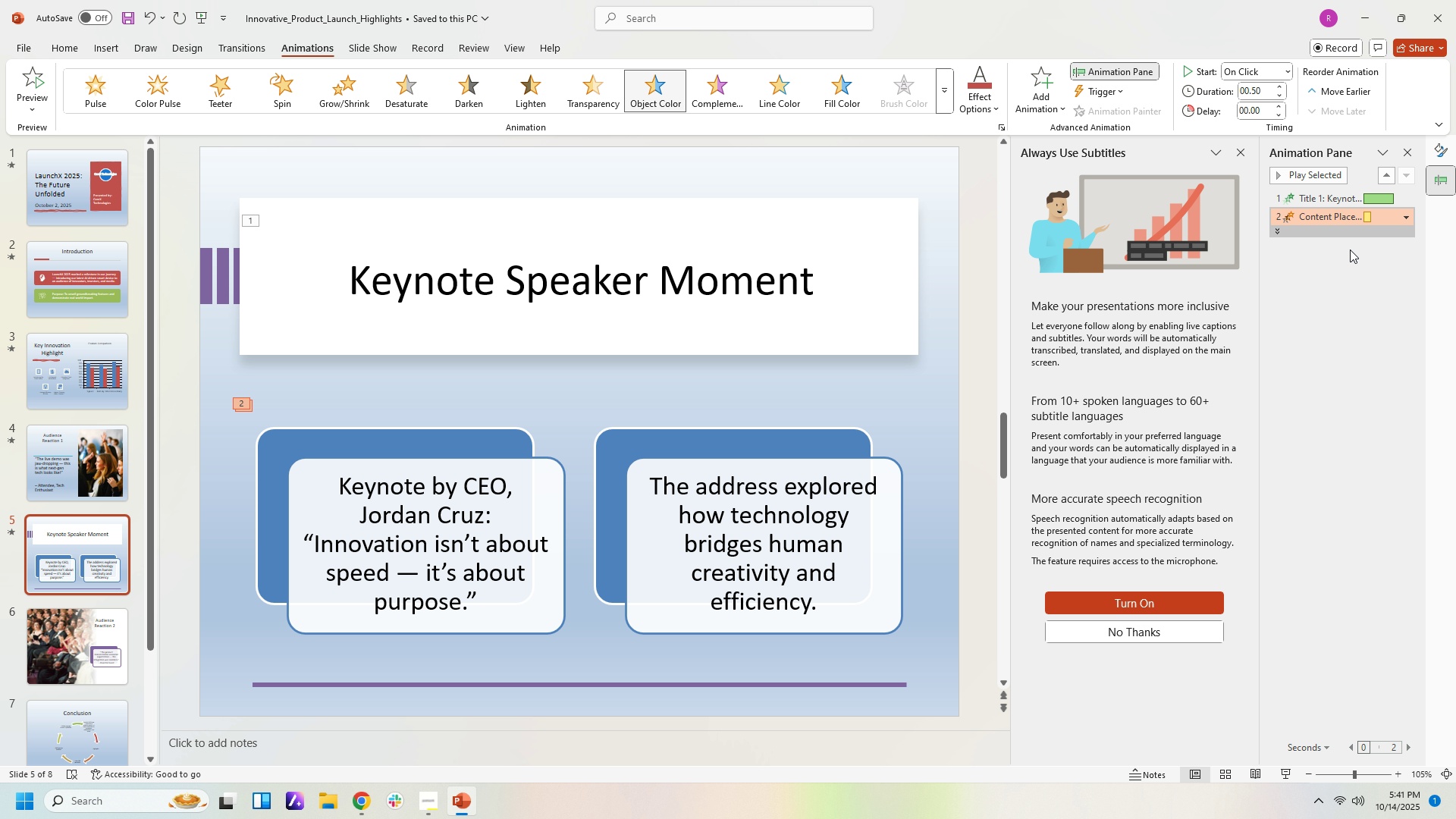 
left_click([1335, 227])
 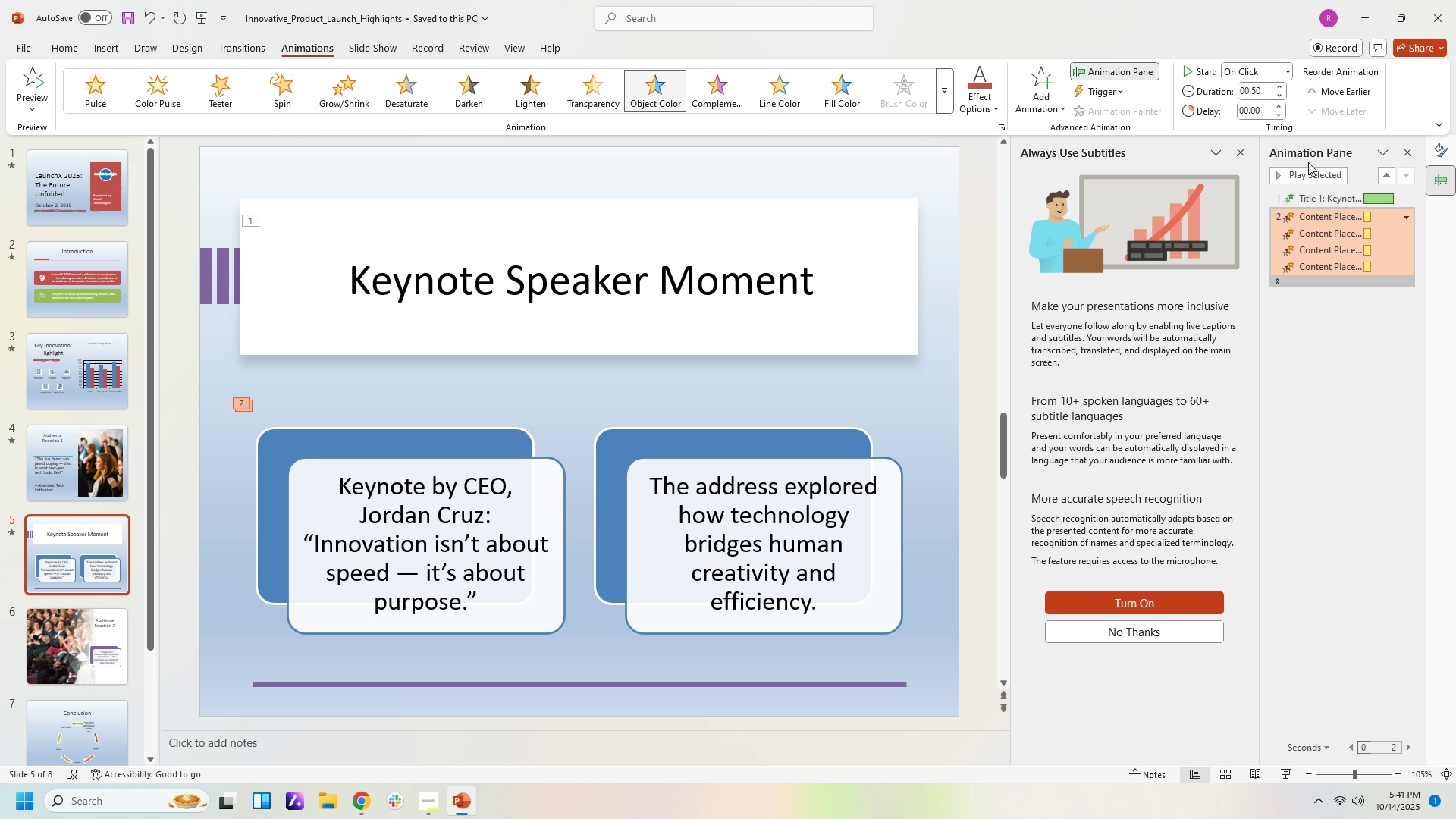 
left_click([1299, 180])
 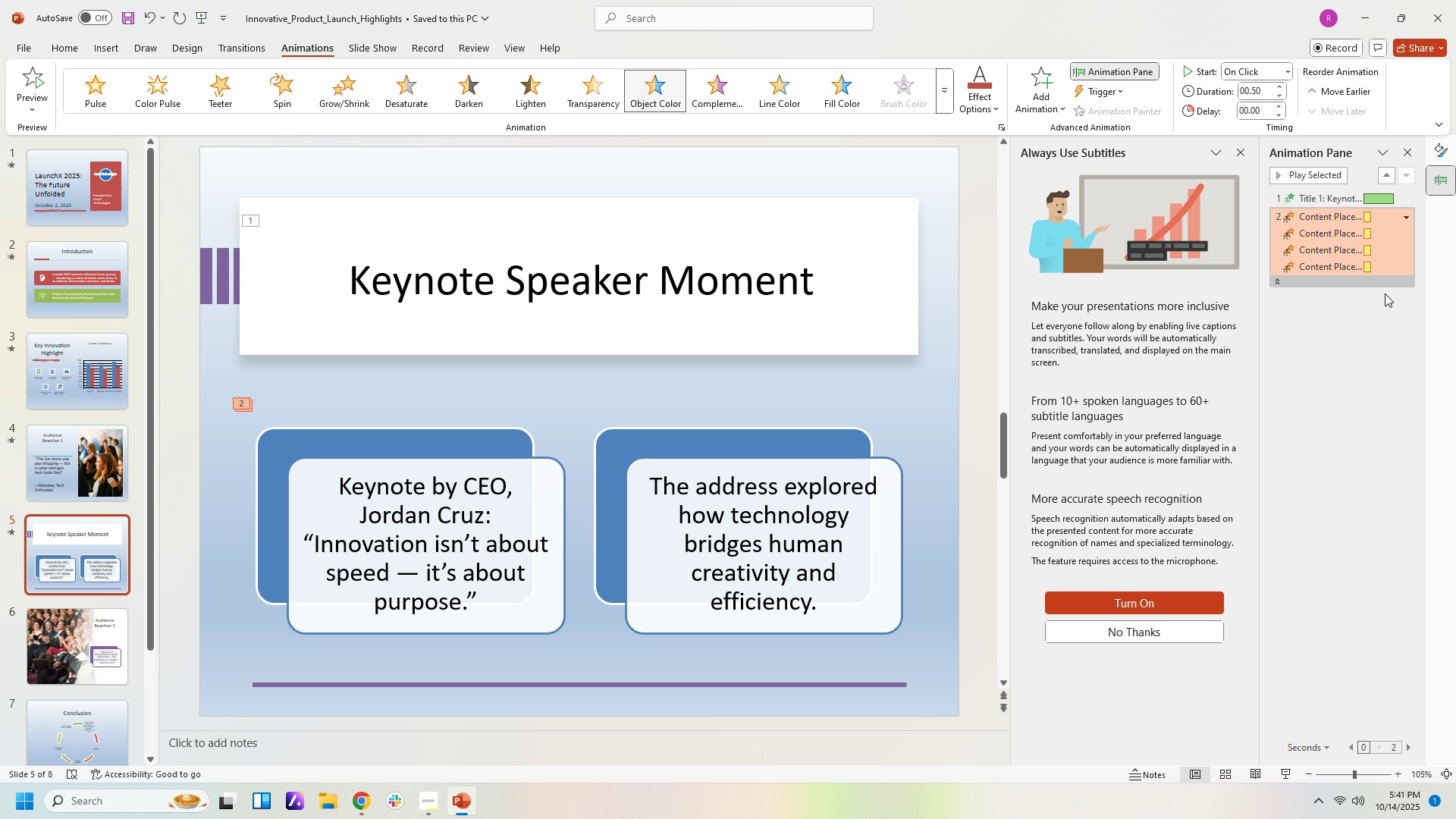 
right_click([1392, 240])
 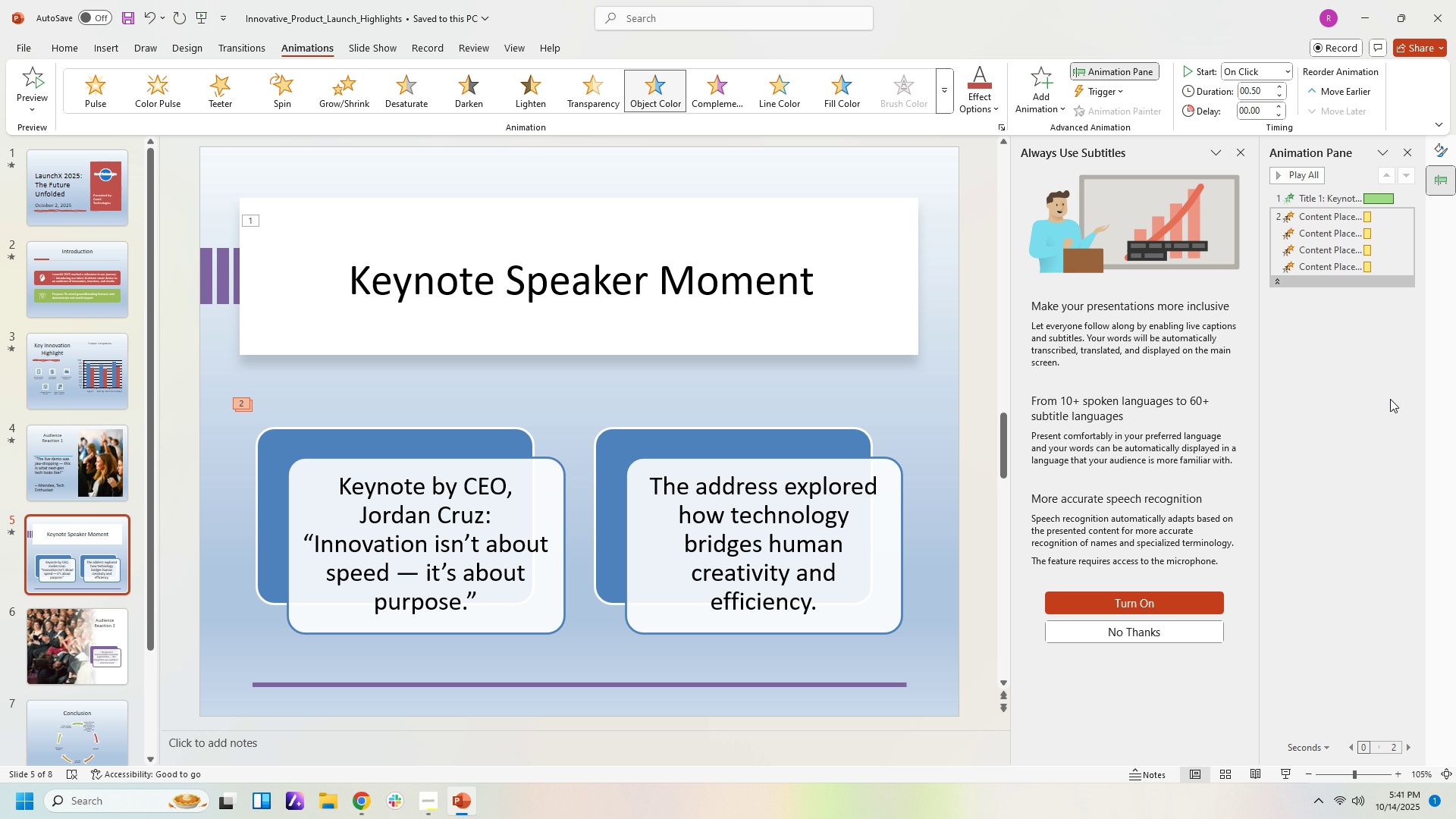 
left_click([1390, 399])
 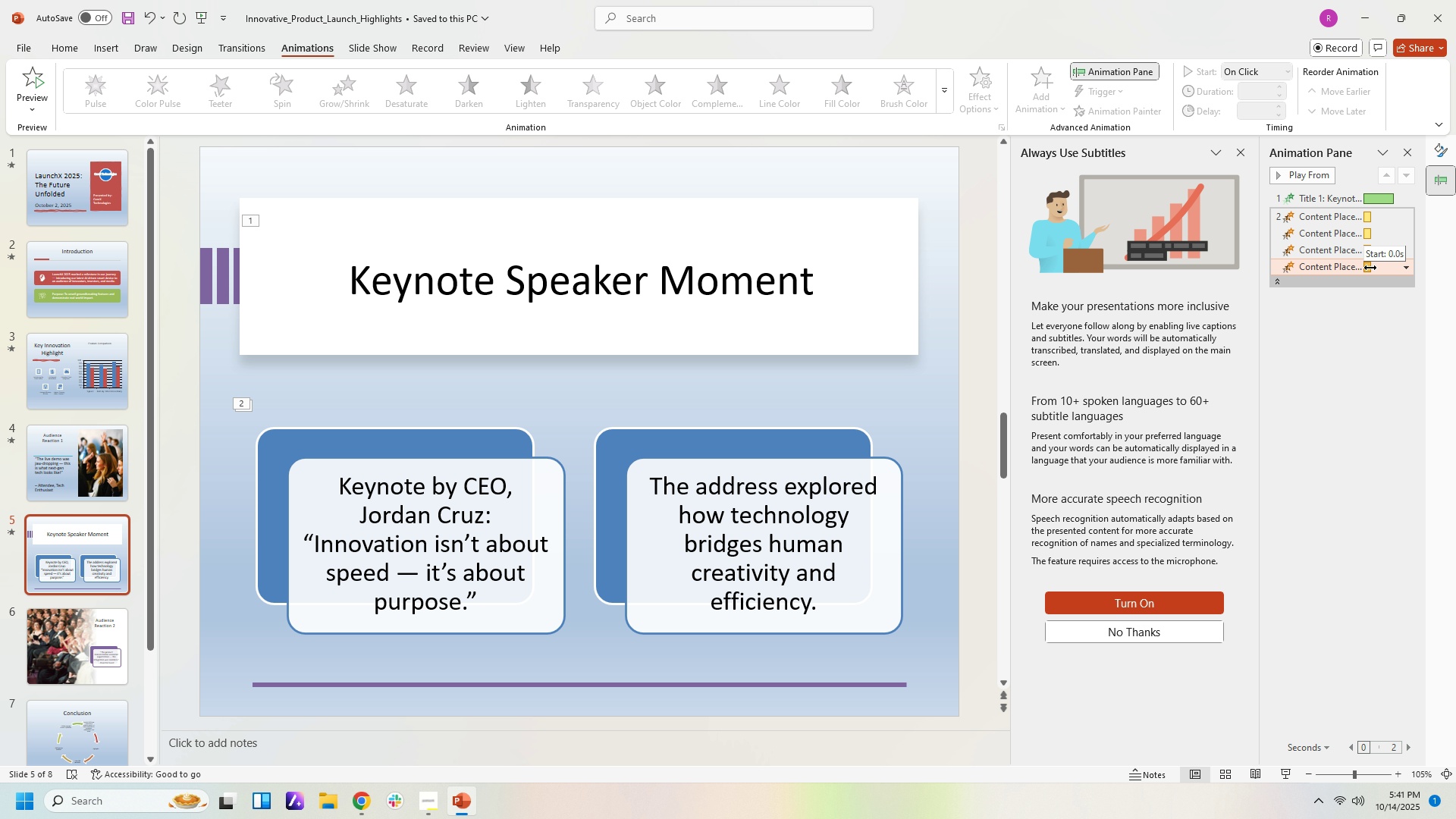 
left_click([1369, 267])
 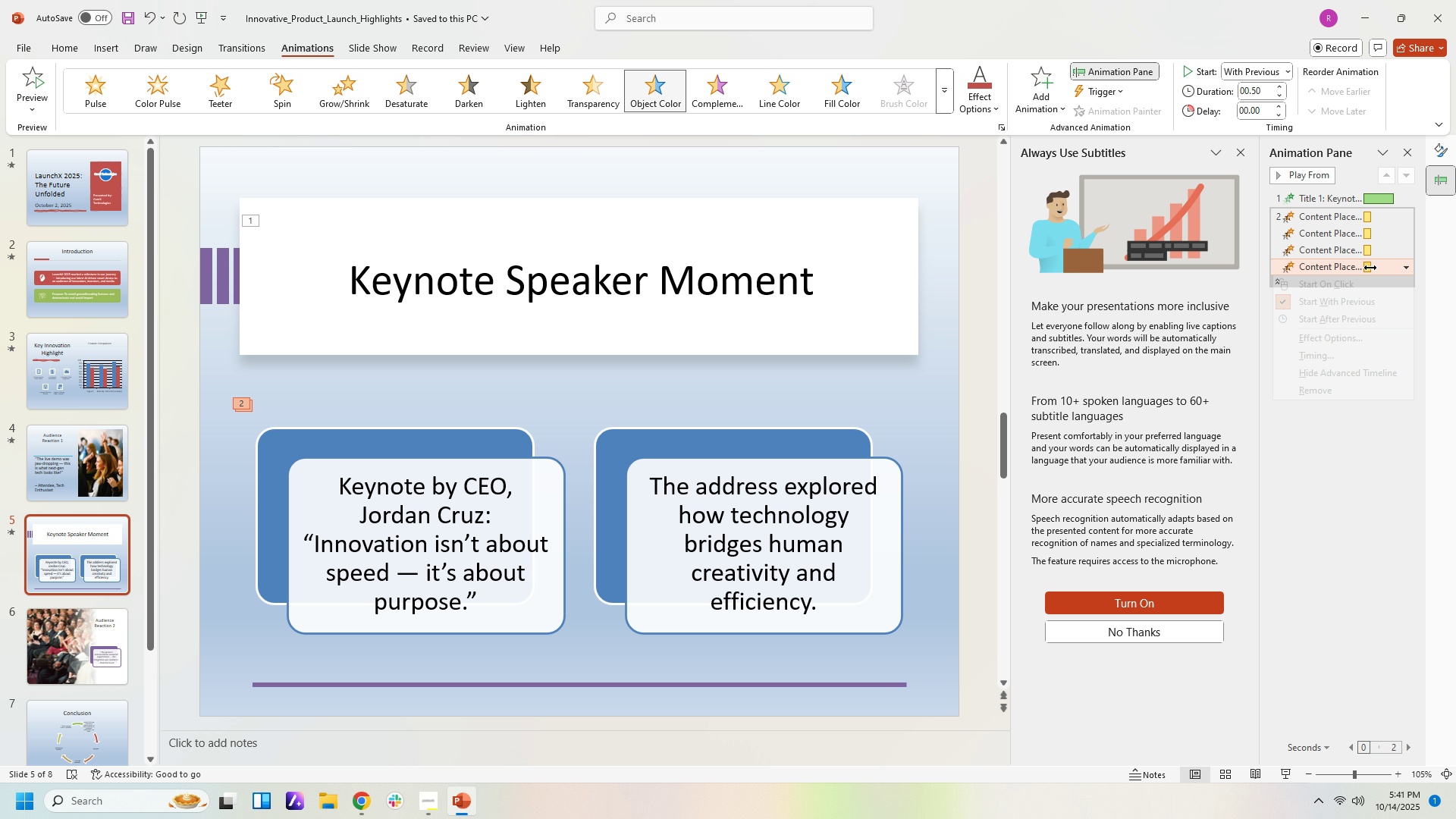 
right_click([1369, 267])
 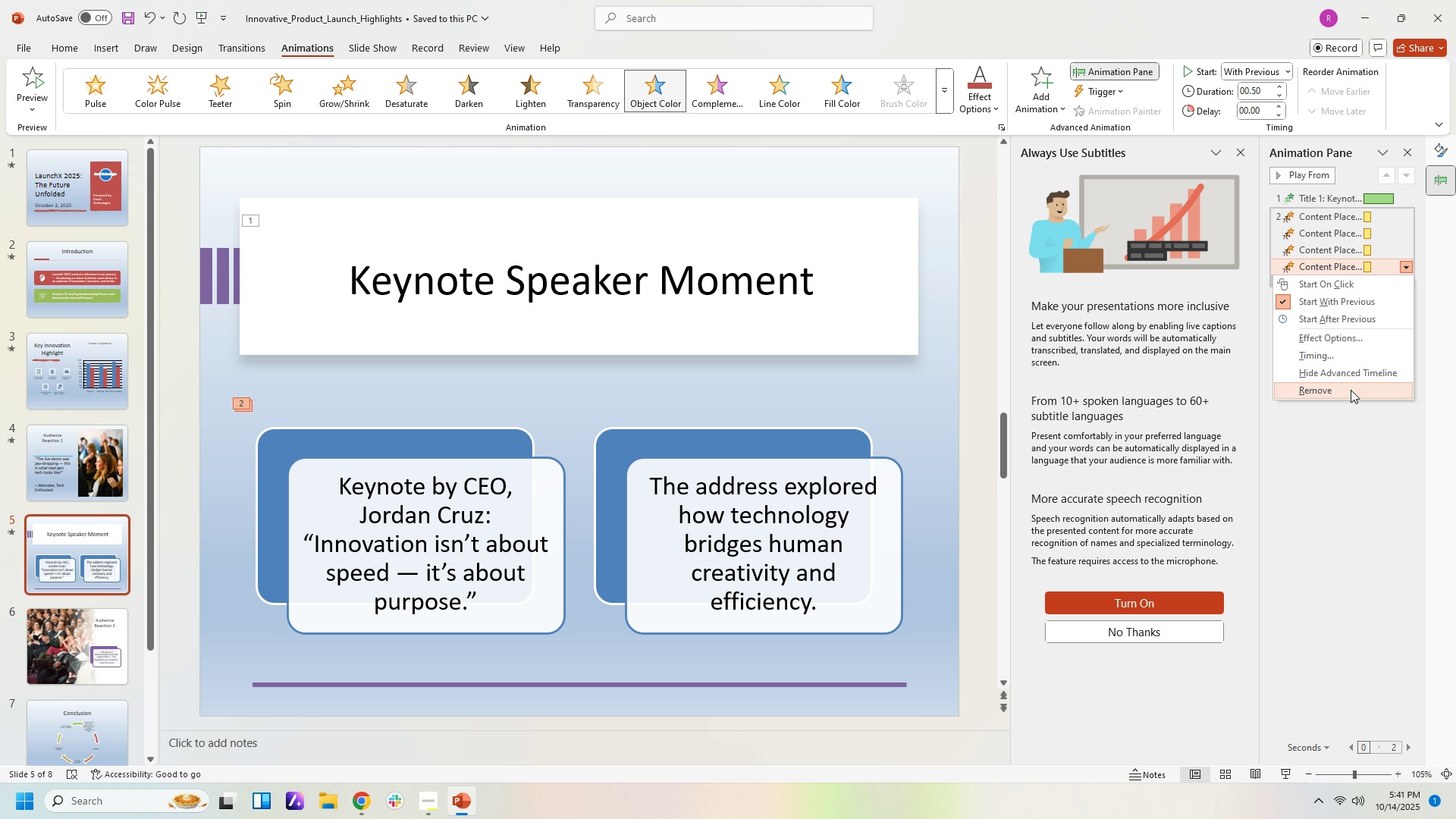 
left_click([1351, 390])
 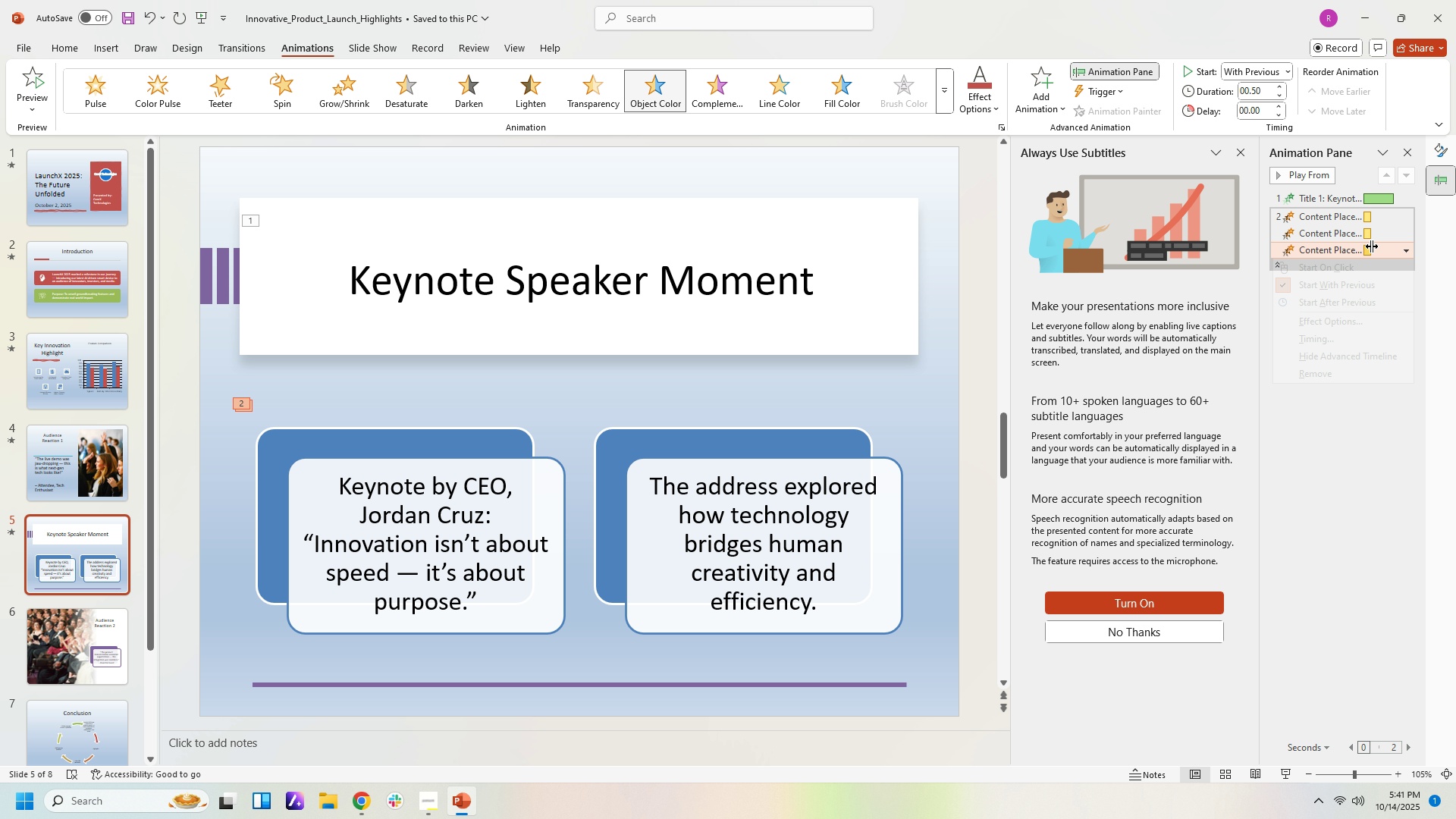 
right_click([1372, 246])
 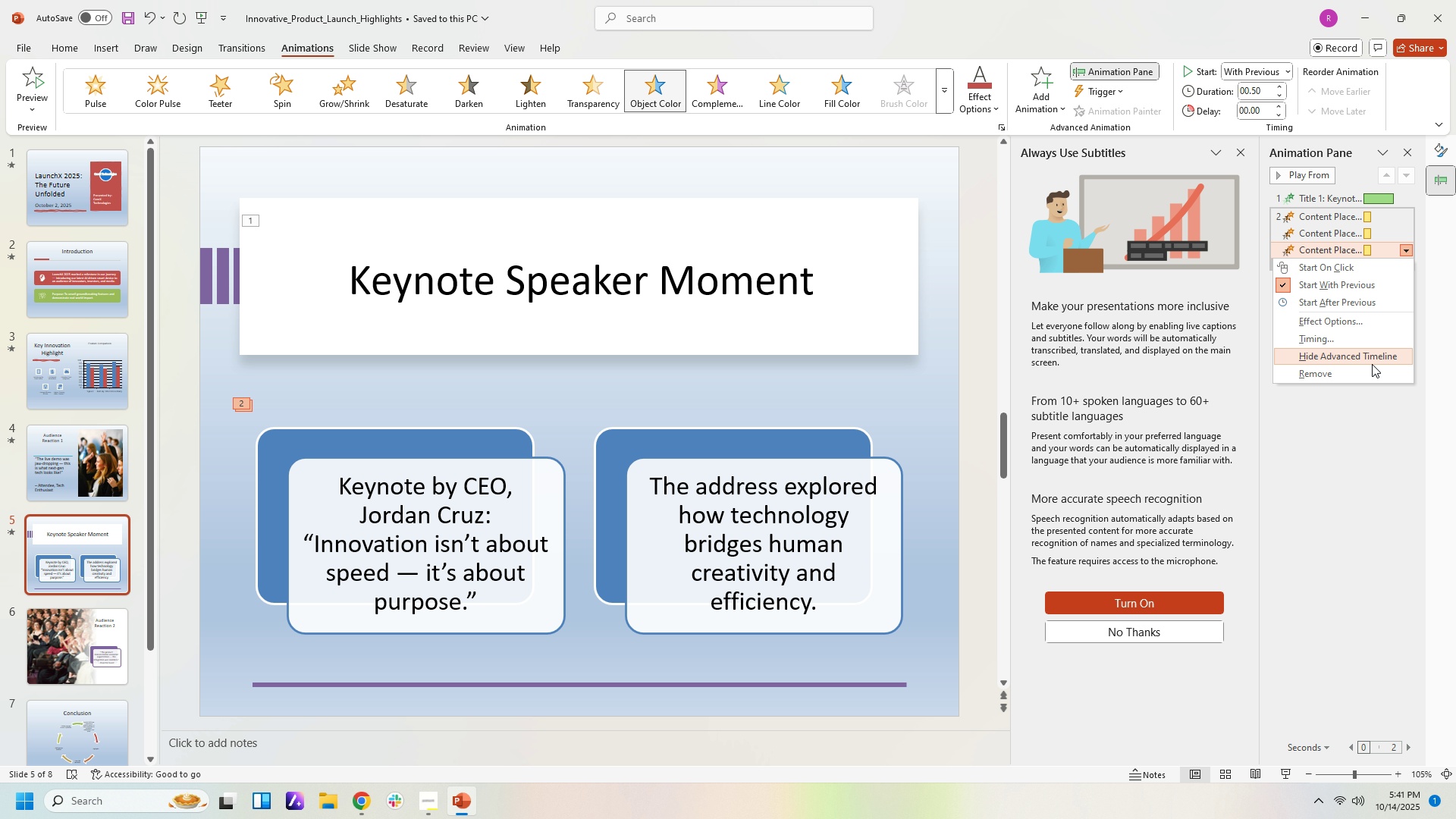 
left_click([1372, 364])
 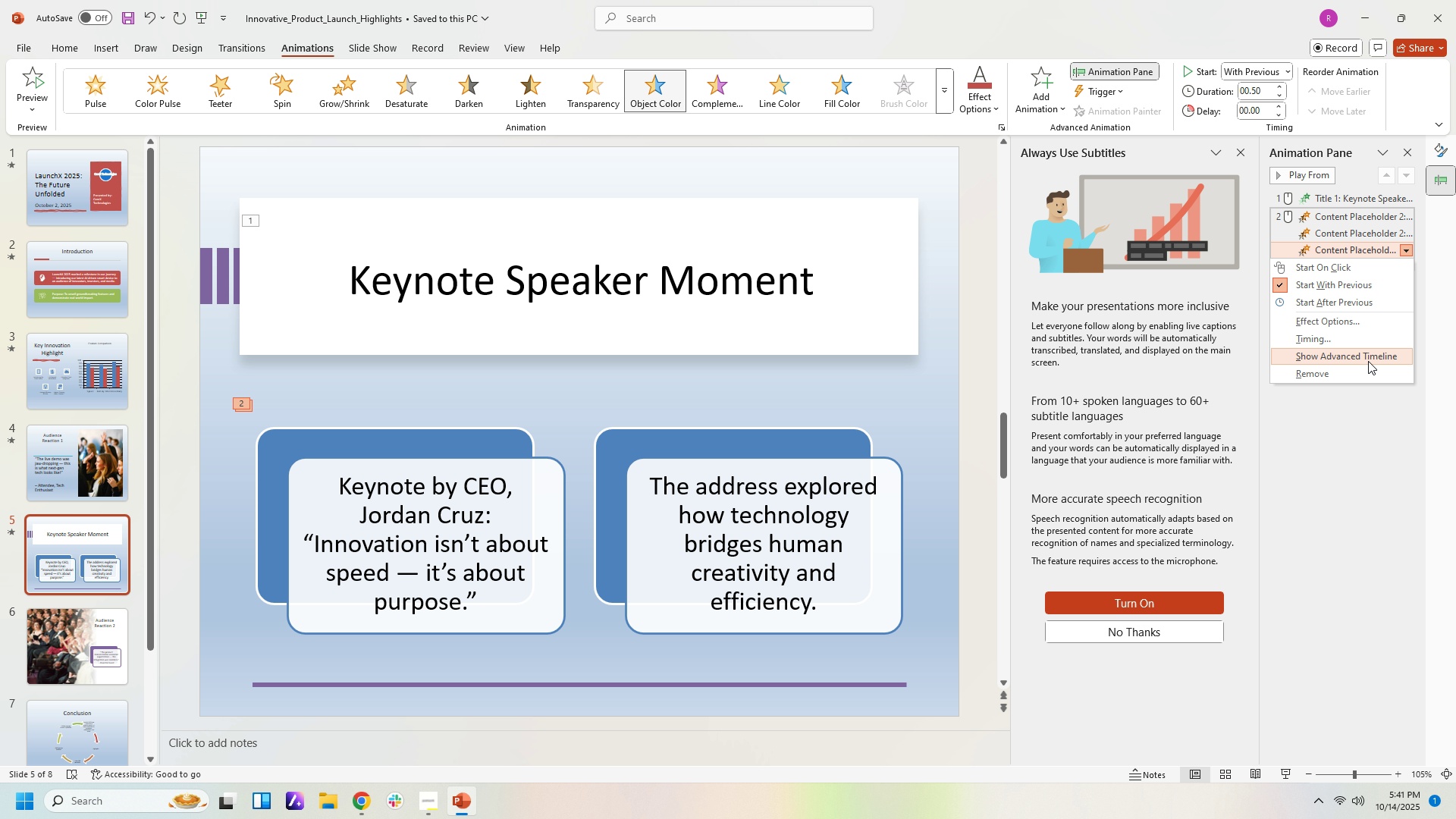 
left_click([1365, 369])
 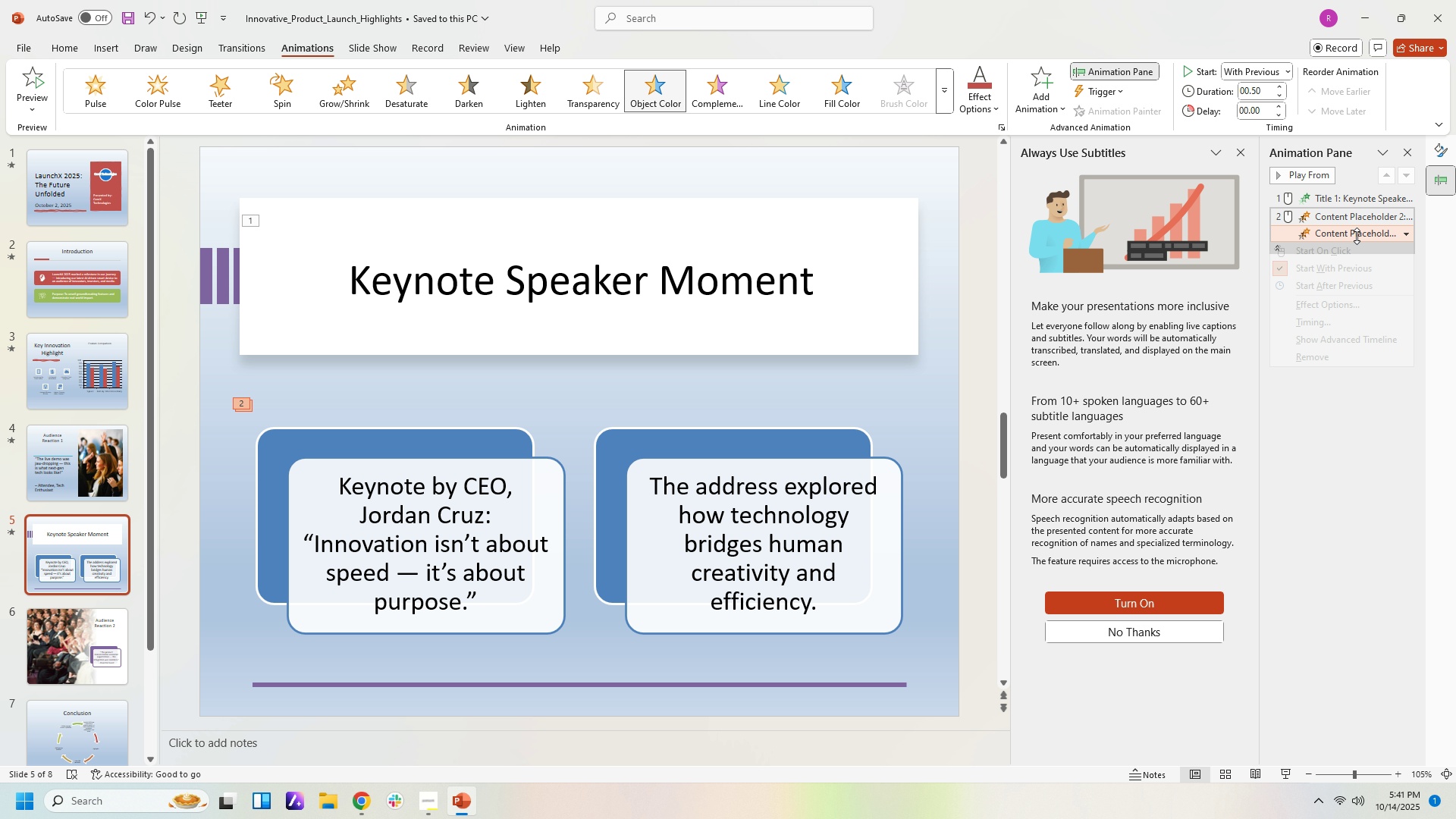 
right_click([1357, 236])
 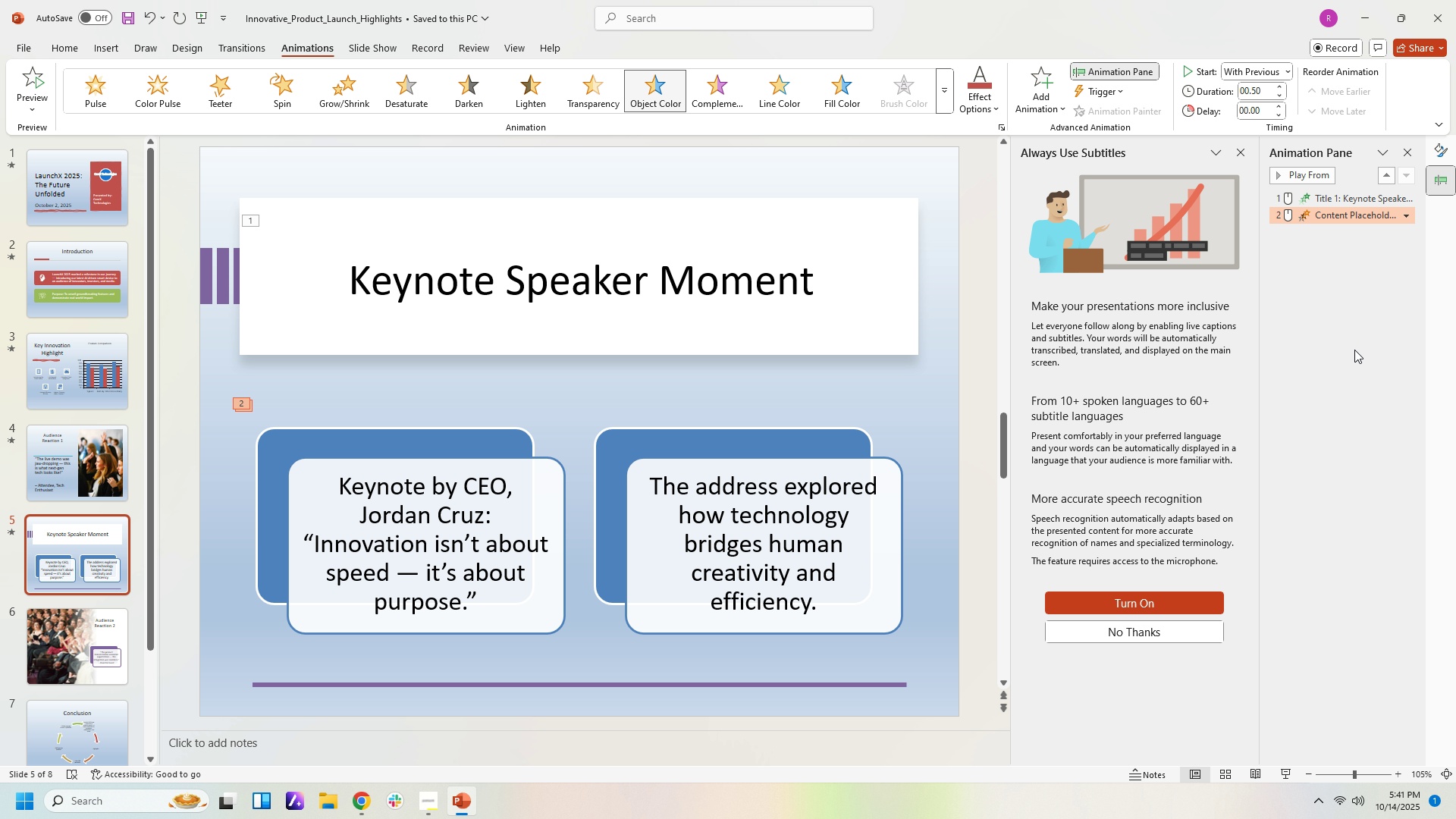 
left_click([1354, 351])
 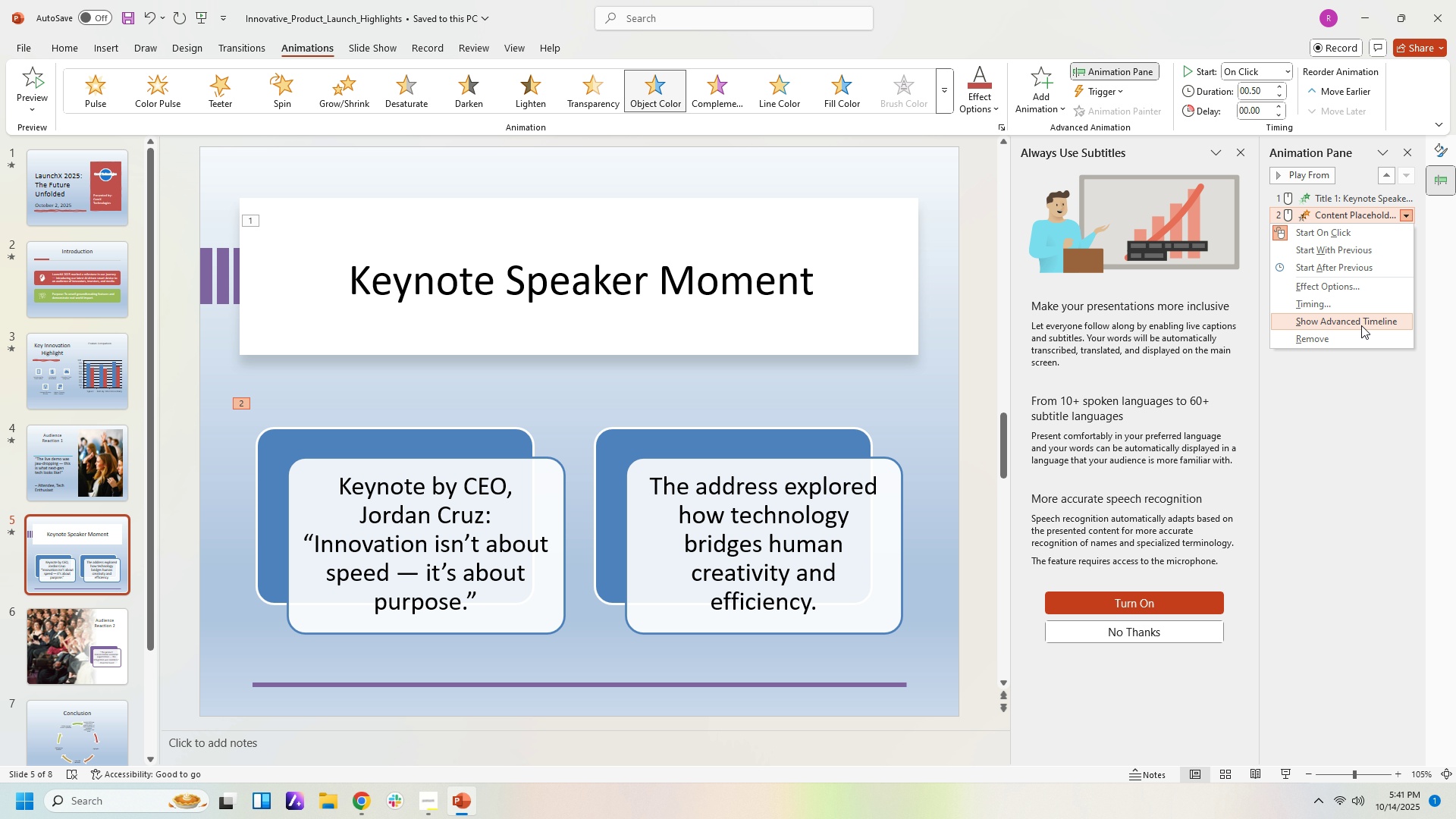 
left_click([1358, 337])
 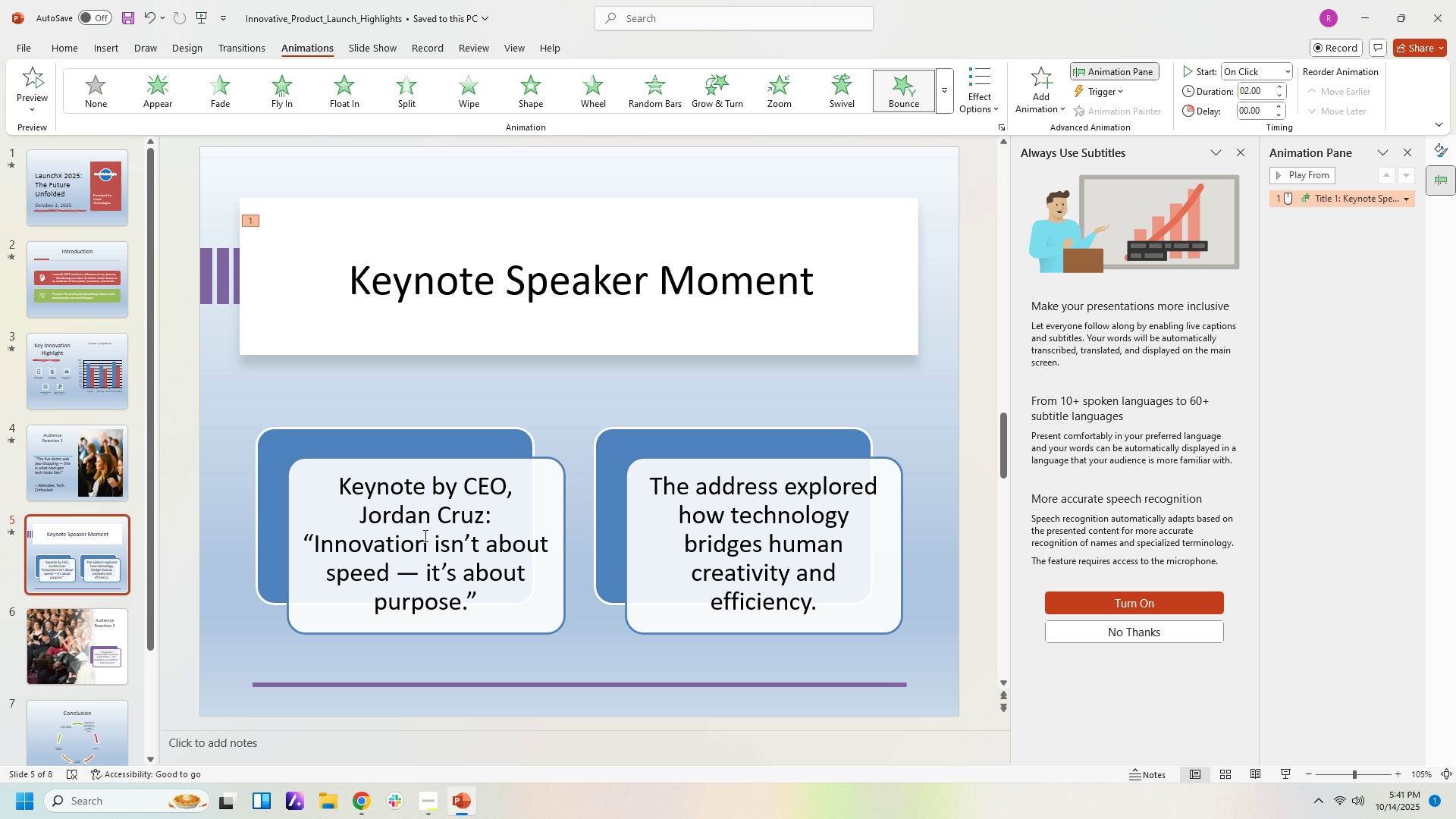 
left_click([424, 535])
 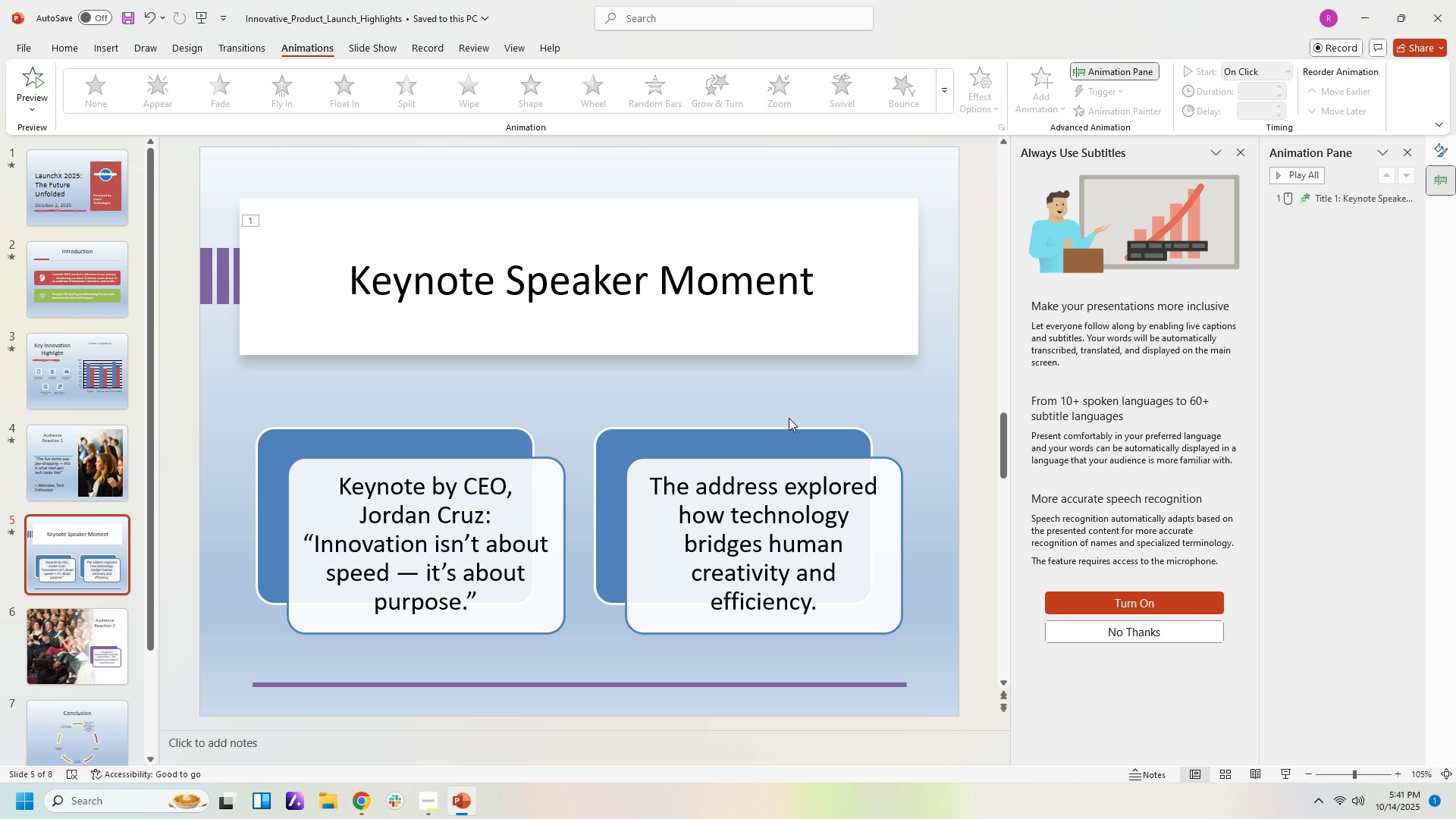 
double_click([790, 423])
 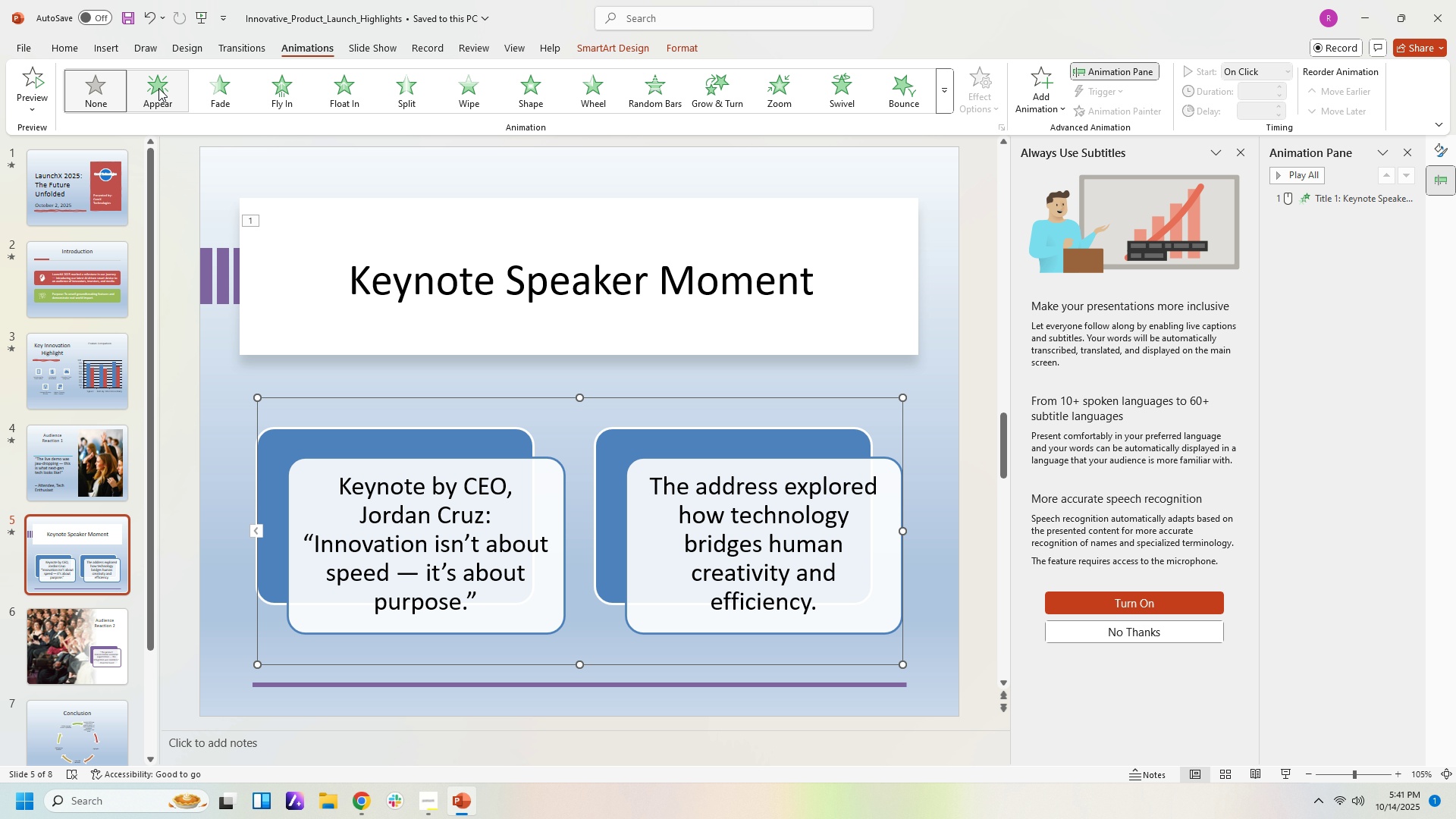 
left_click([149, 91])
 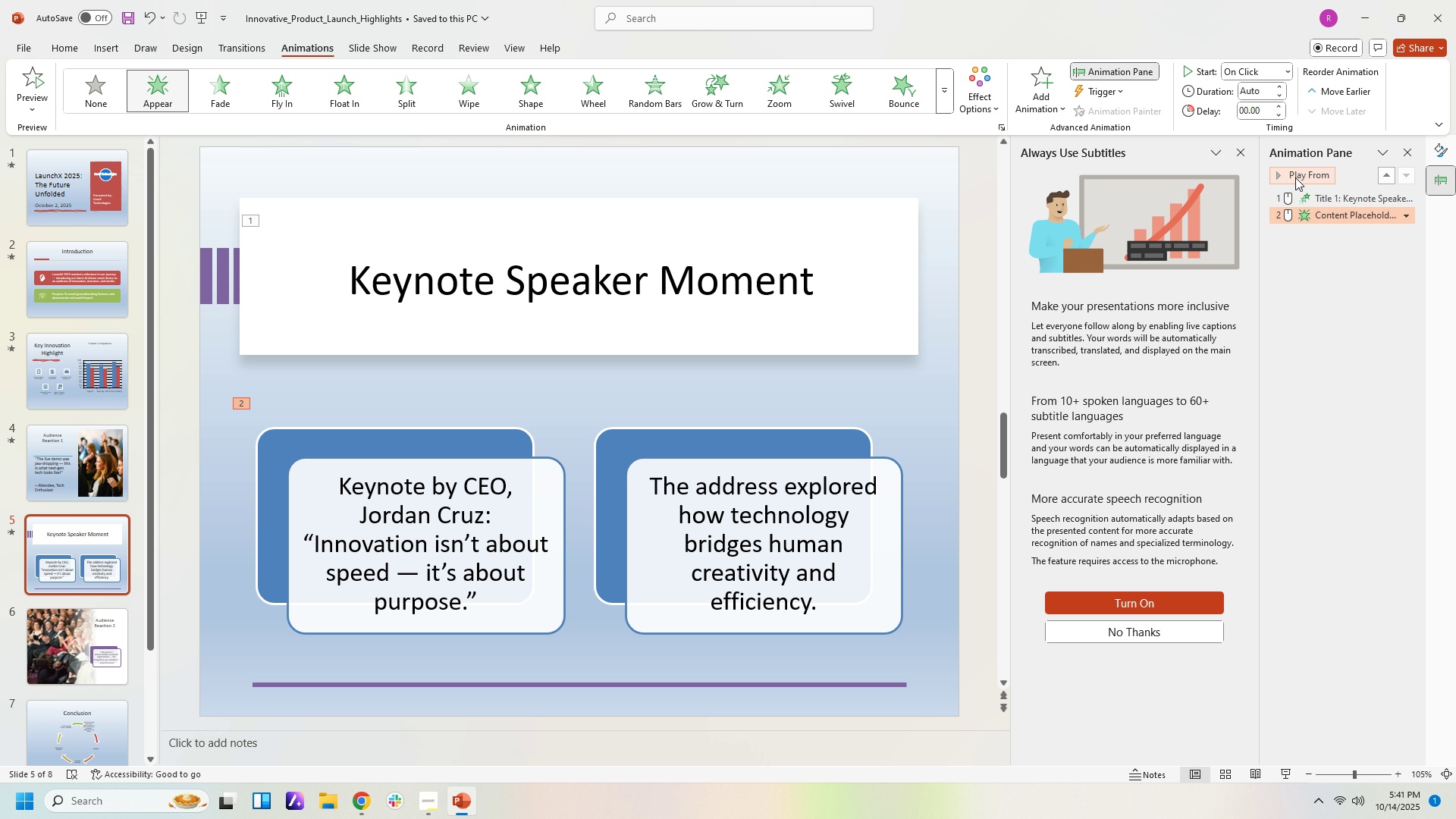 
left_click([1298, 174])
 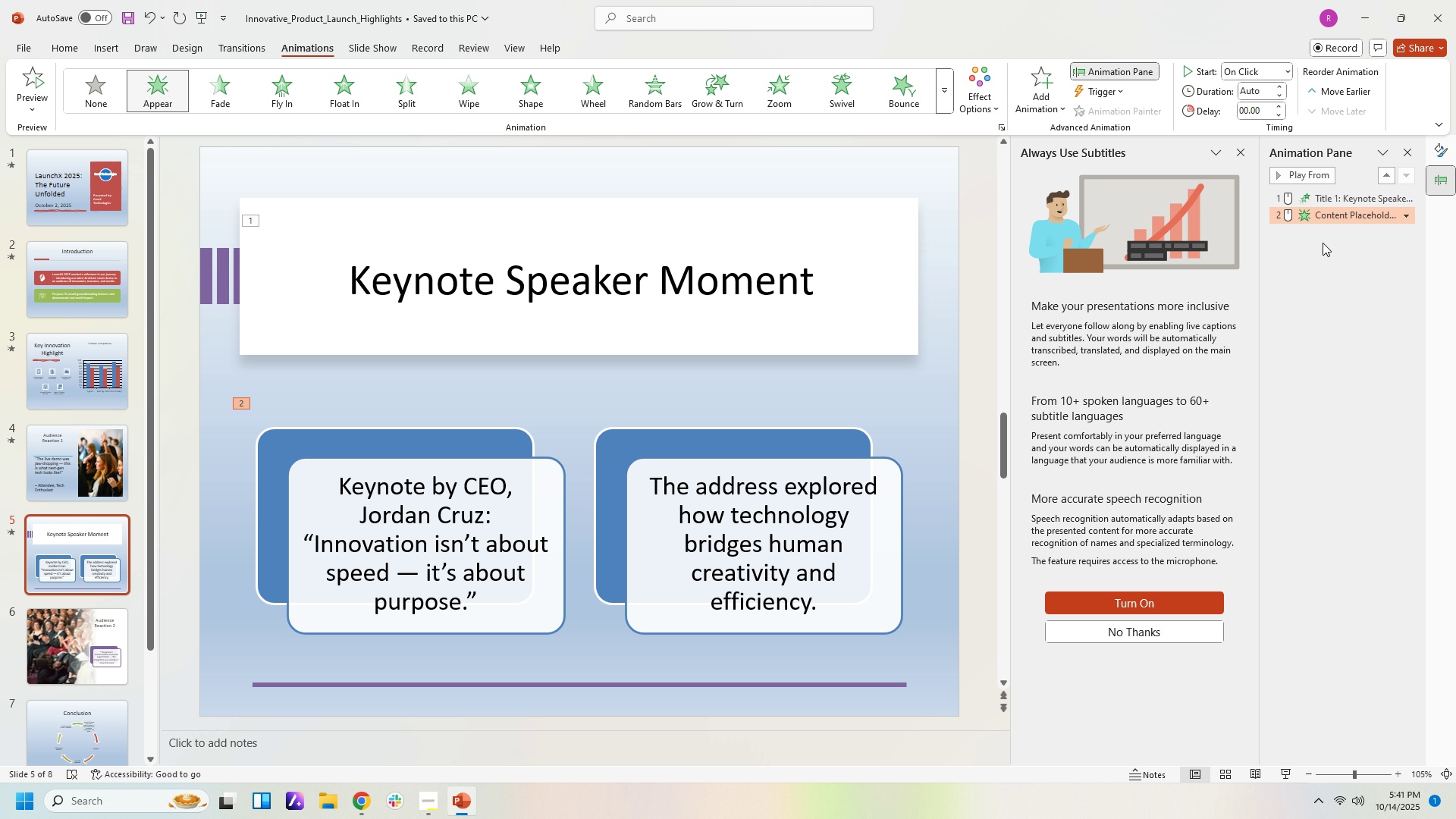 
left_click([1339, 274])
 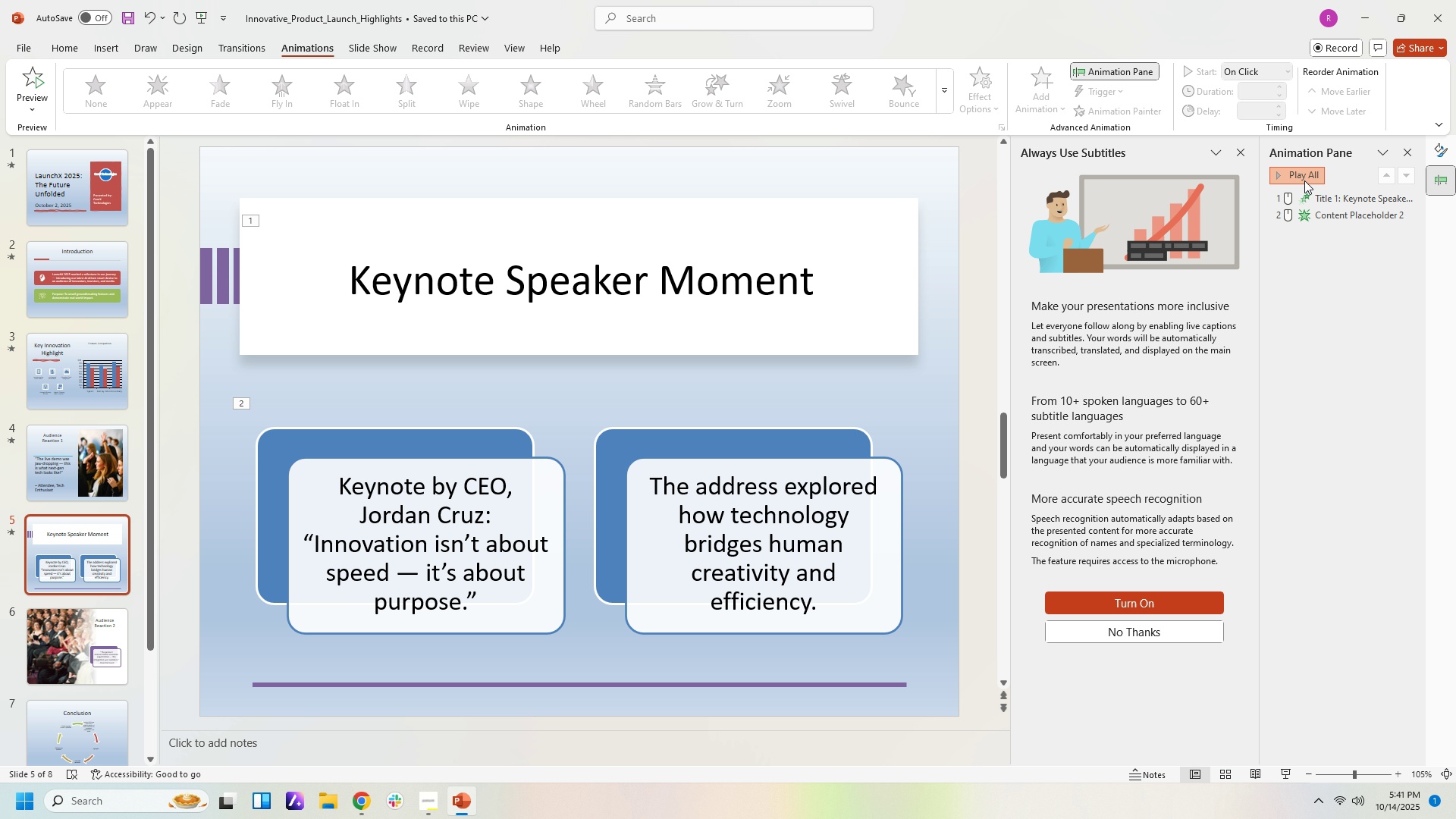 
left_click([1304, 180])
 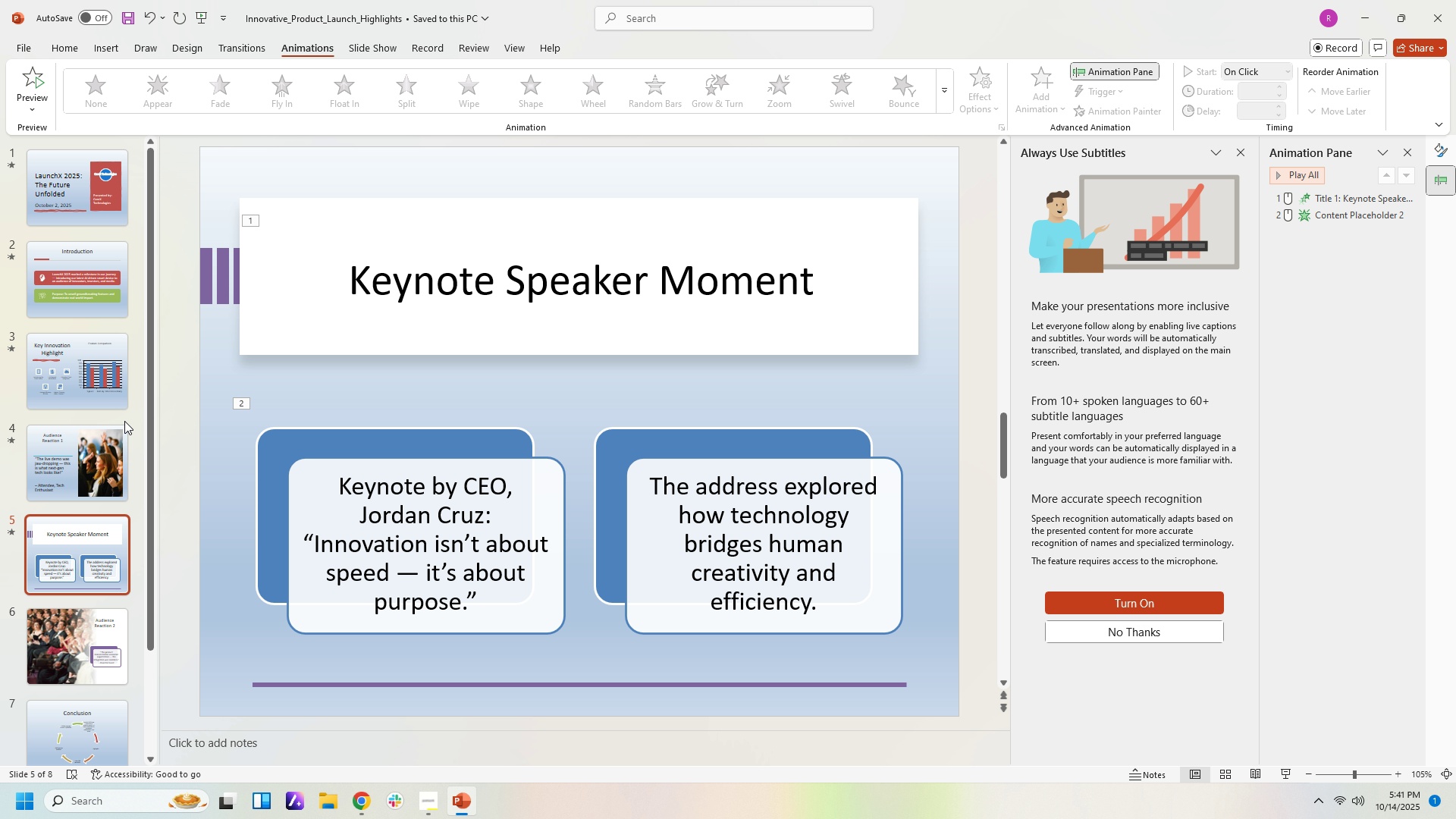 
left_click([83, 625])
 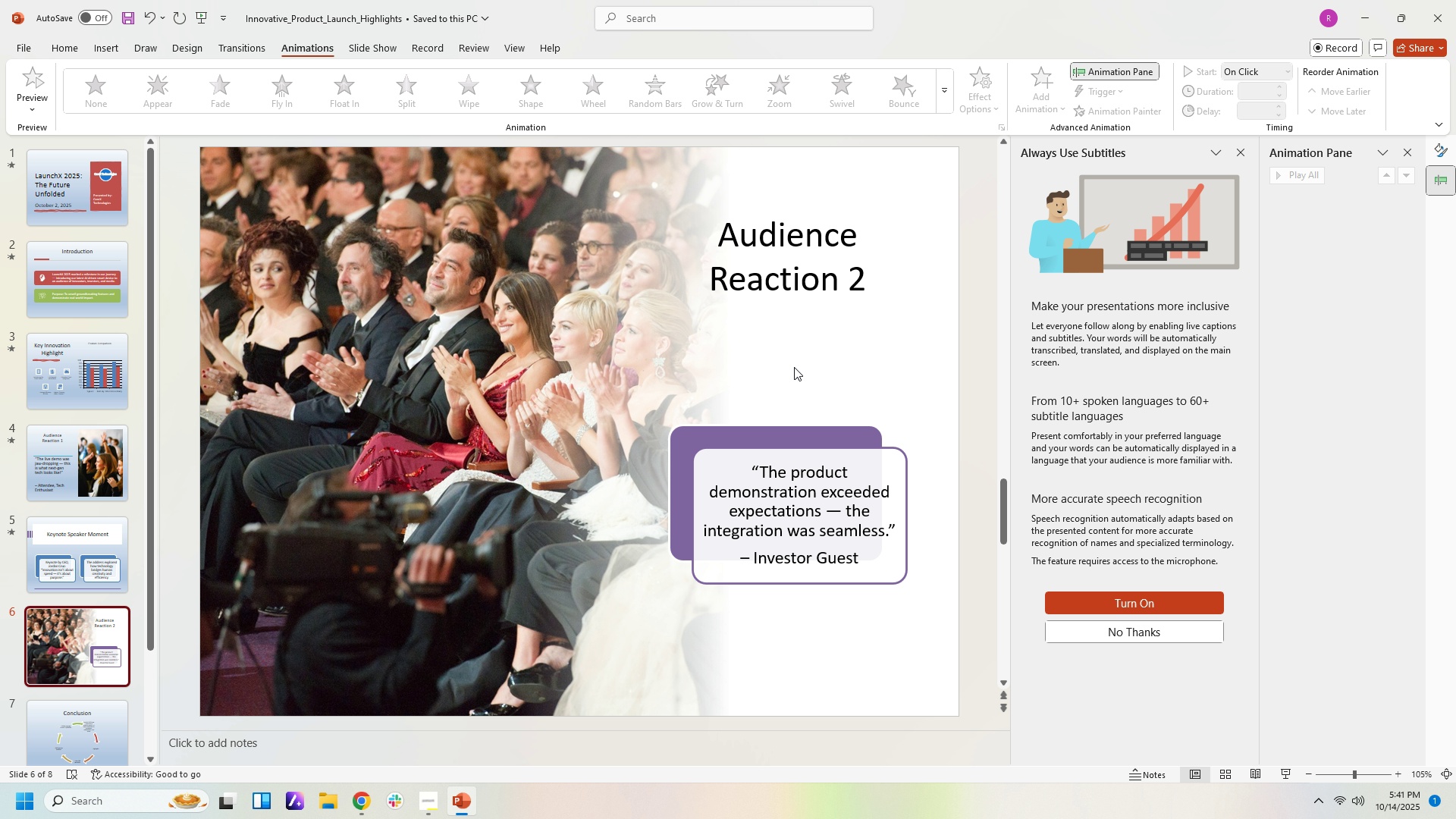 
left_click([504, 259])
 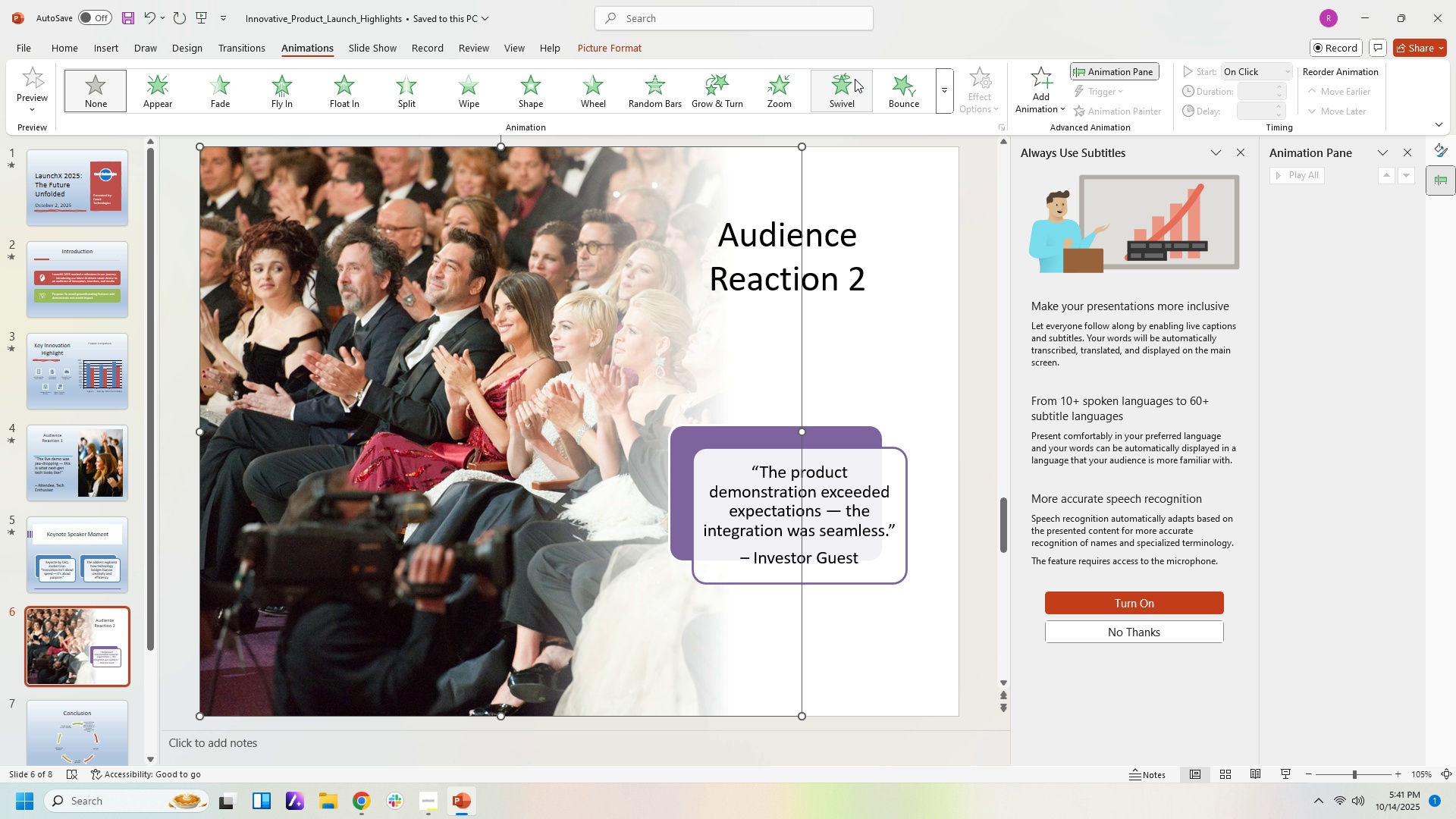 
left_click([942, 89])
 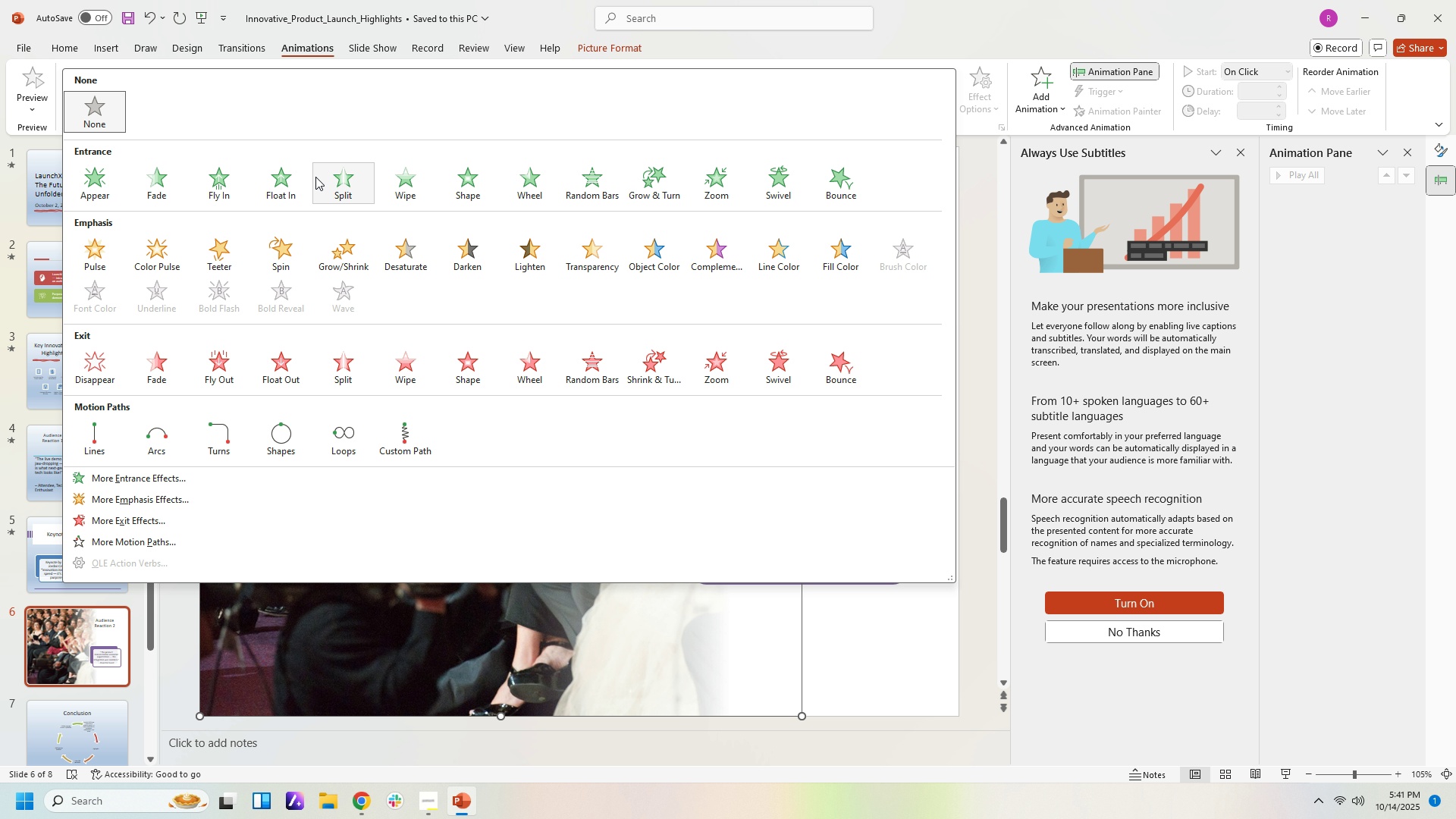 
wait(5.46)
 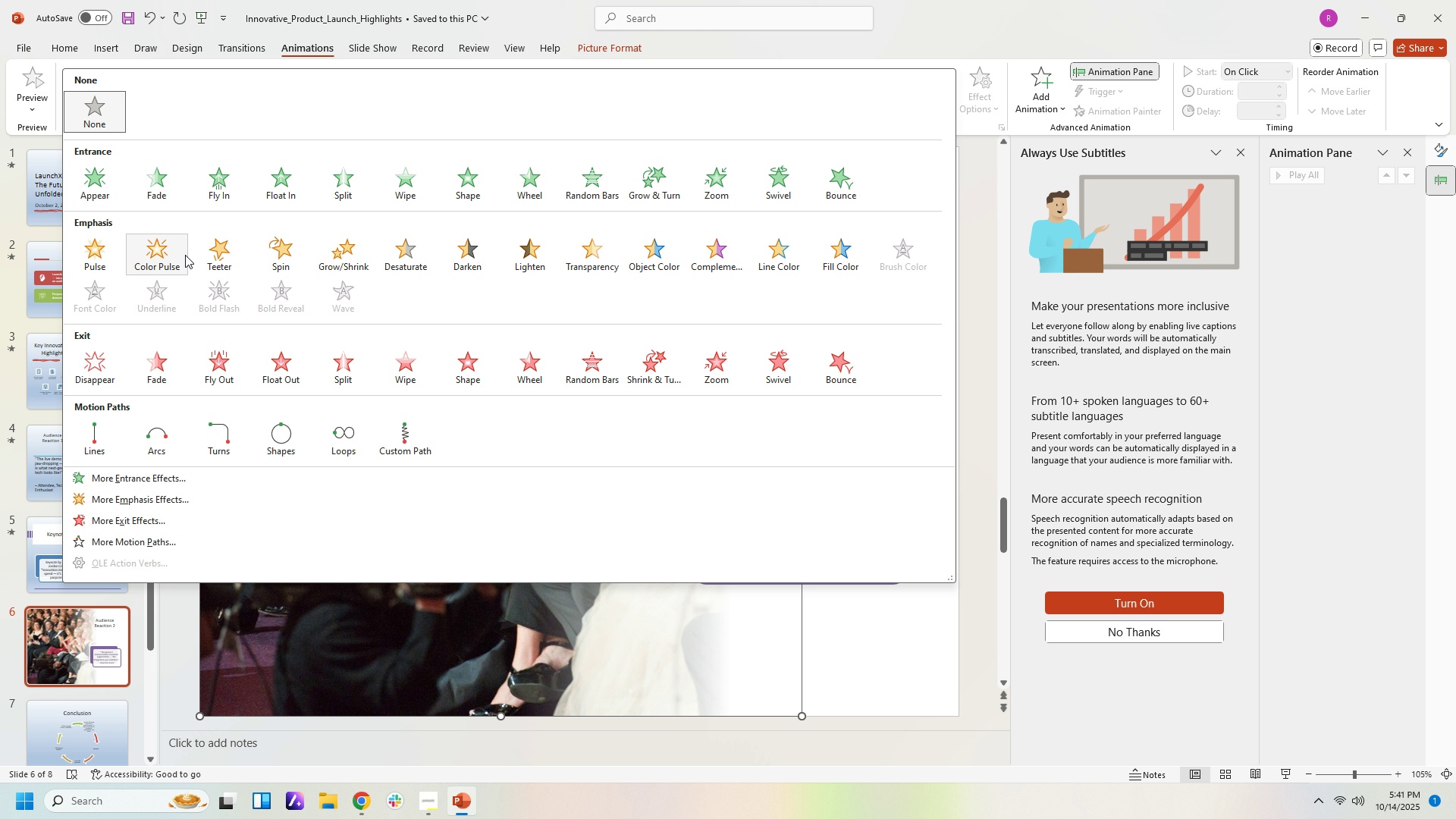 
left_click([416, 185])
 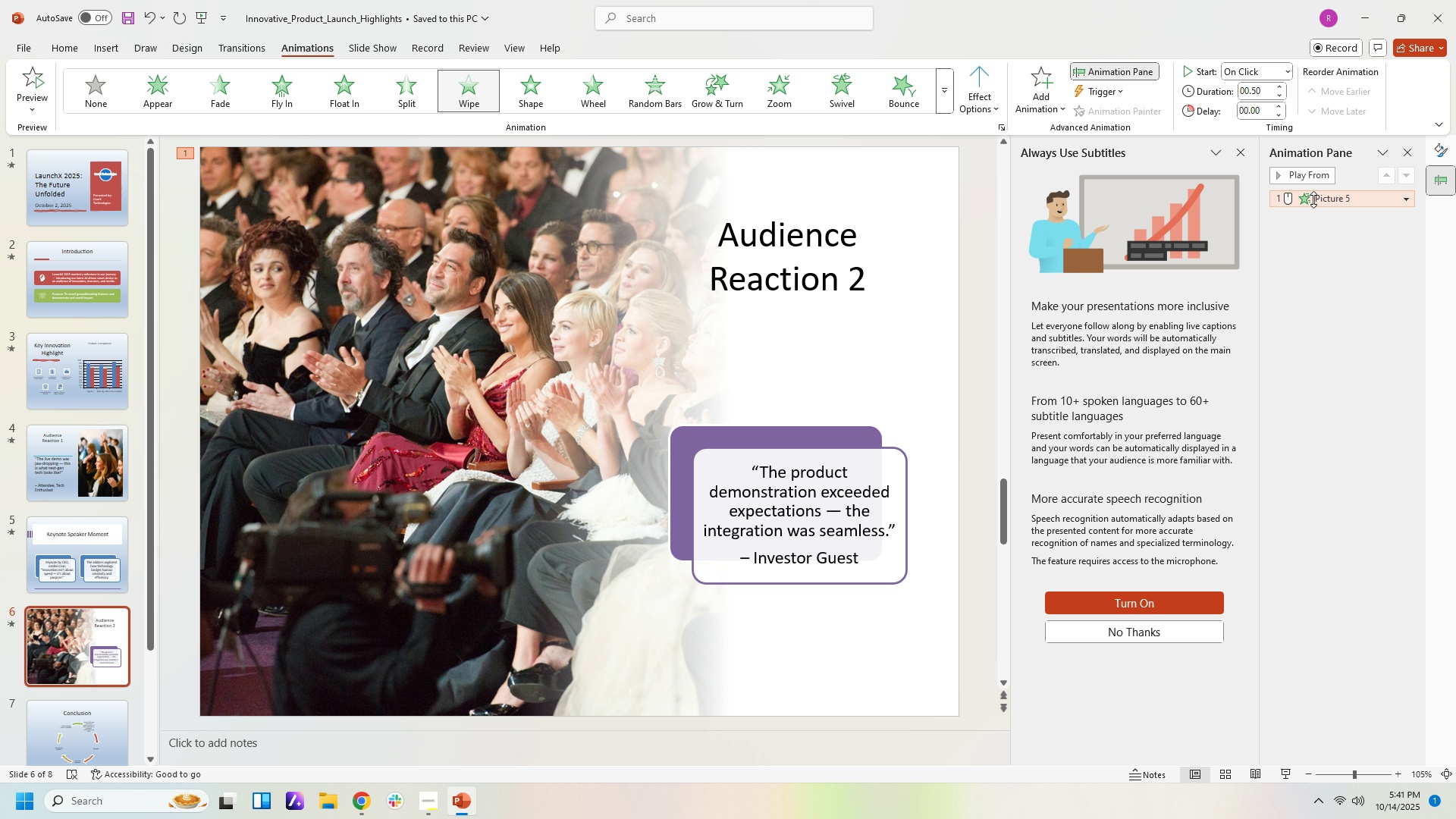 
left_click([1313, 180])
 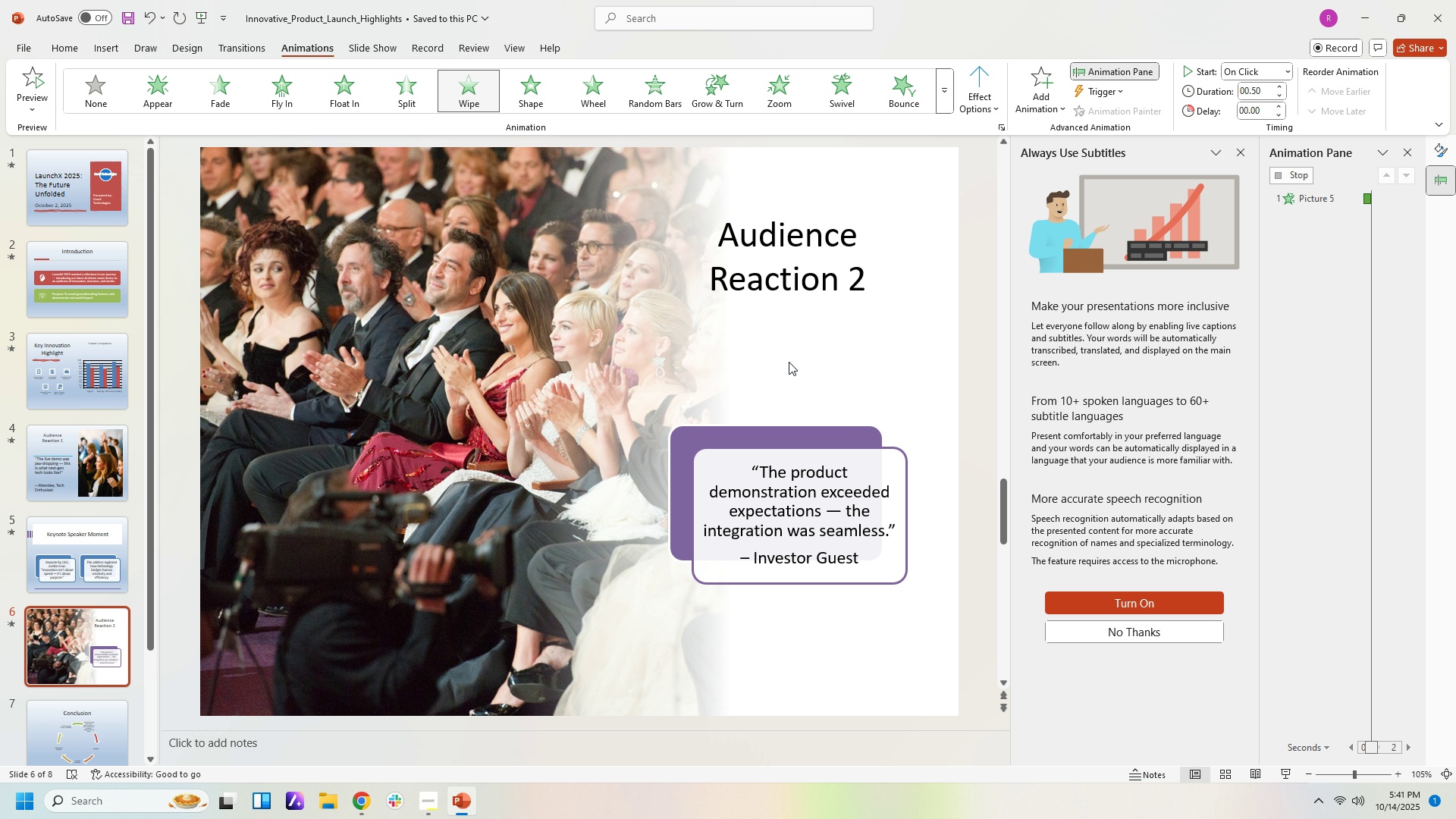 
left_click([800, 305])
 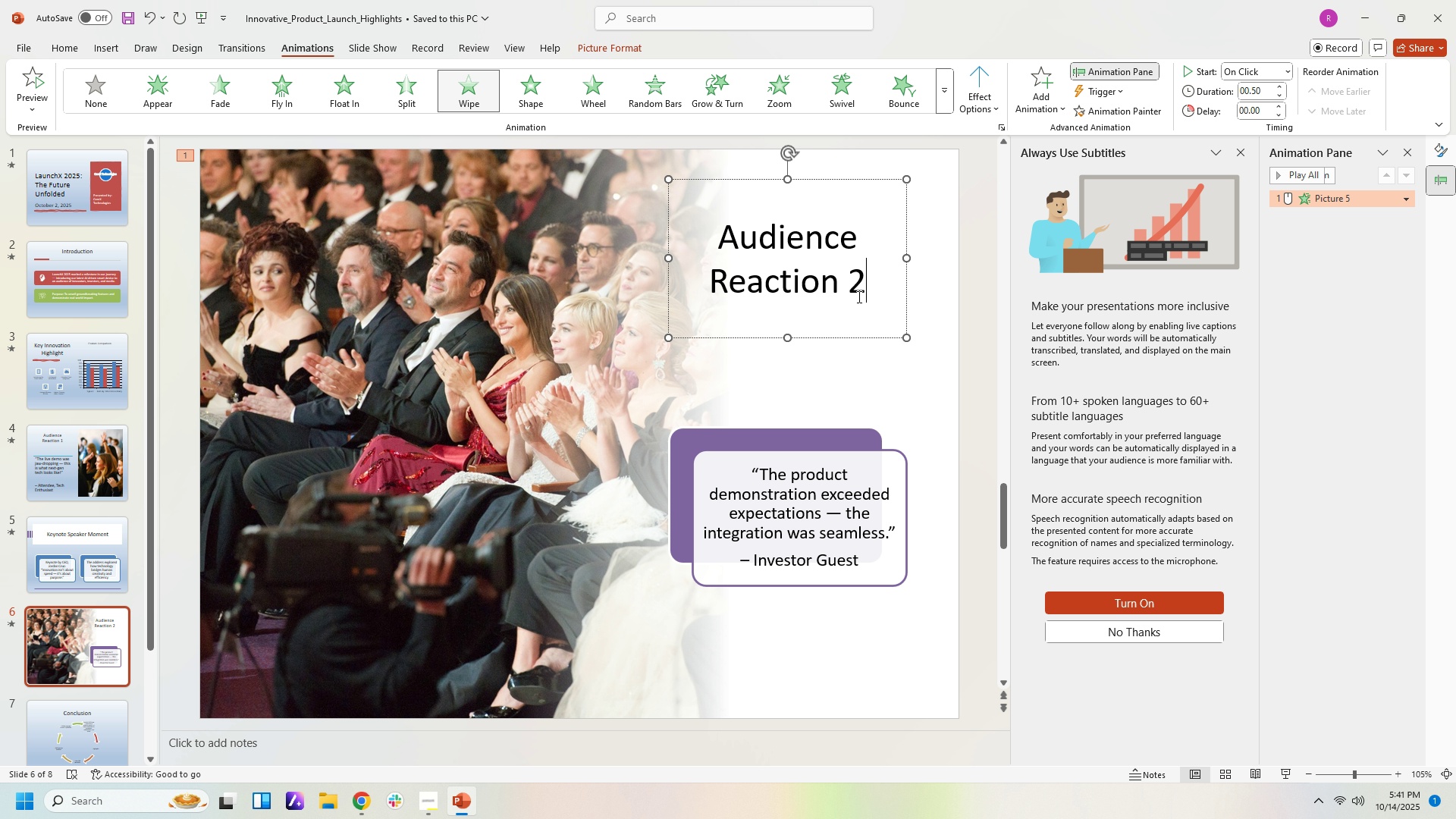 
left_click([858, 297])
 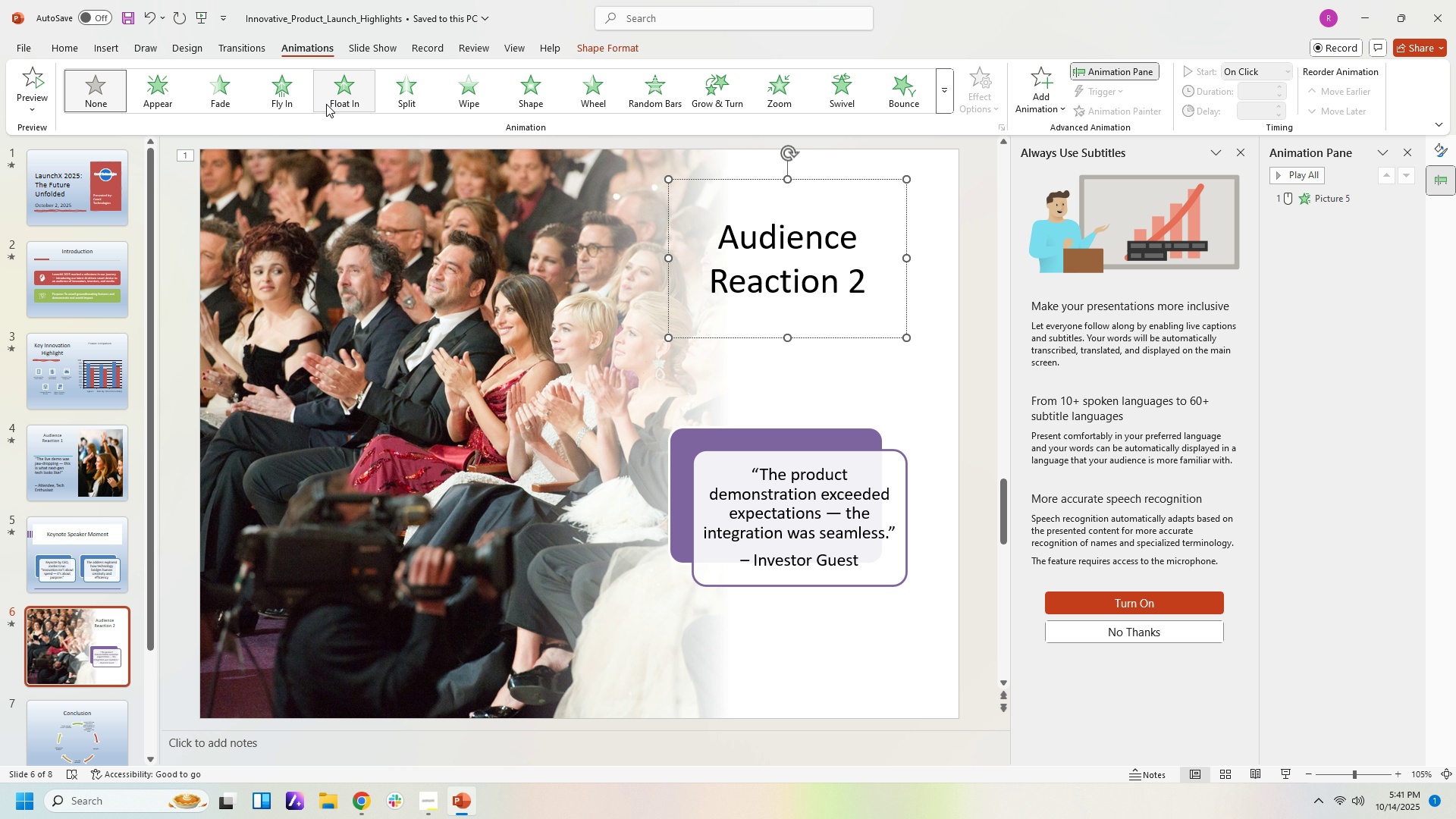 
left_click([326, 104])
 